 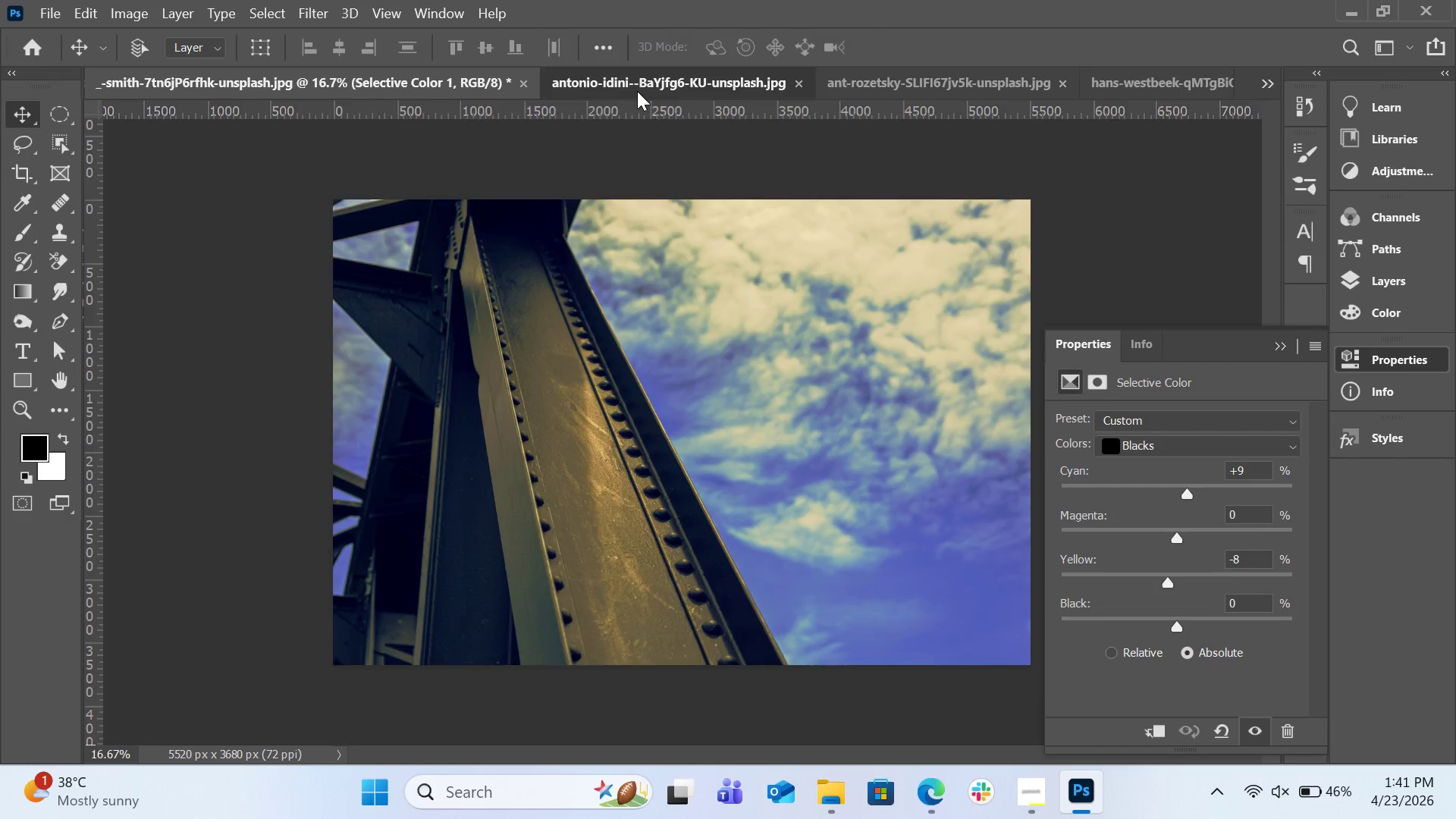 
left_click([892, 83])
 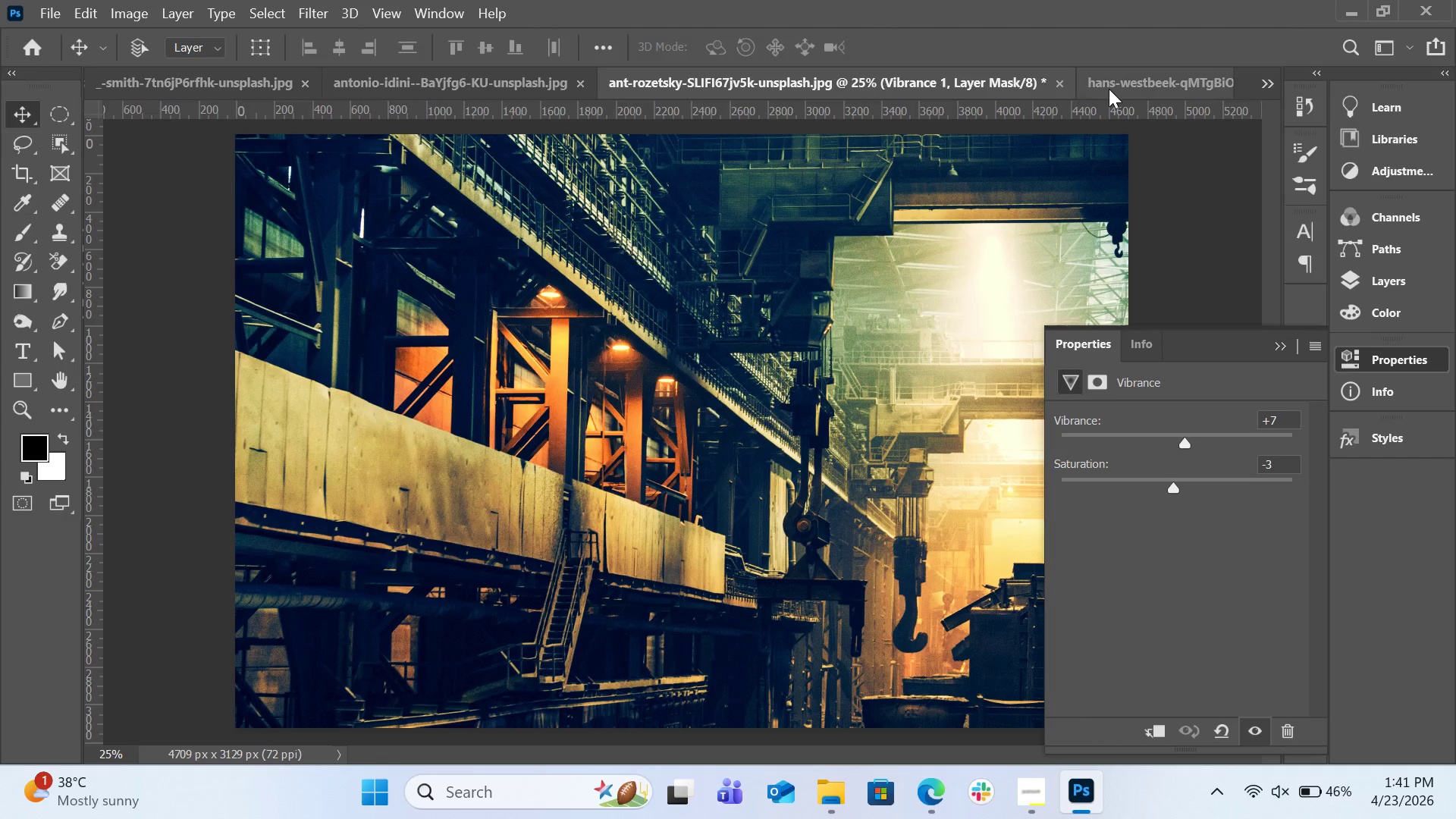 
left_click([1112, 89])
 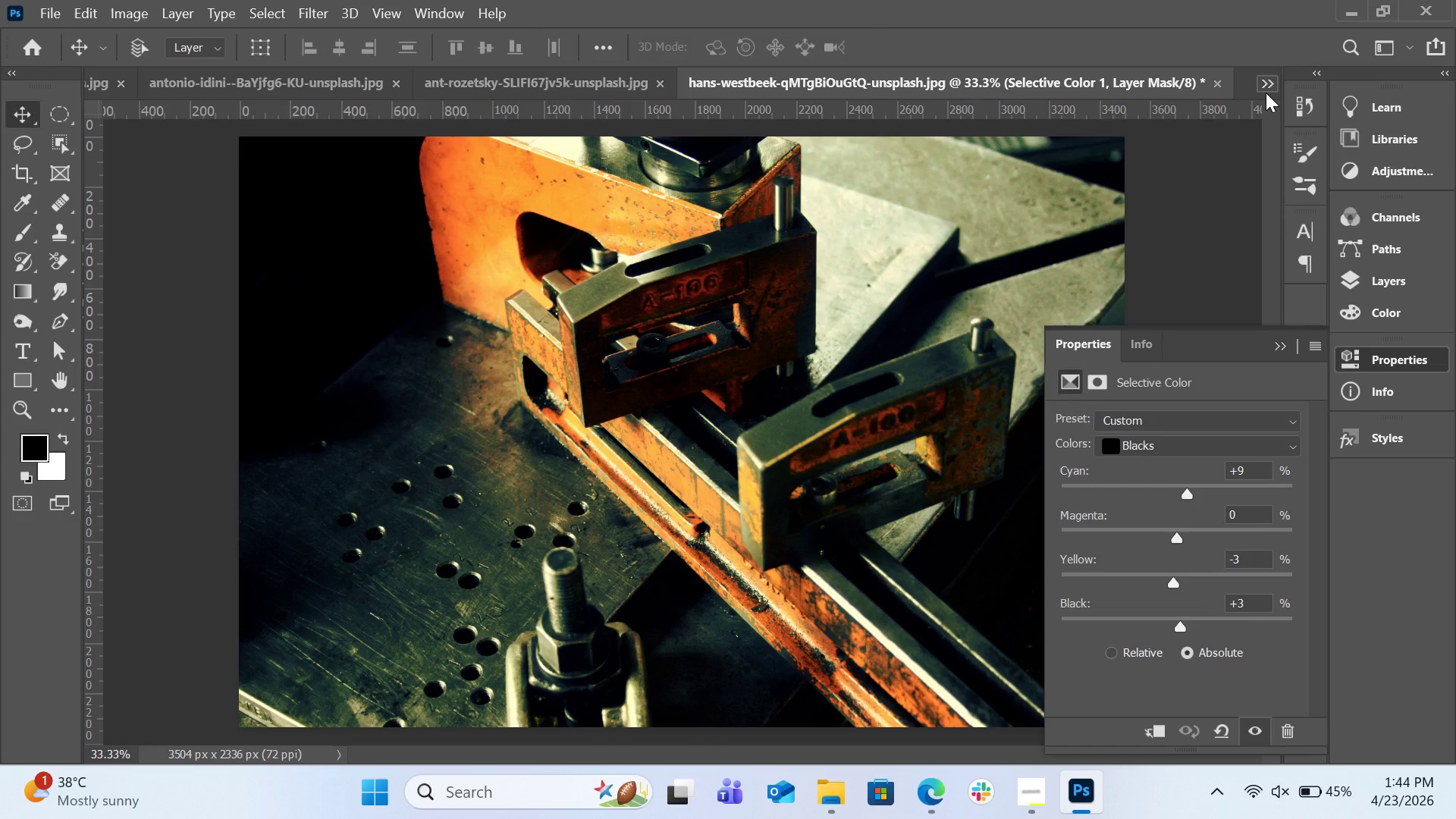 
wait(176.3)
 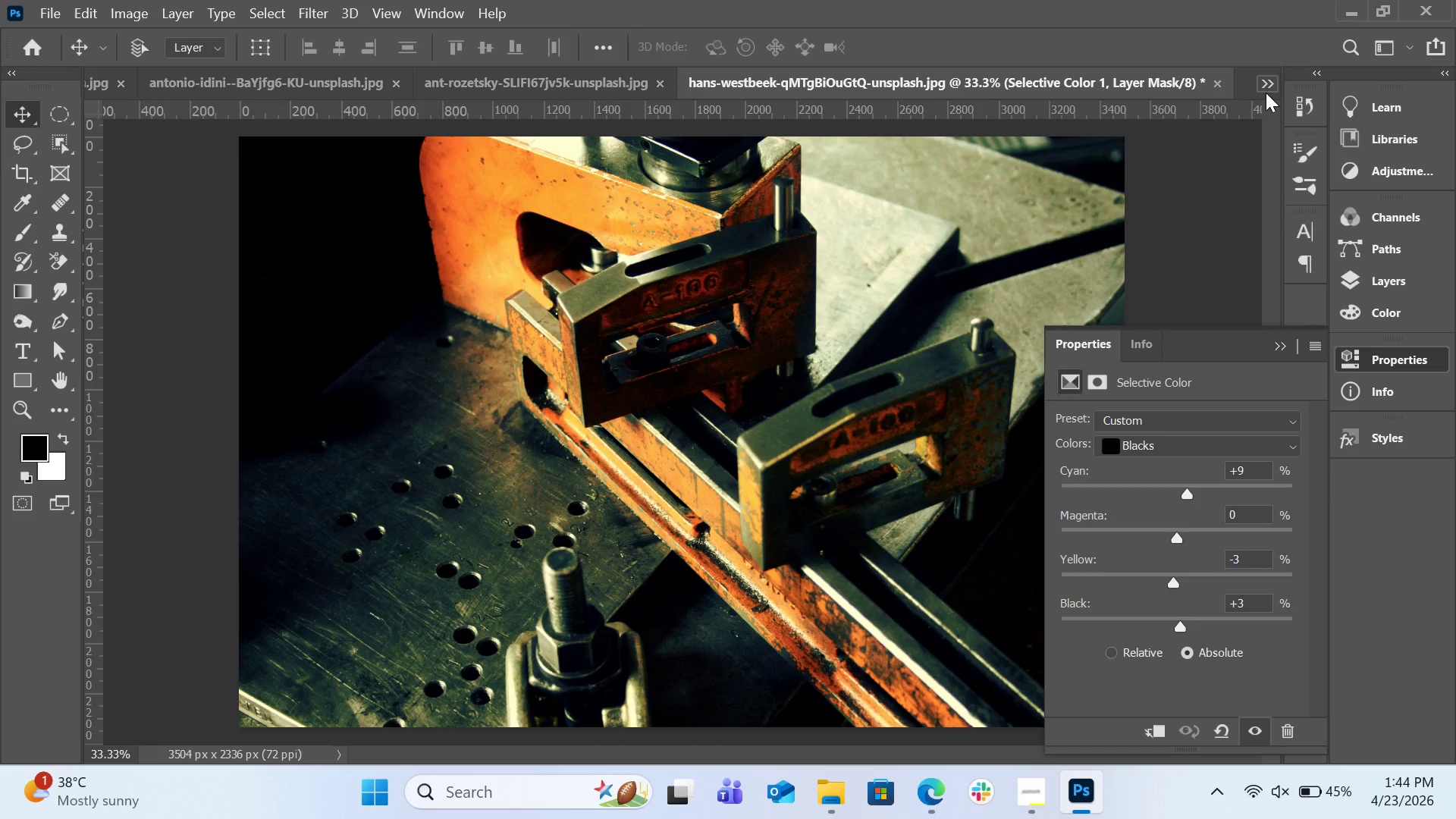 
left_click([1388, 290])
 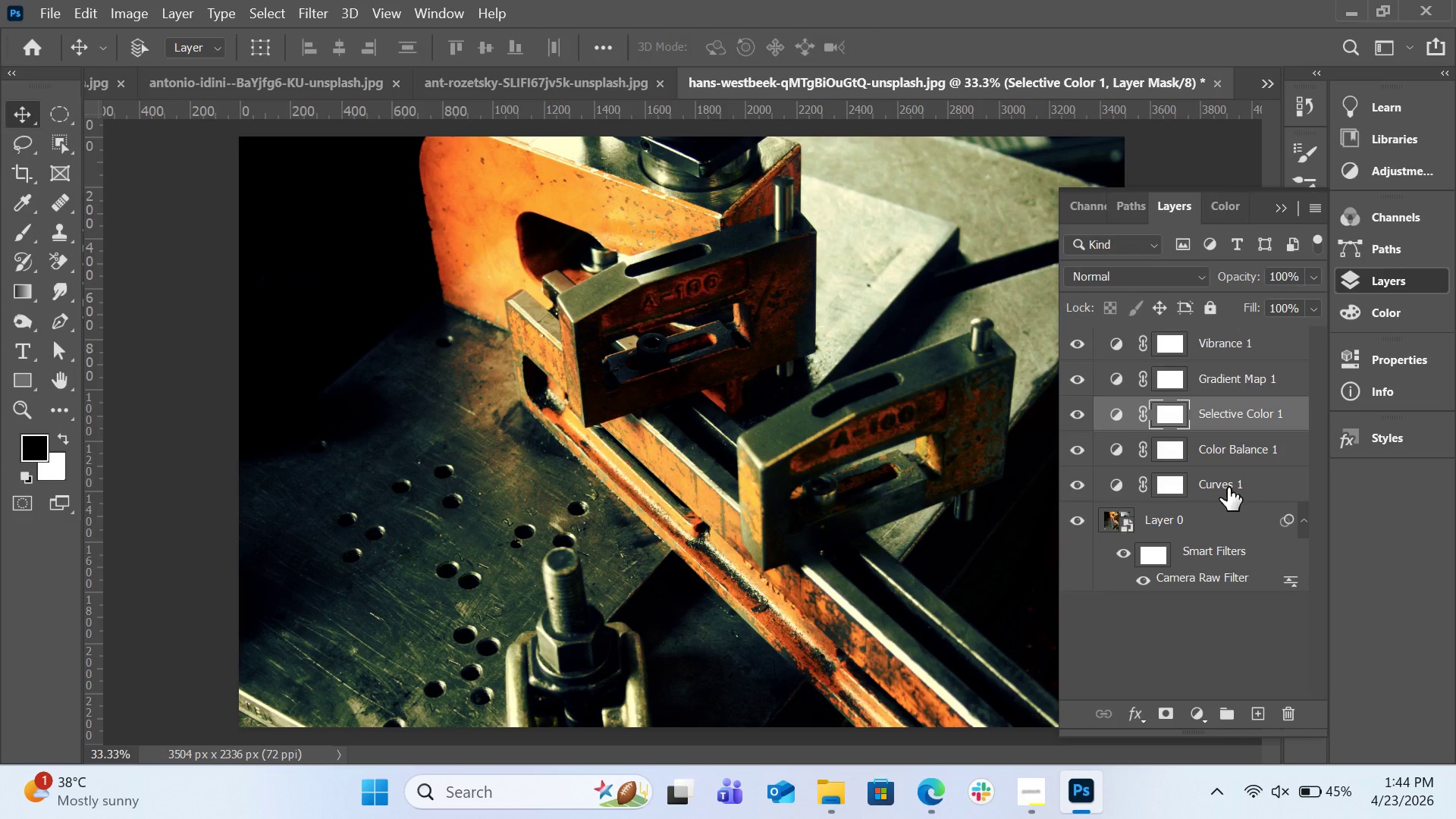 
left_click([1216, 488])
 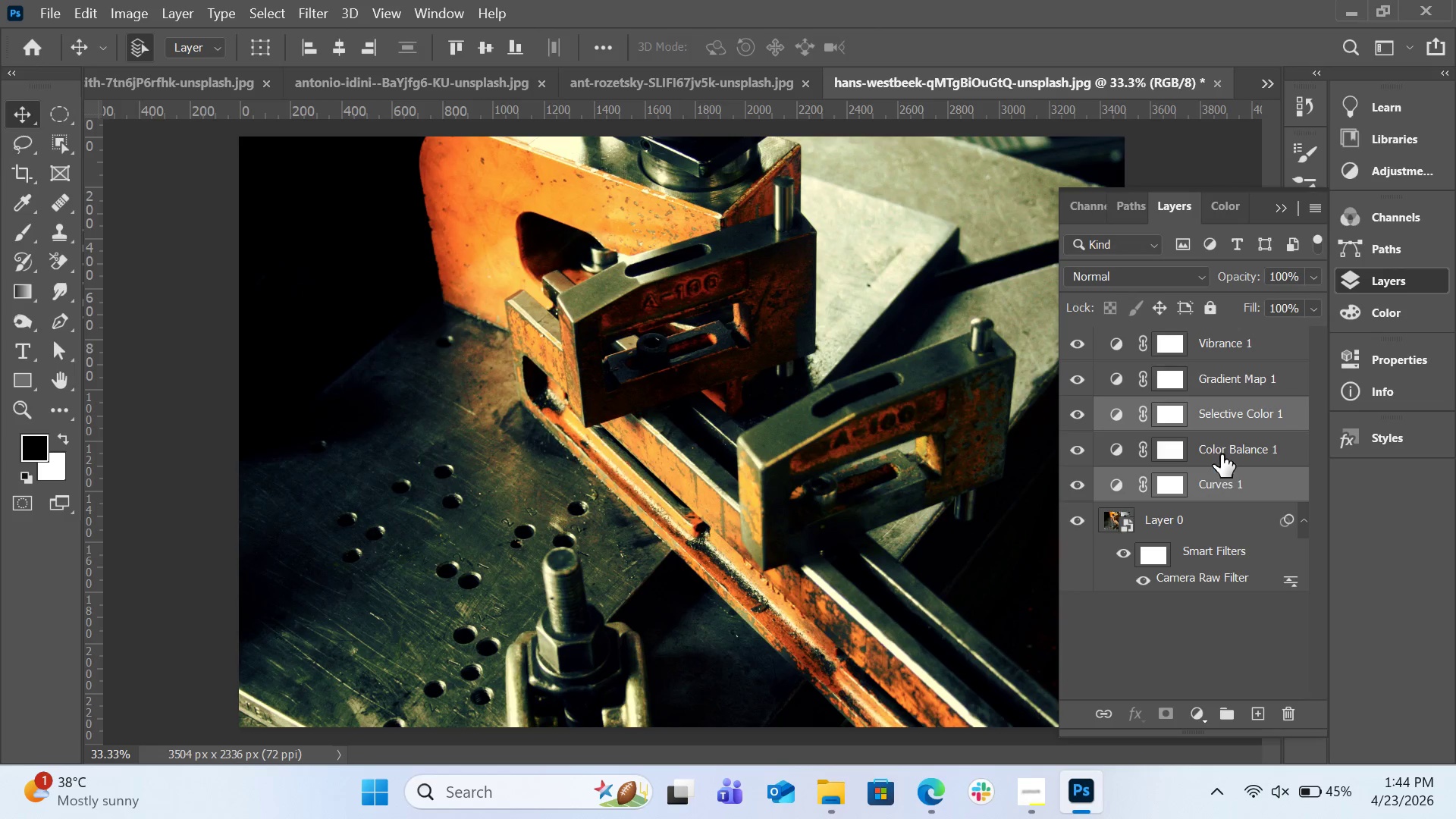 
left_click([1223, 447])
 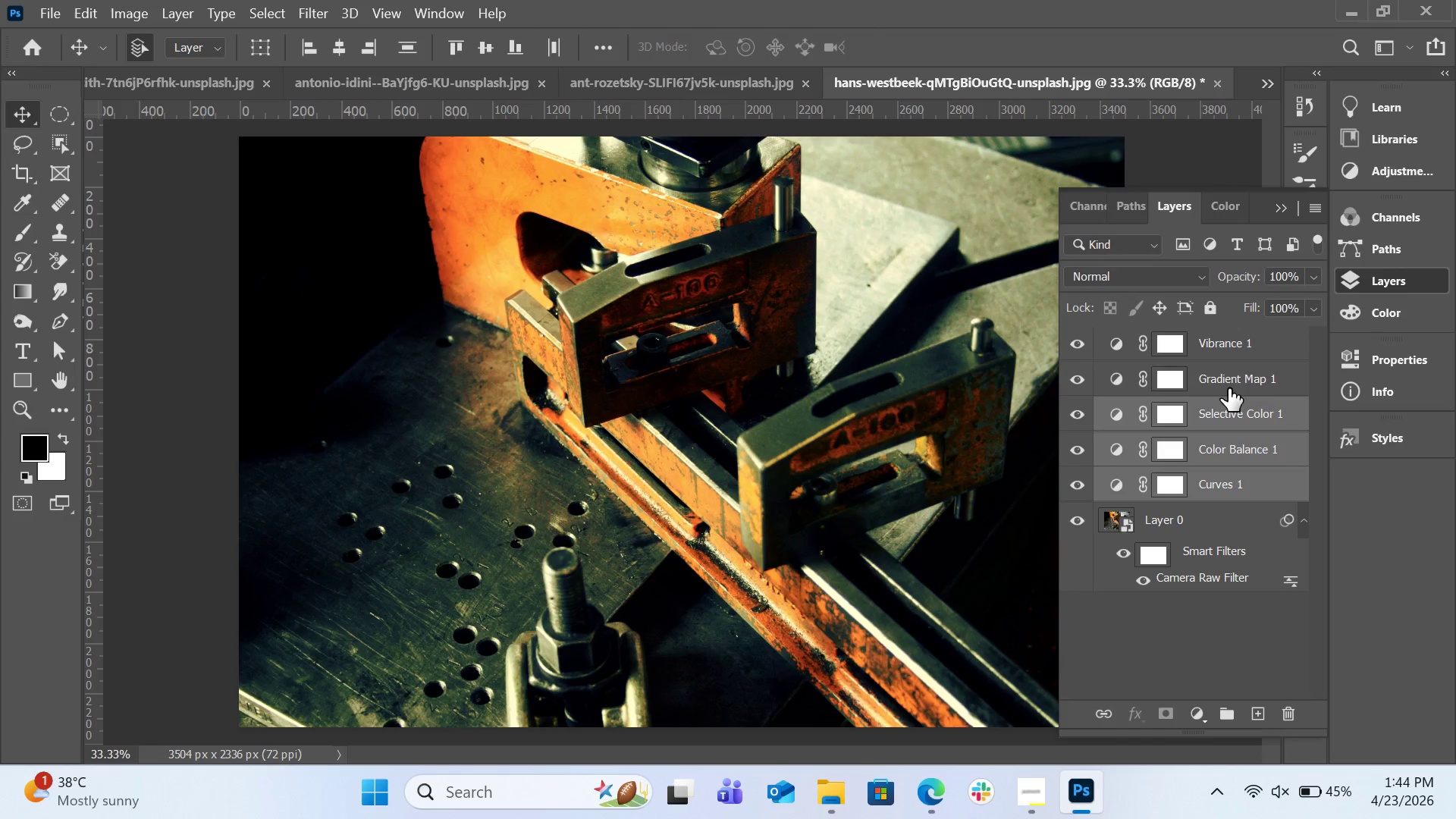 
left_click([1228, 388])
 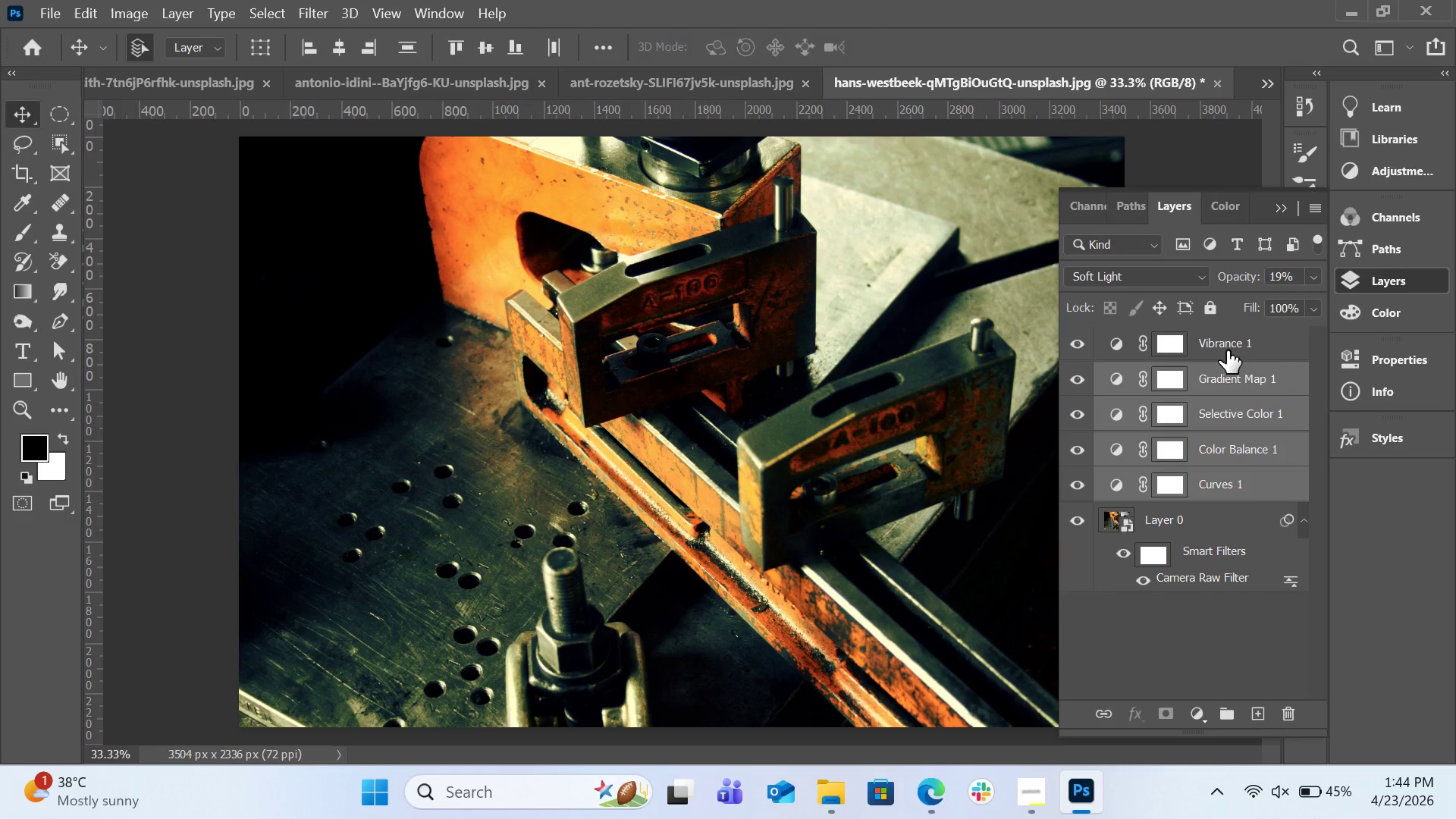 
left_click([1227, 350])
 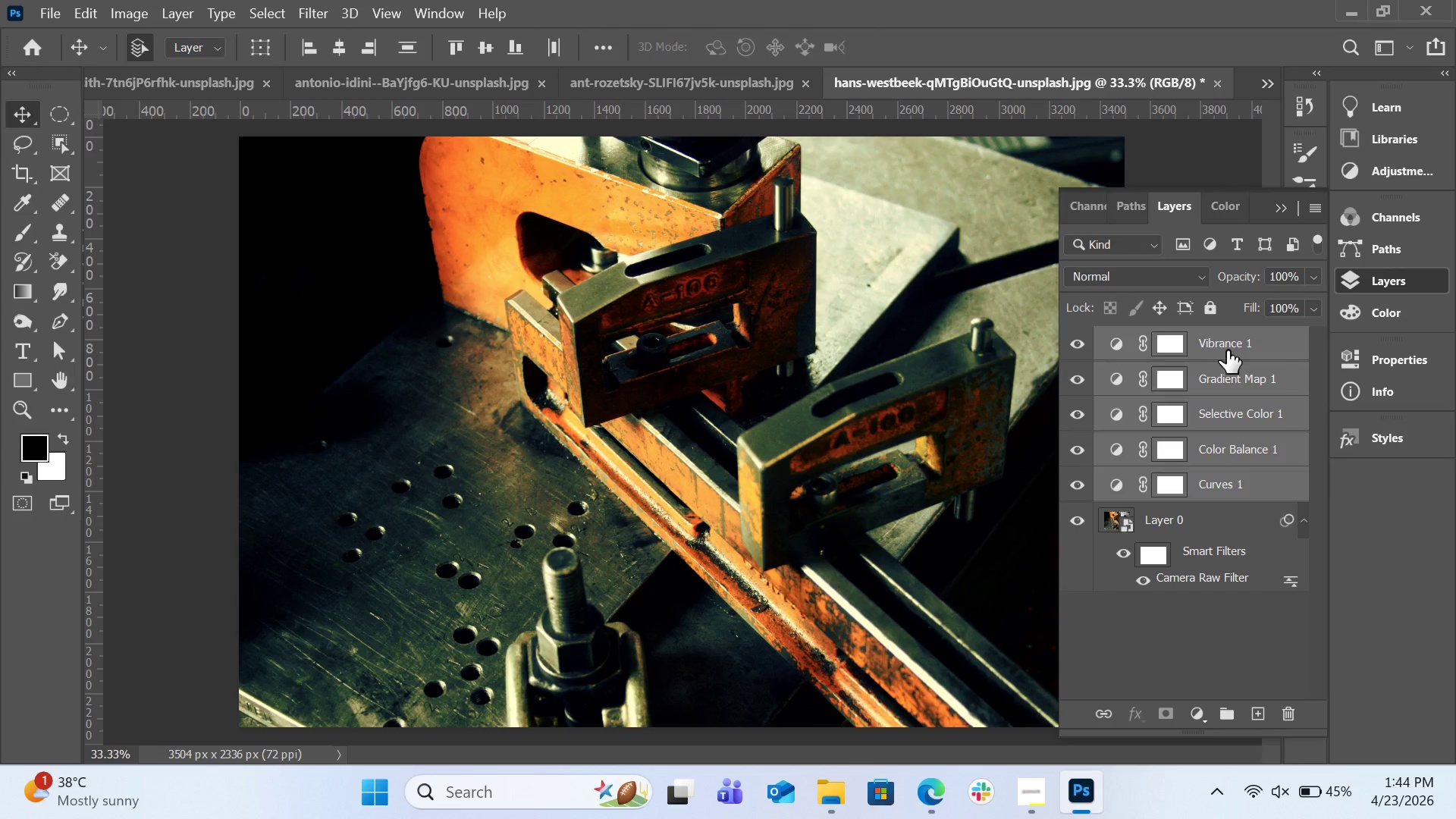 
key(Control+G)
 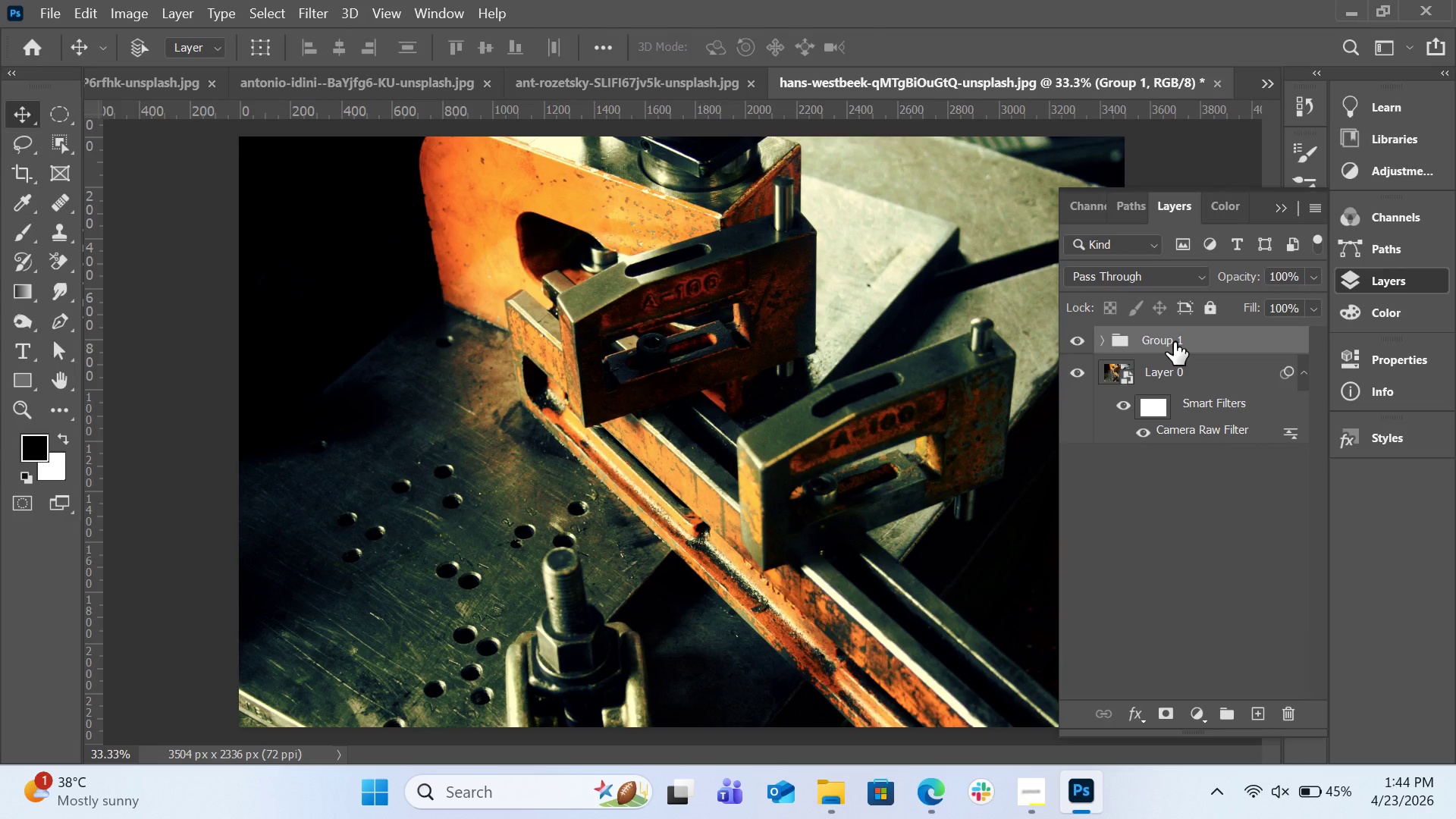 
double_click([1174, 342])
 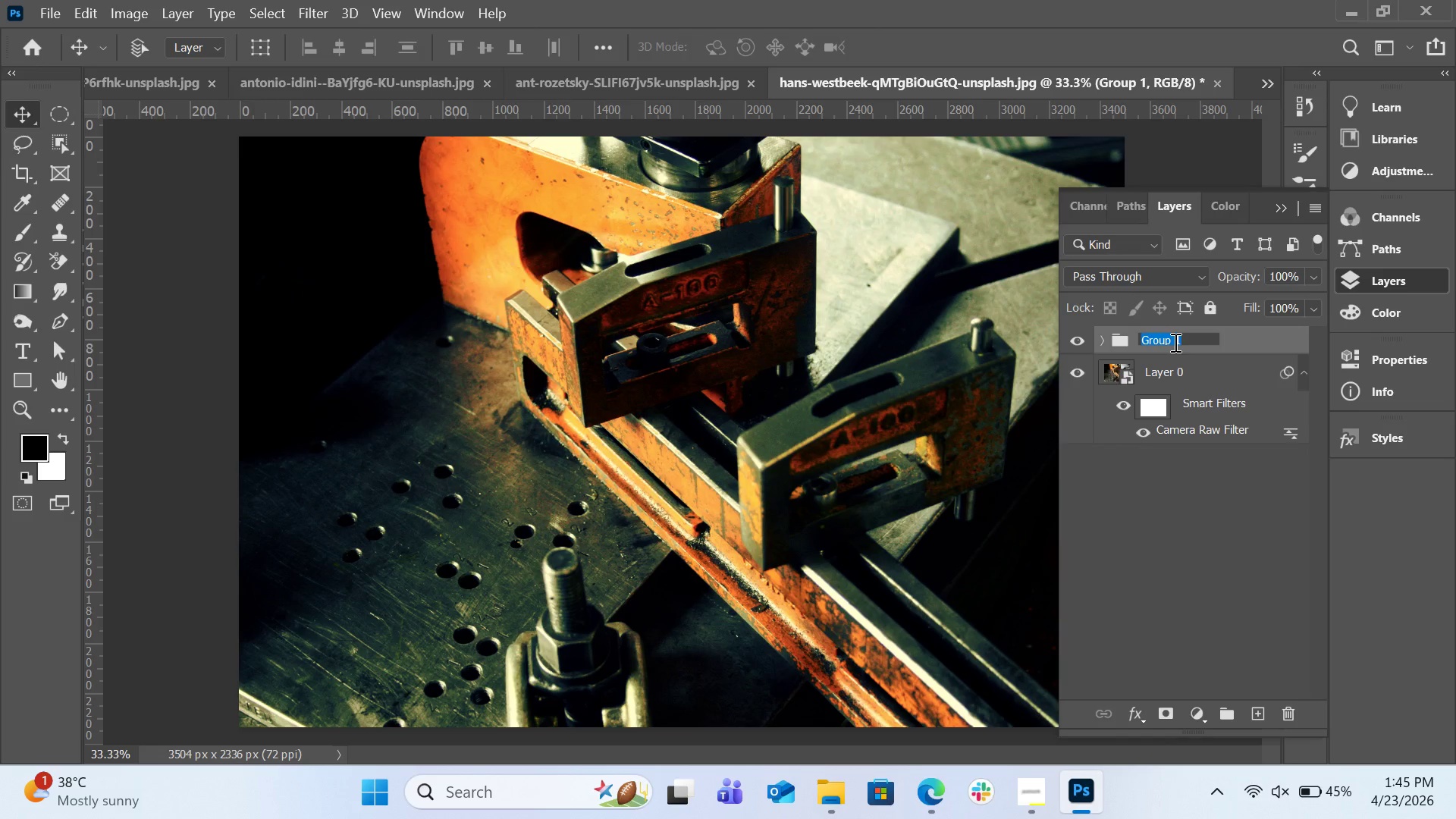 
type(Steel & Amber Grade)
 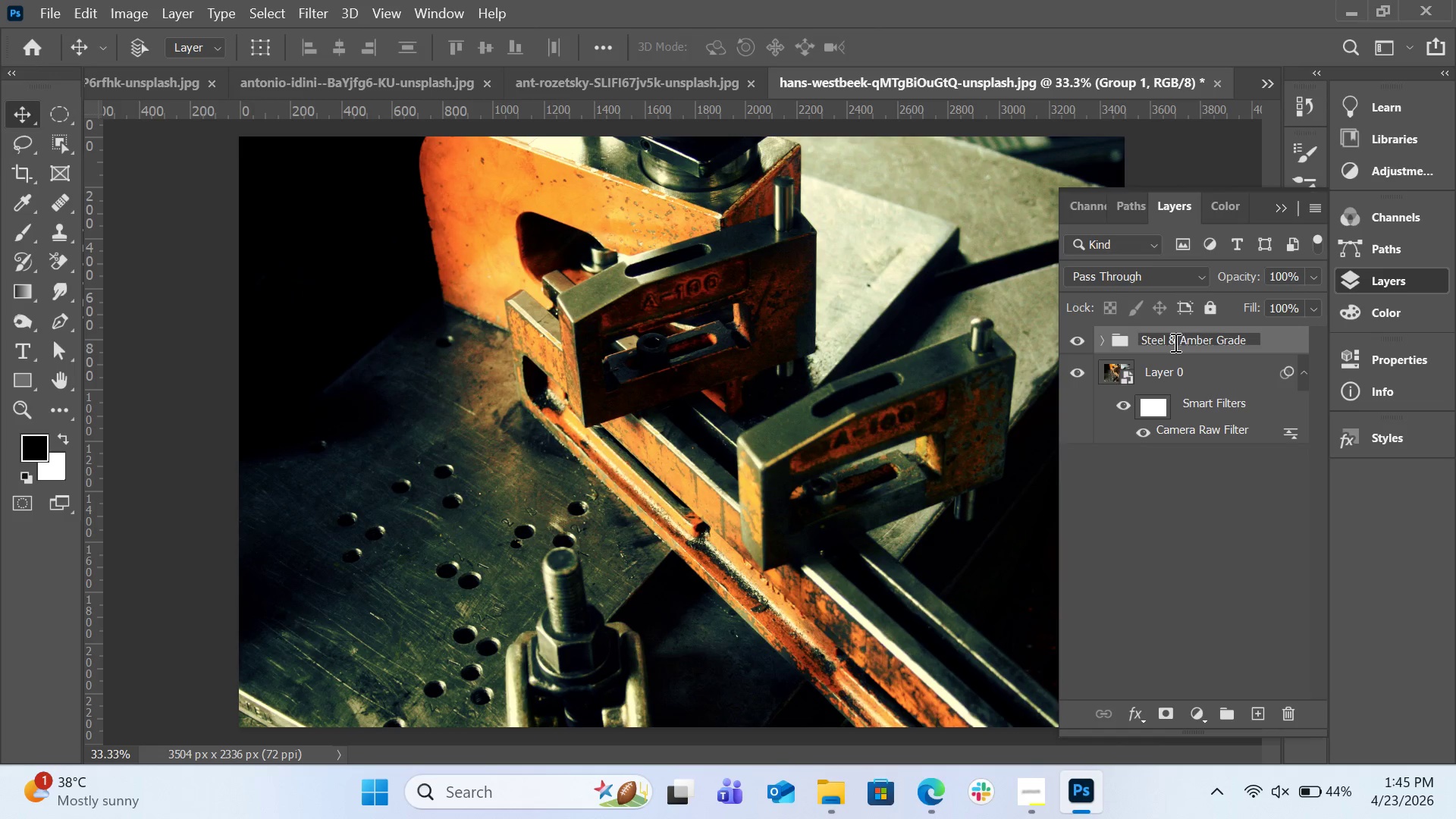 
key(Control+A)
 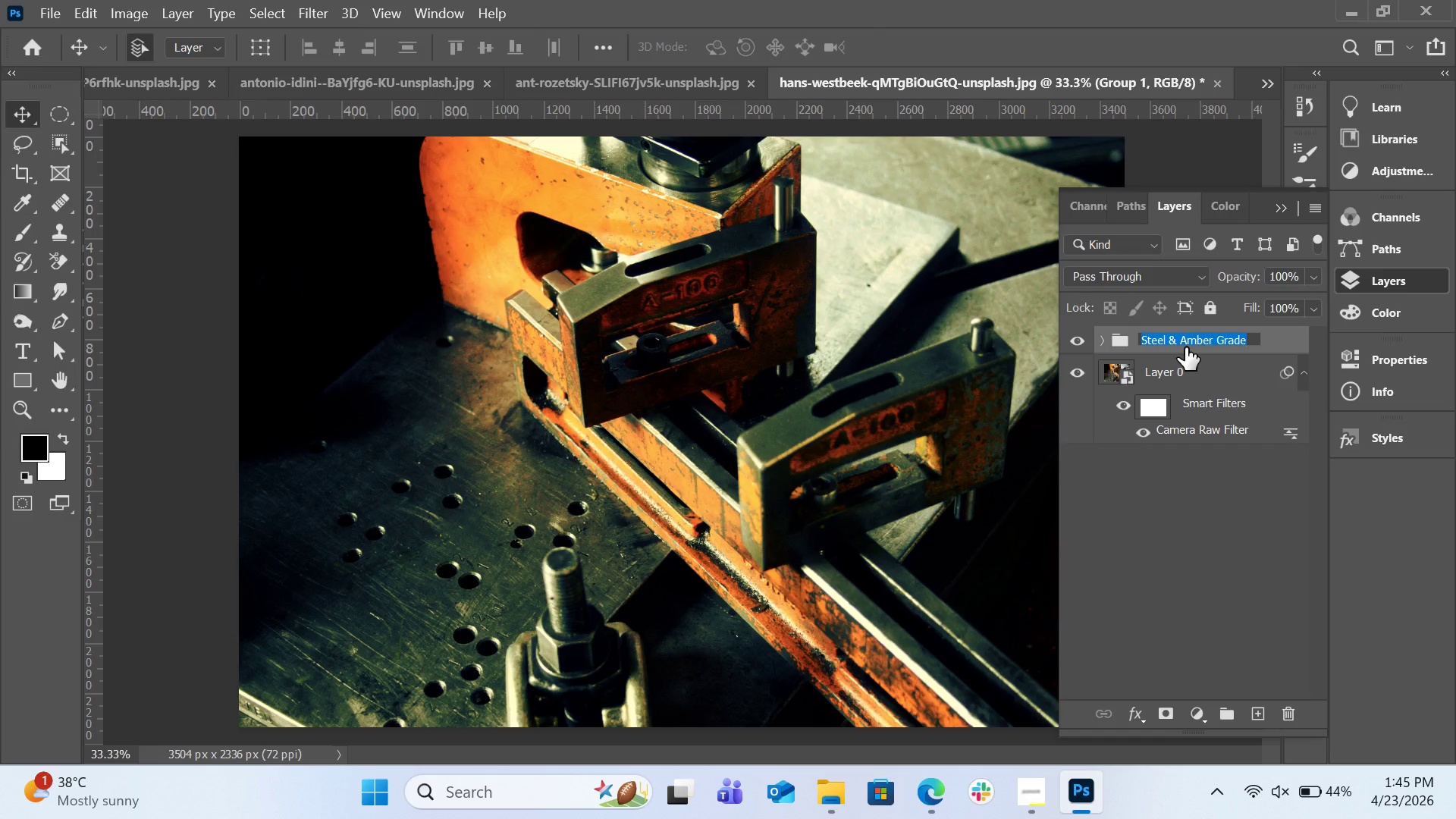 
key(Control+C)
 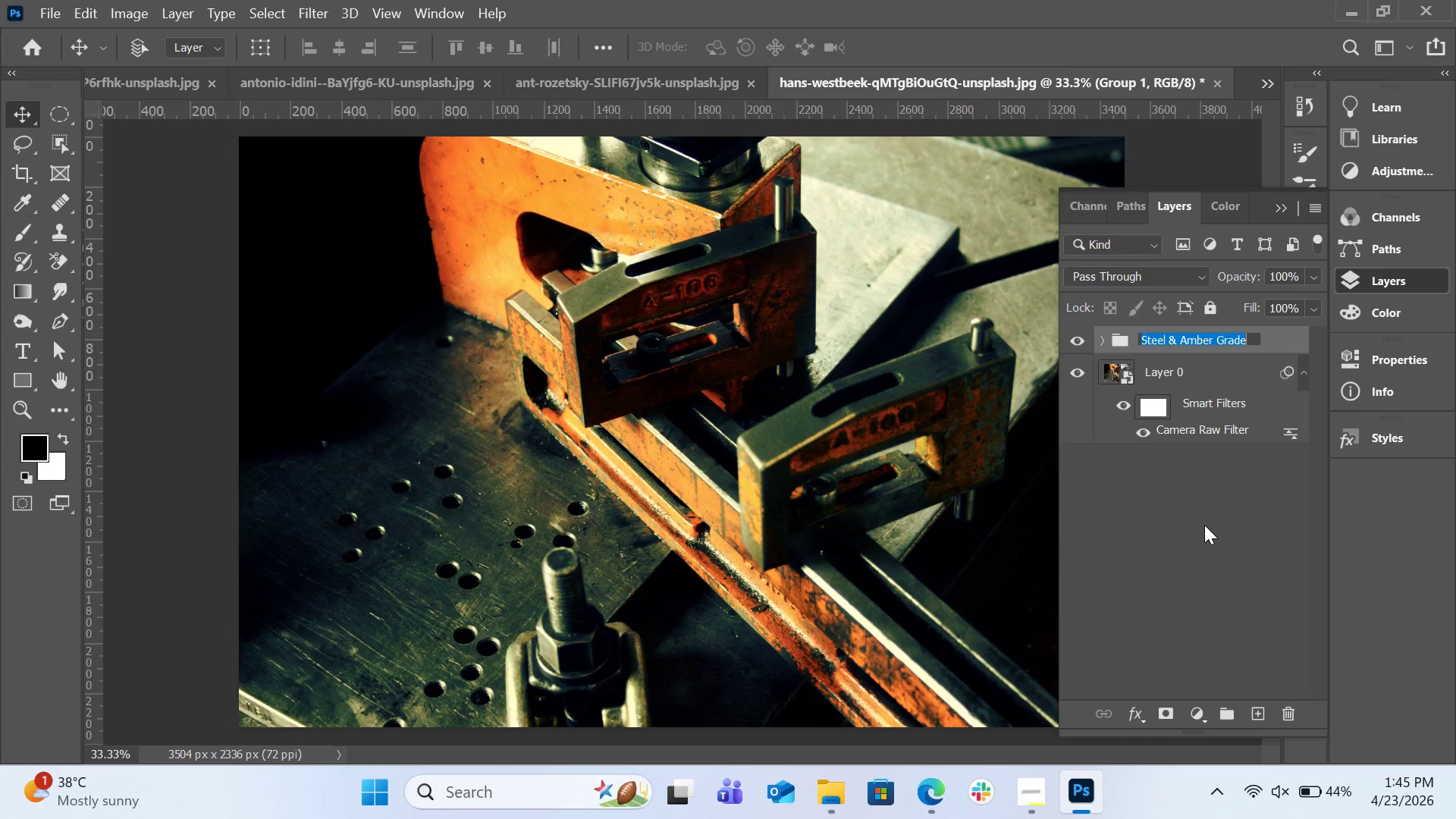 
left_click_drag(start_coordinate=[1204, 525], to_coordinate=[1165, 375])
 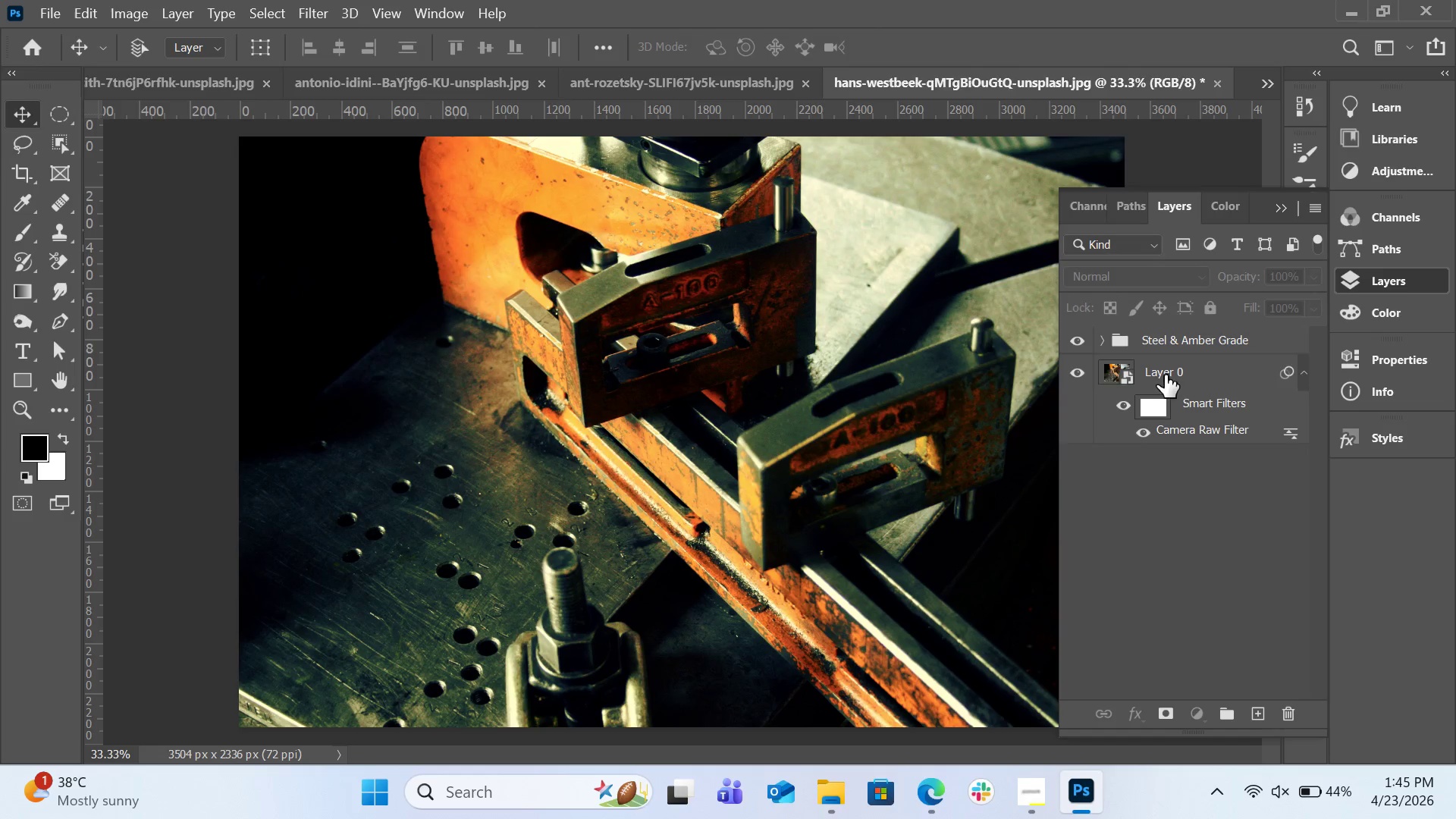 
double_click([1165, 375])
 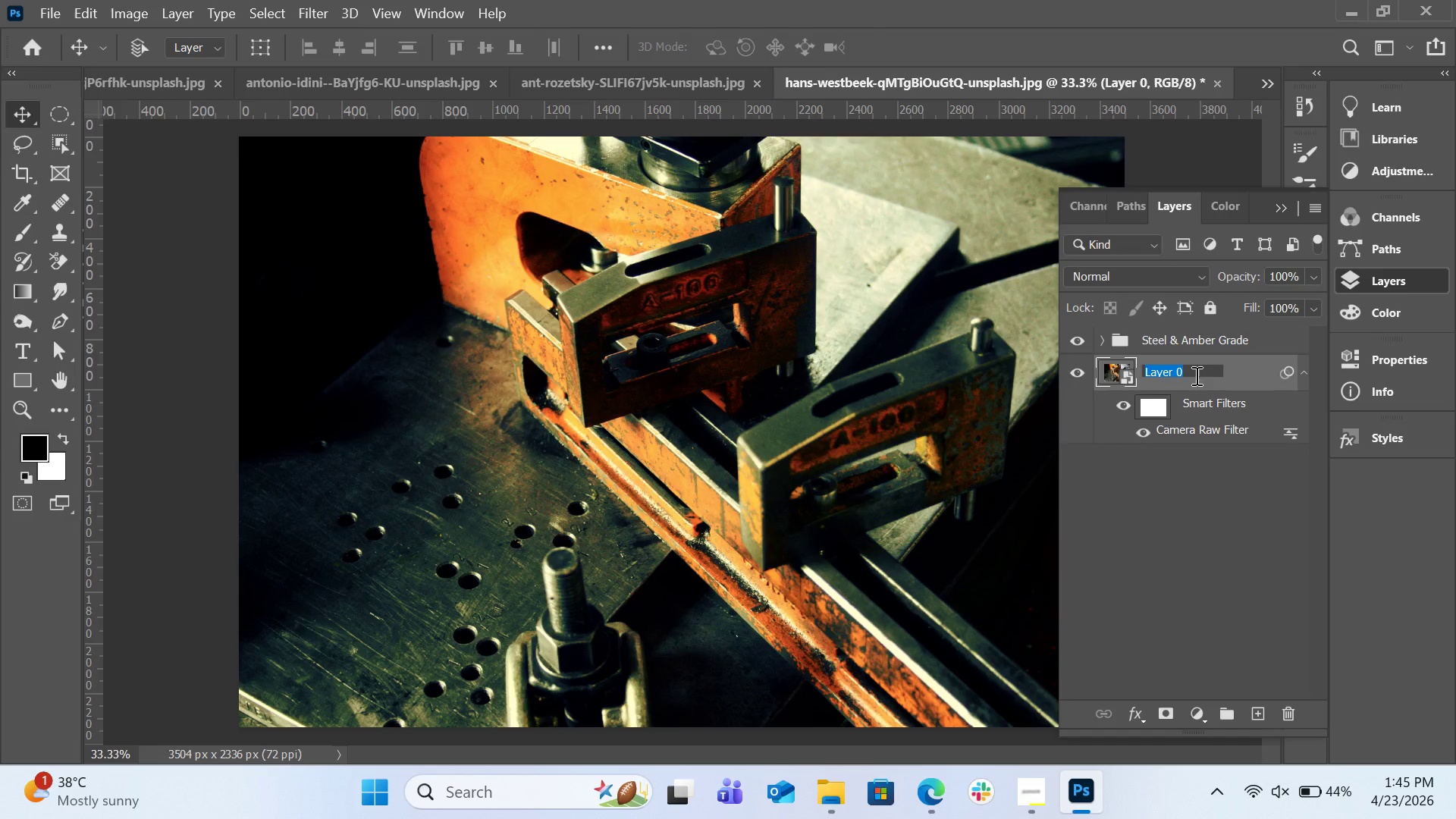 
type(steel)
 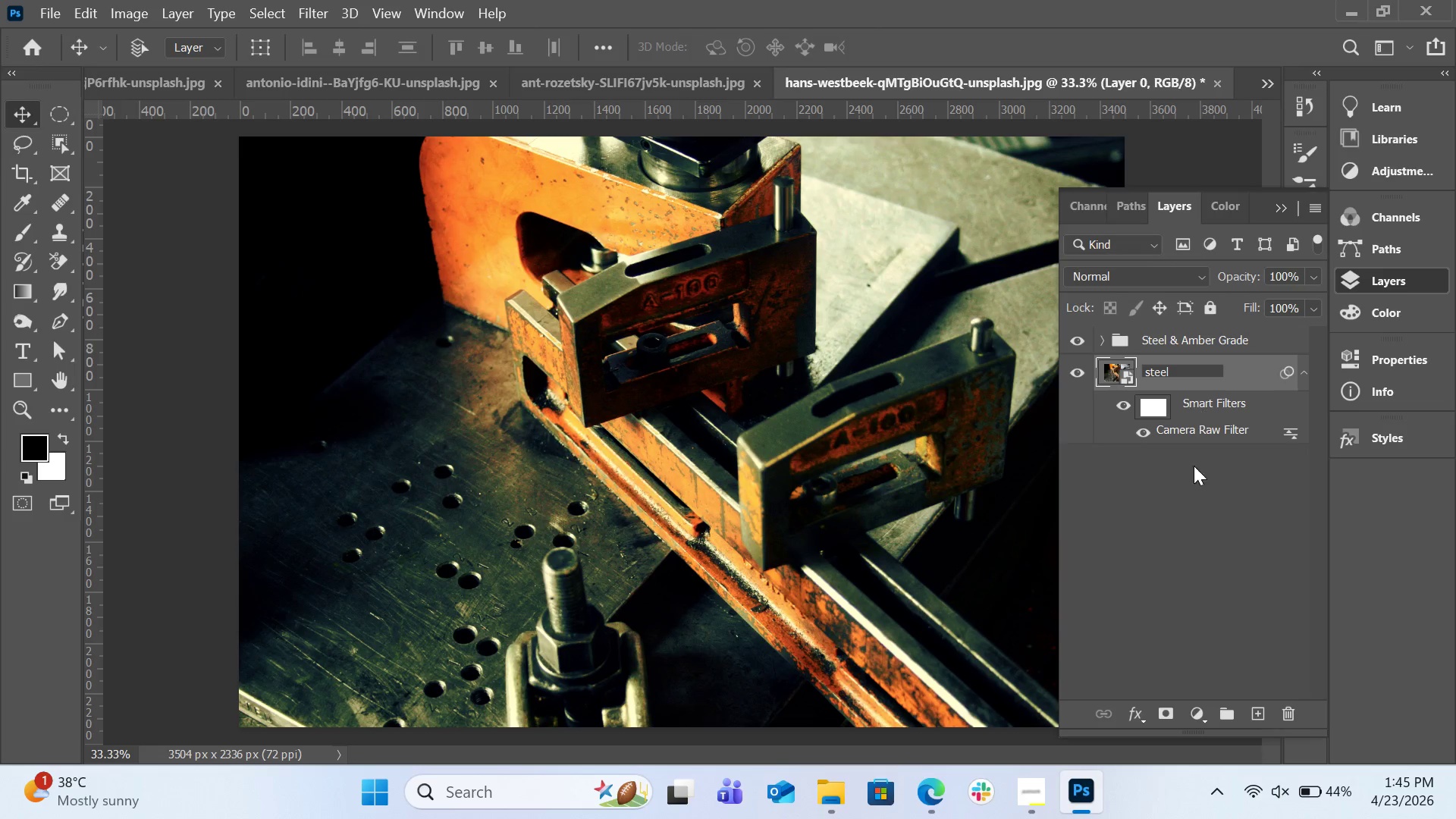 
left_click([1194, 487])
 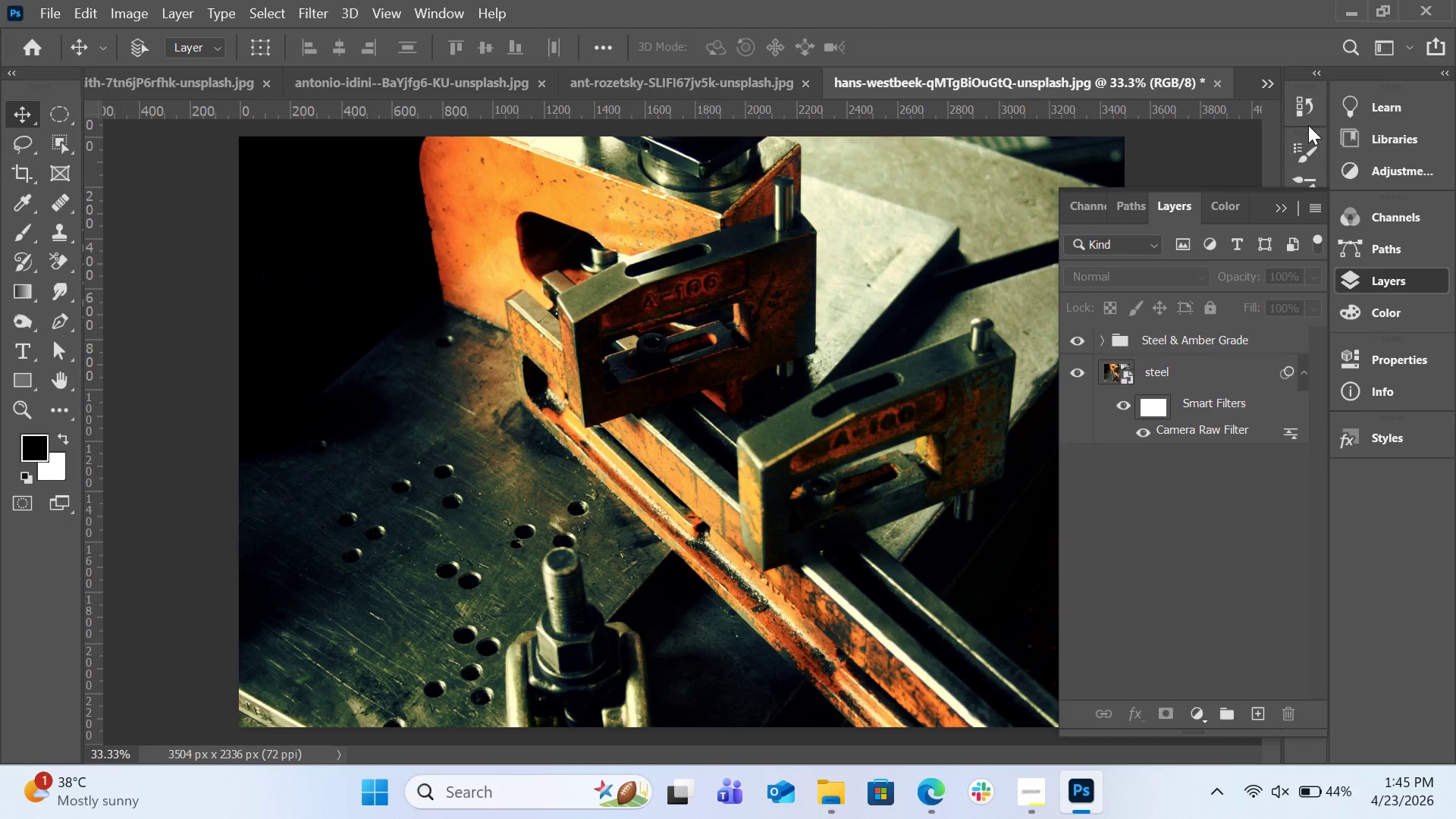 
left_click([1272, 89])
 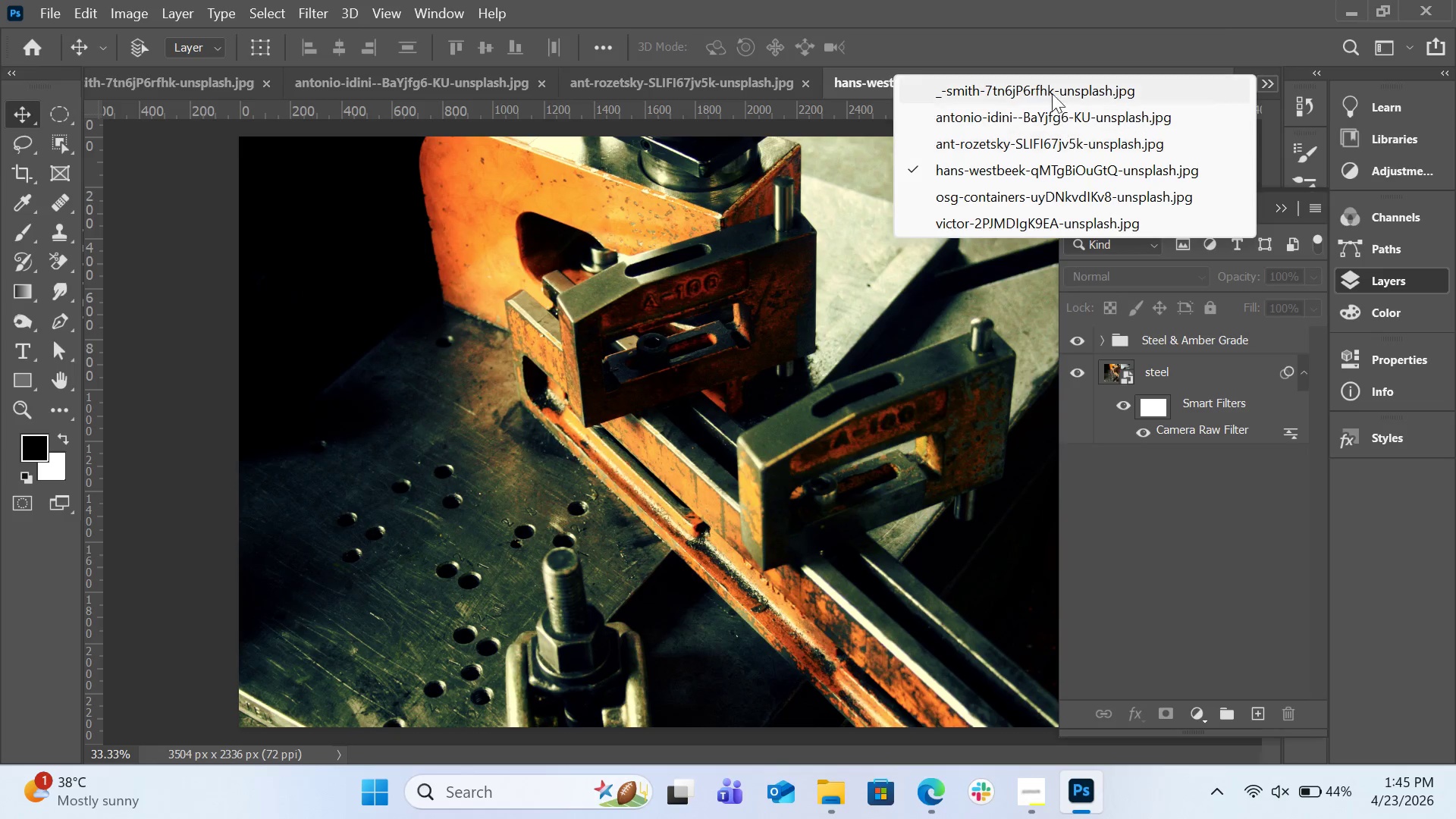 
left_click([1052, 89])
 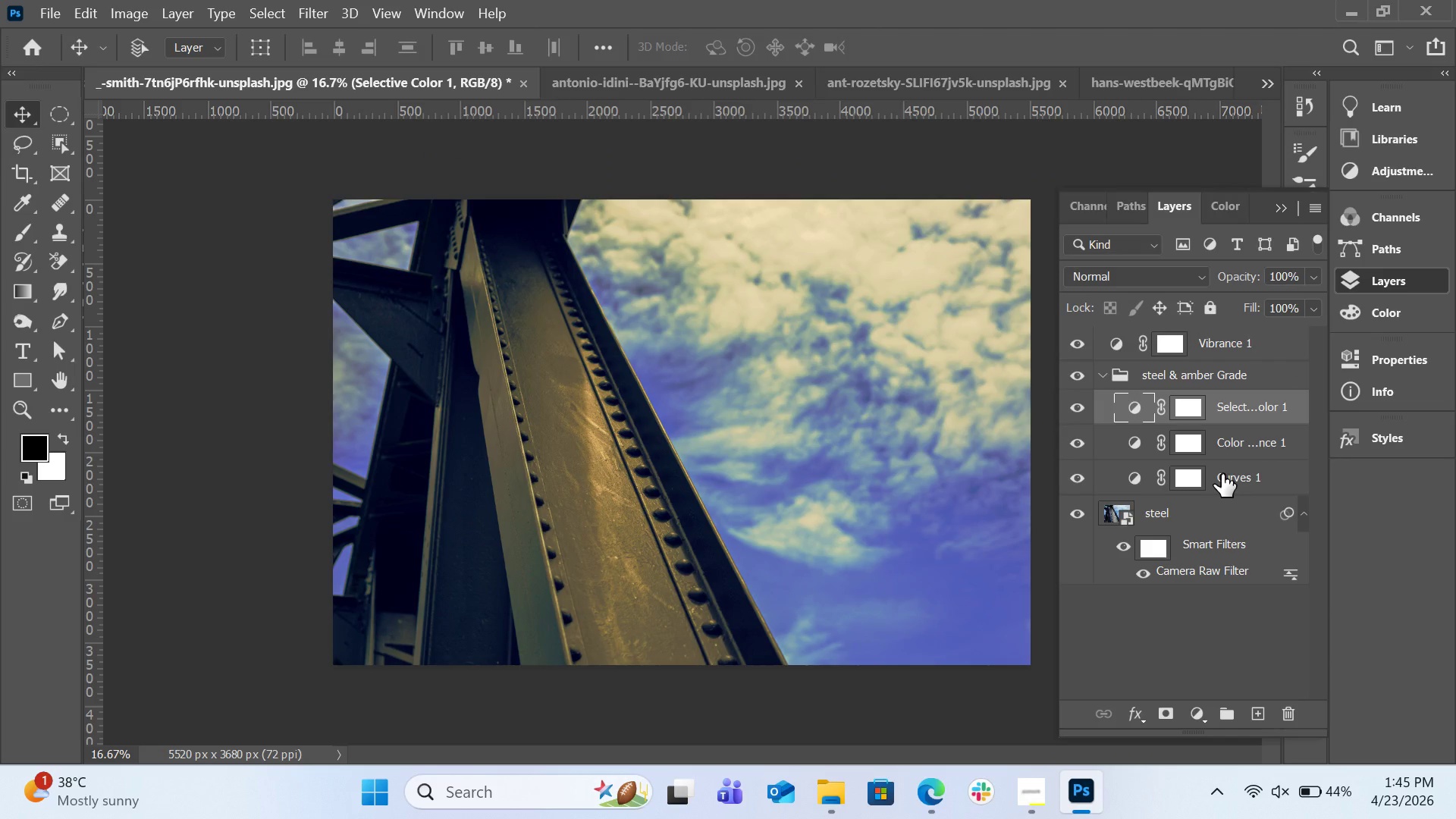 
left_click([1197, 348])
 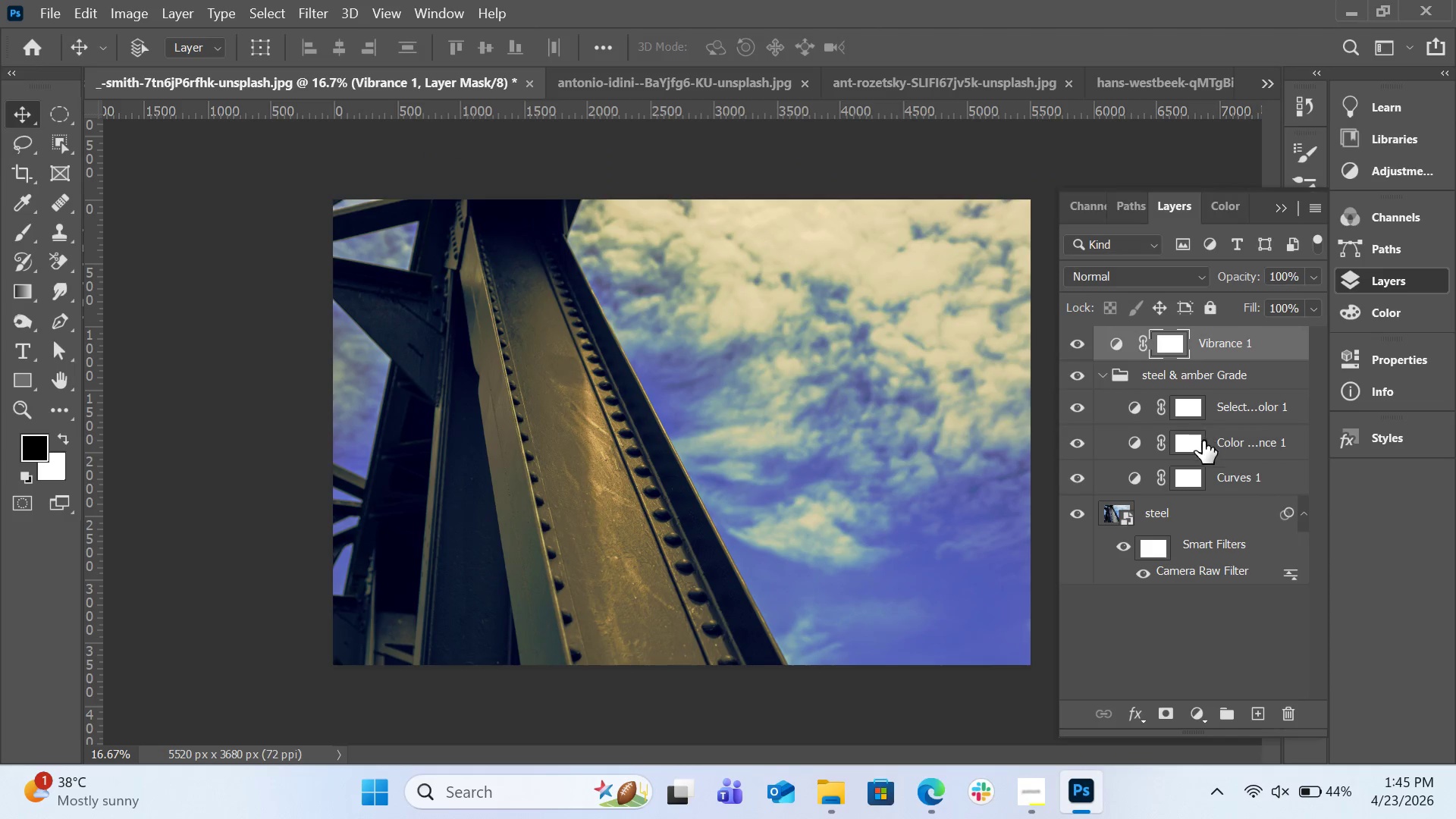 
hold_key(key=ControlLeft, duration=2.8)
left_click([1207, 472])
 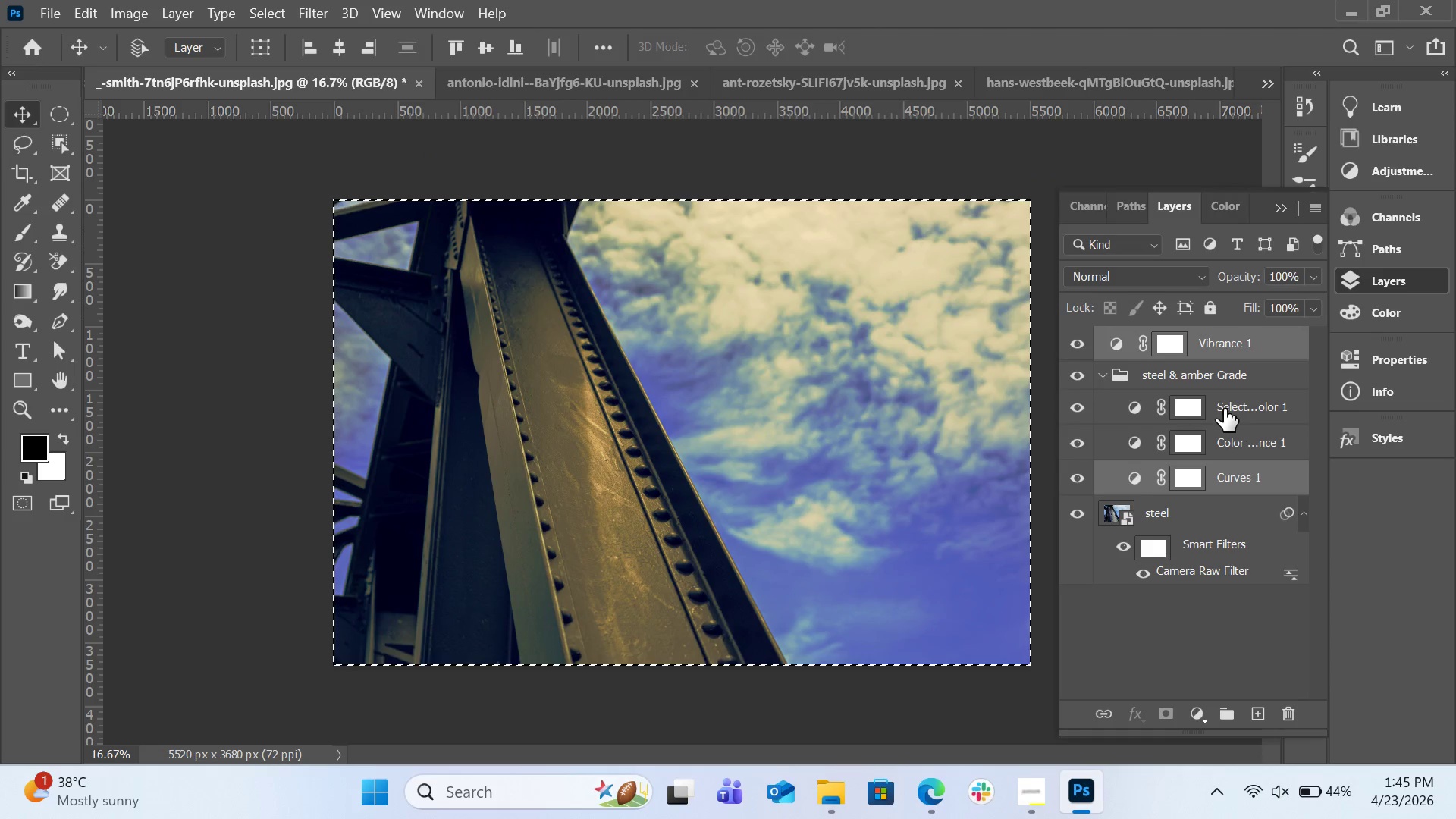 
key(Control+D)
 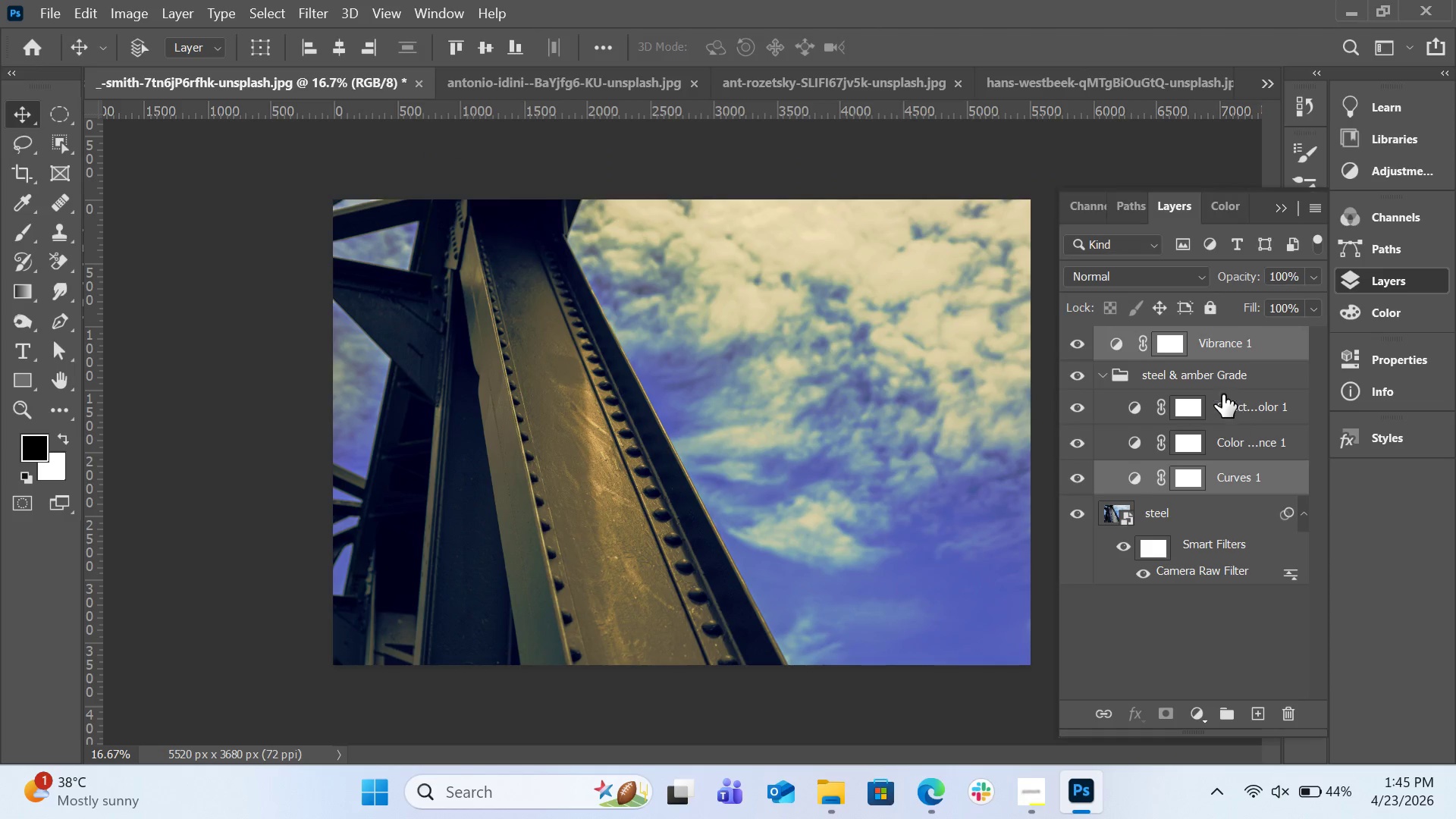 
left_click([1225, 383])
 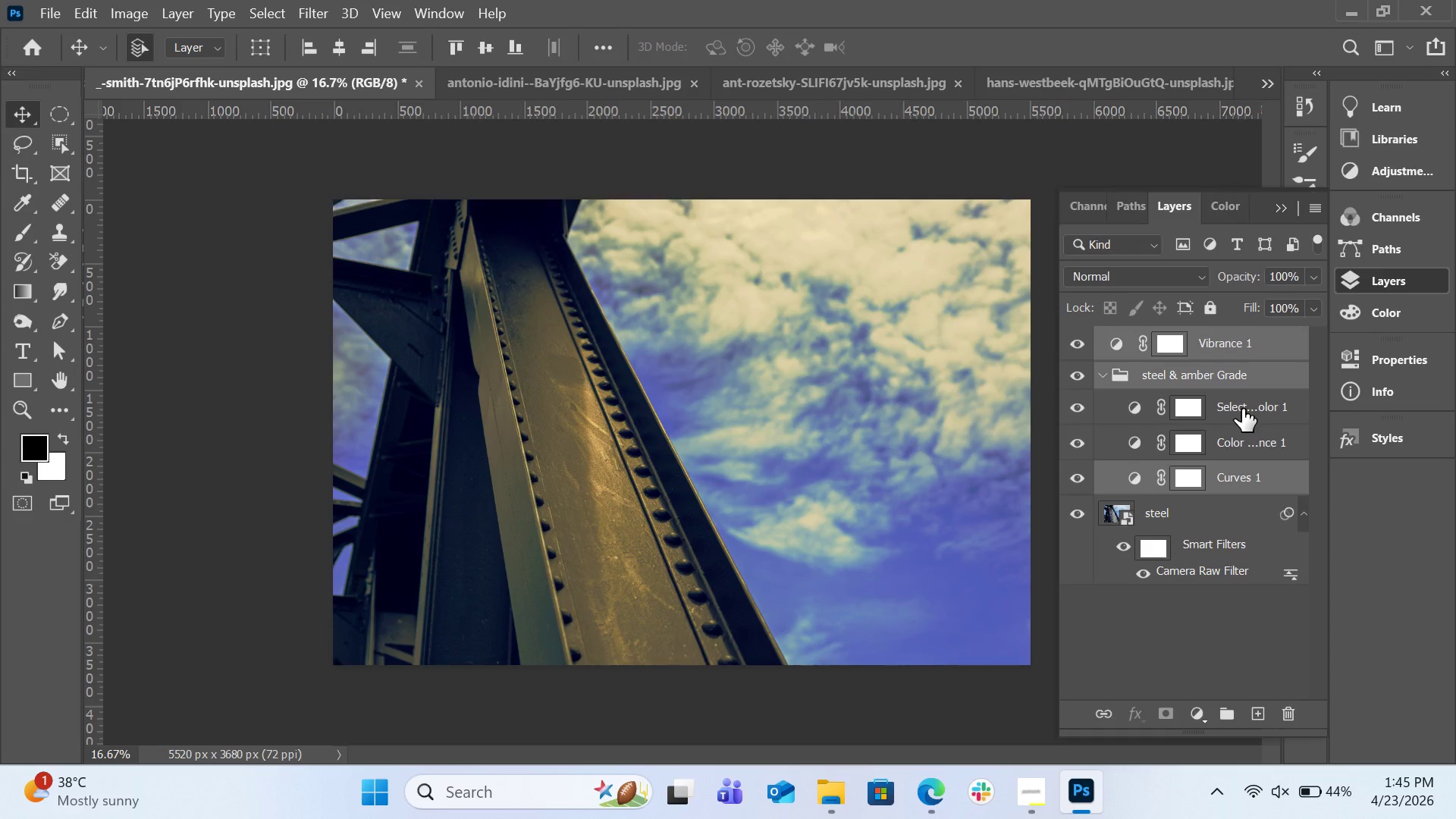 
left_click([1242, 409])
 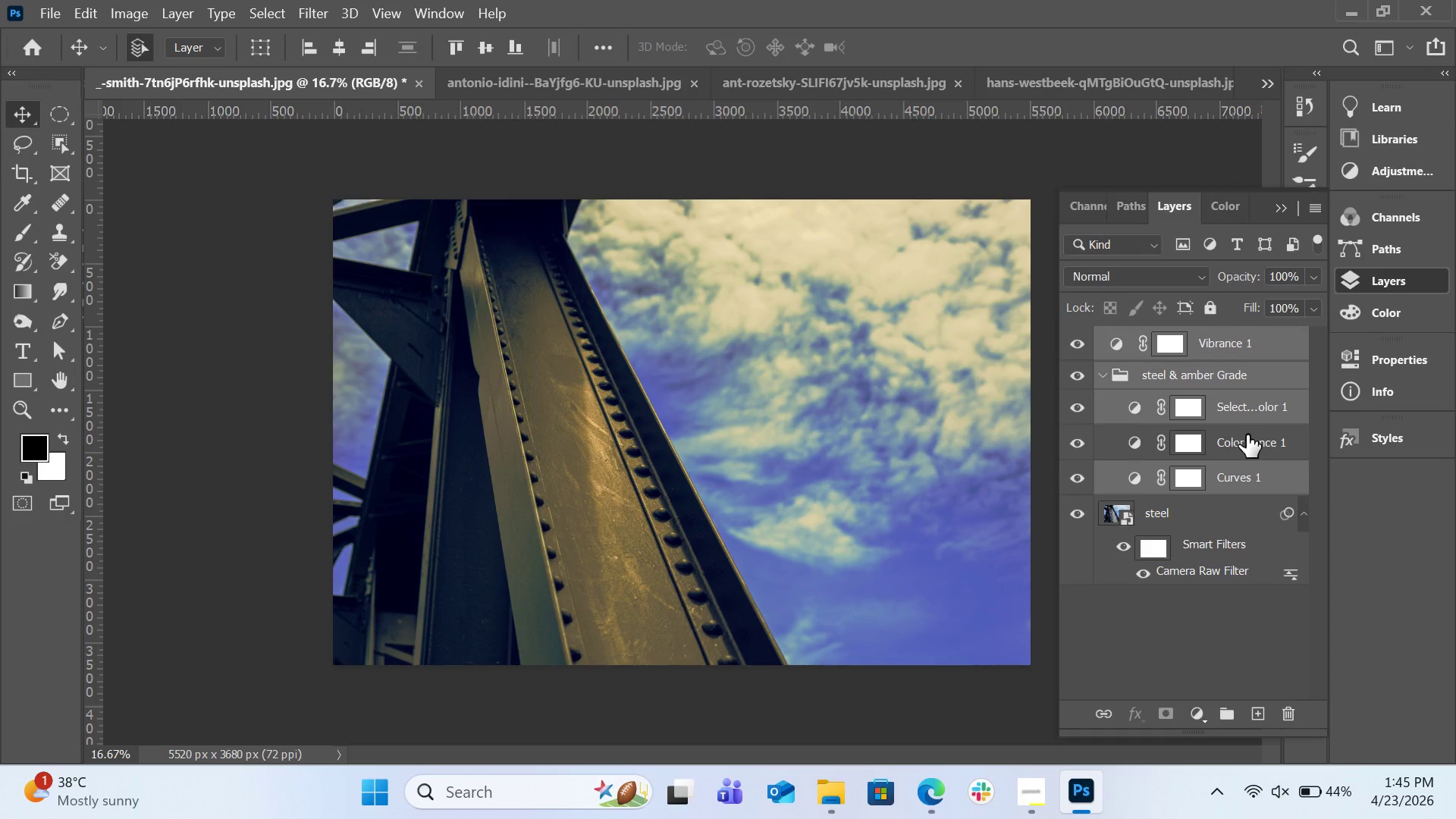 
left_click([1247, 435])
 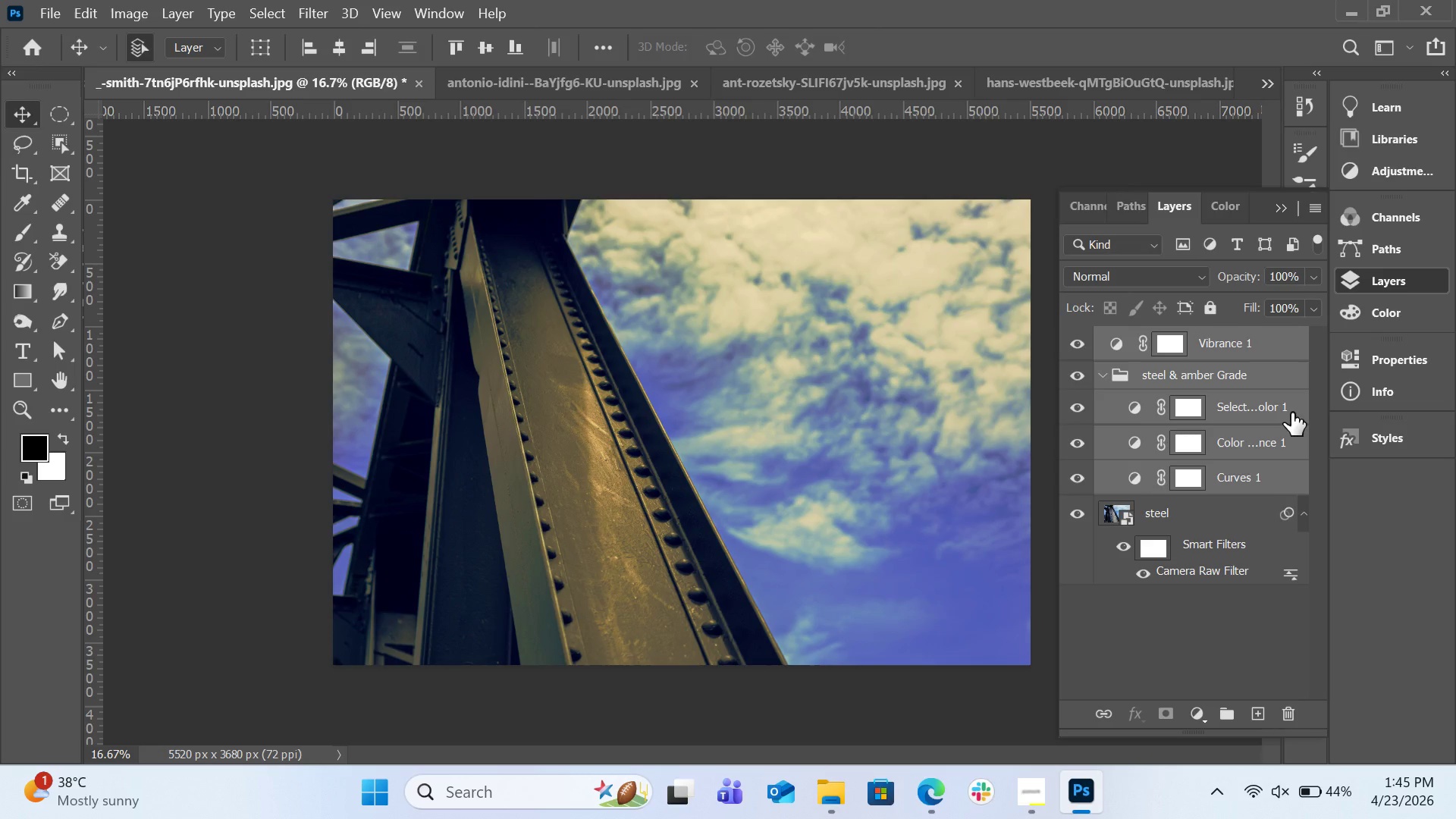 
key(Control+G)
 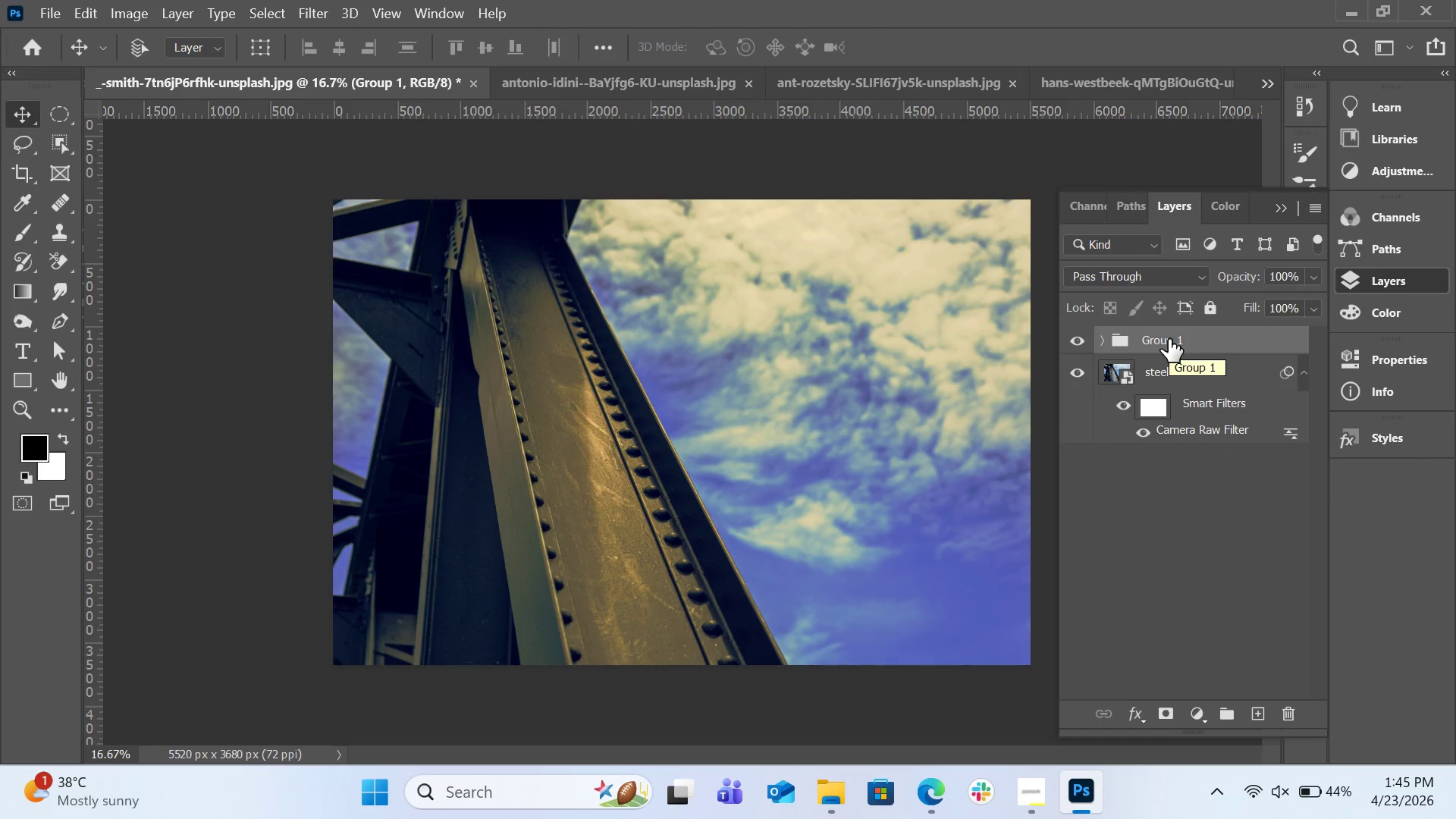 
double_click([1169, 339])
 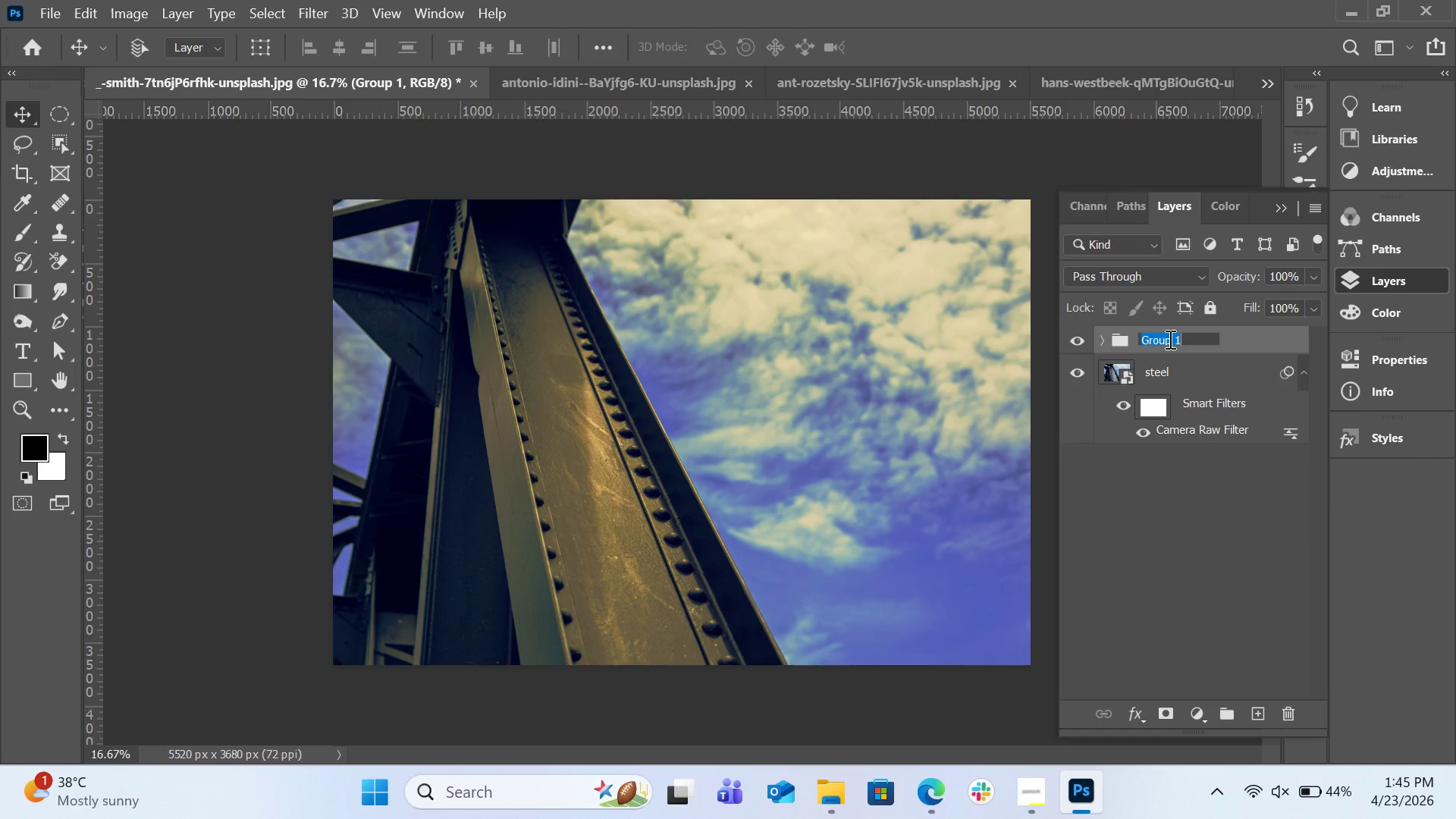 
key(Control+V)
 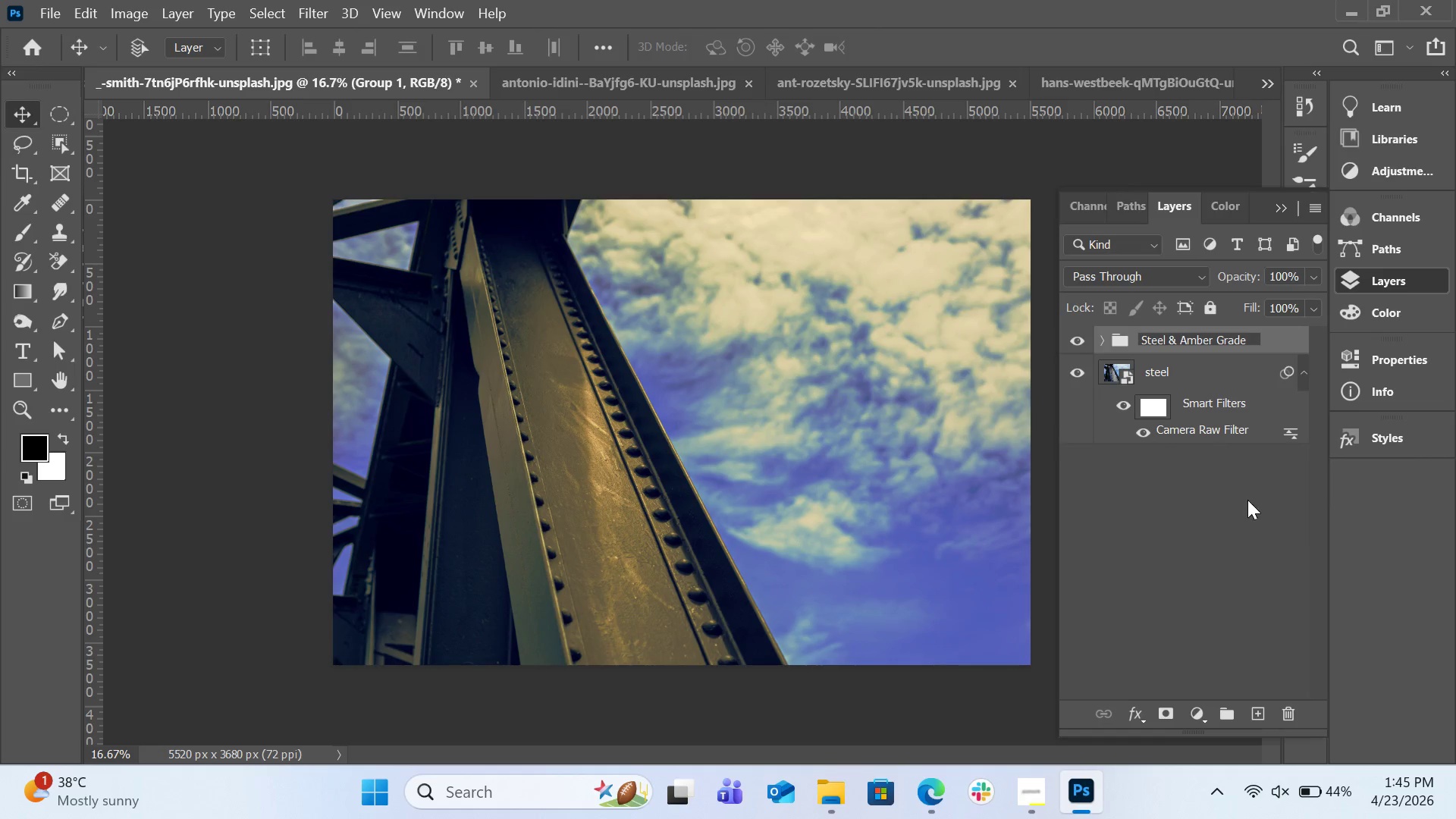 
left_click([1248, 502])
 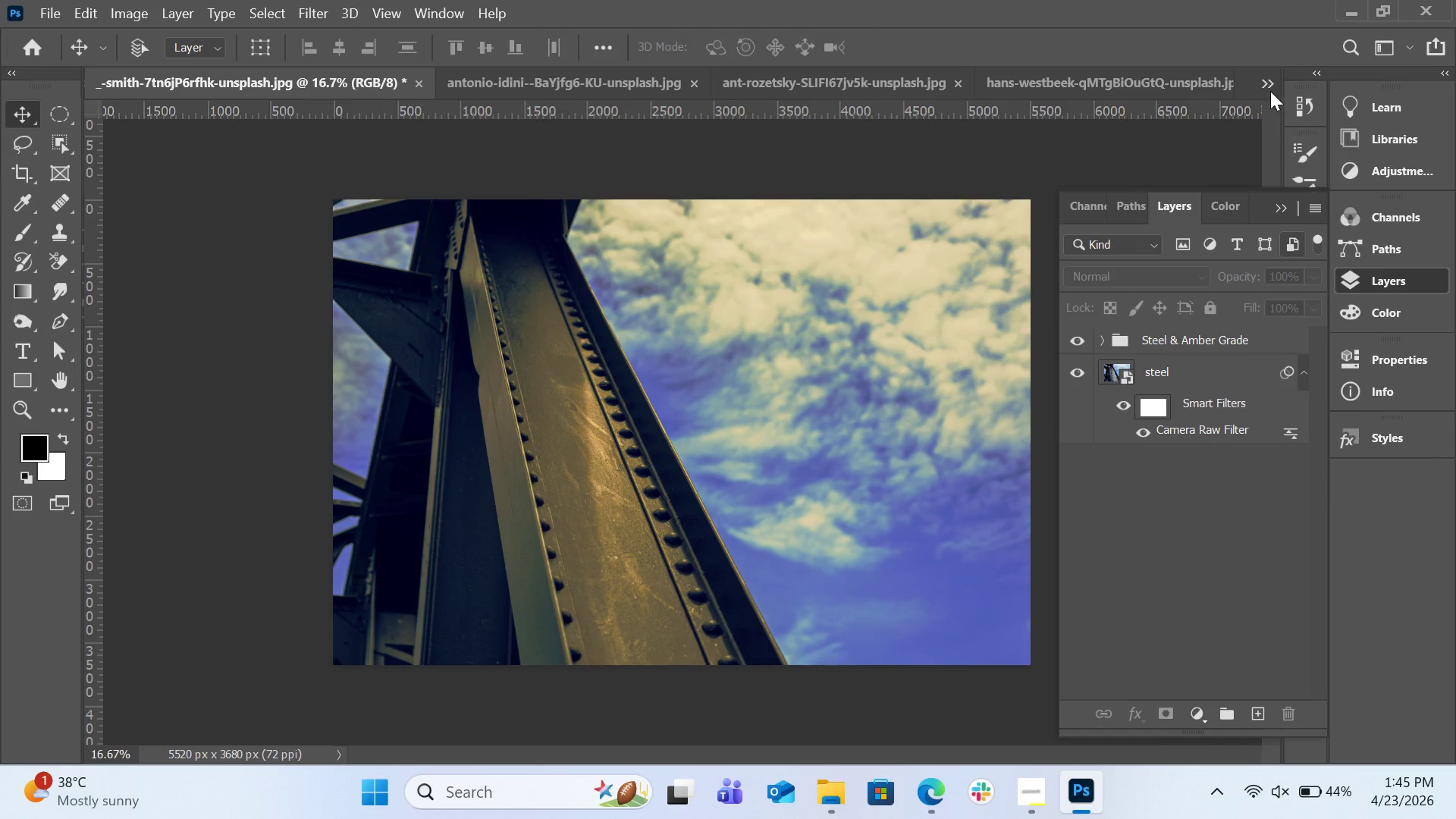 
left_click([1262, 84])
 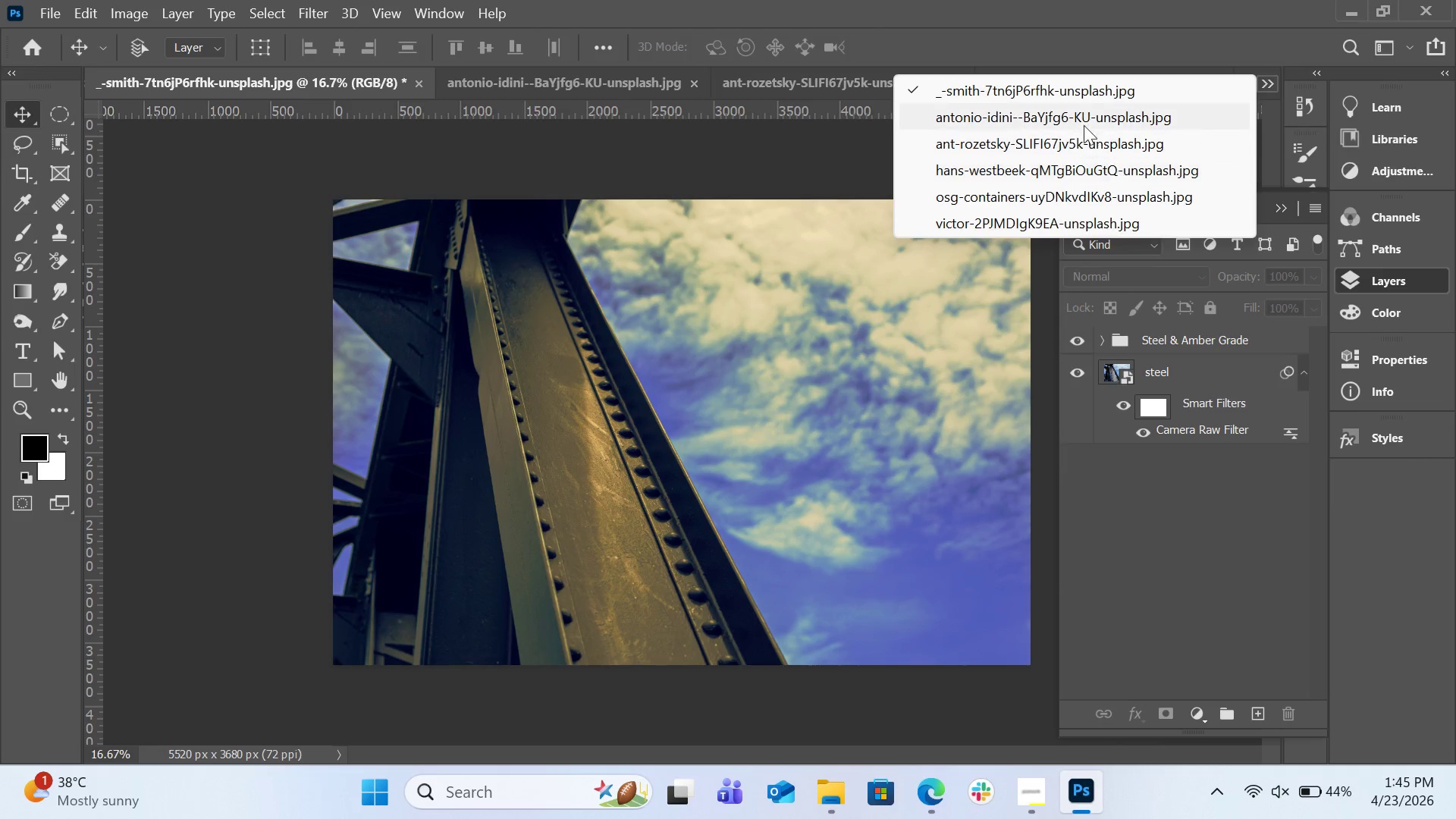 
left_click([1084, 118])
 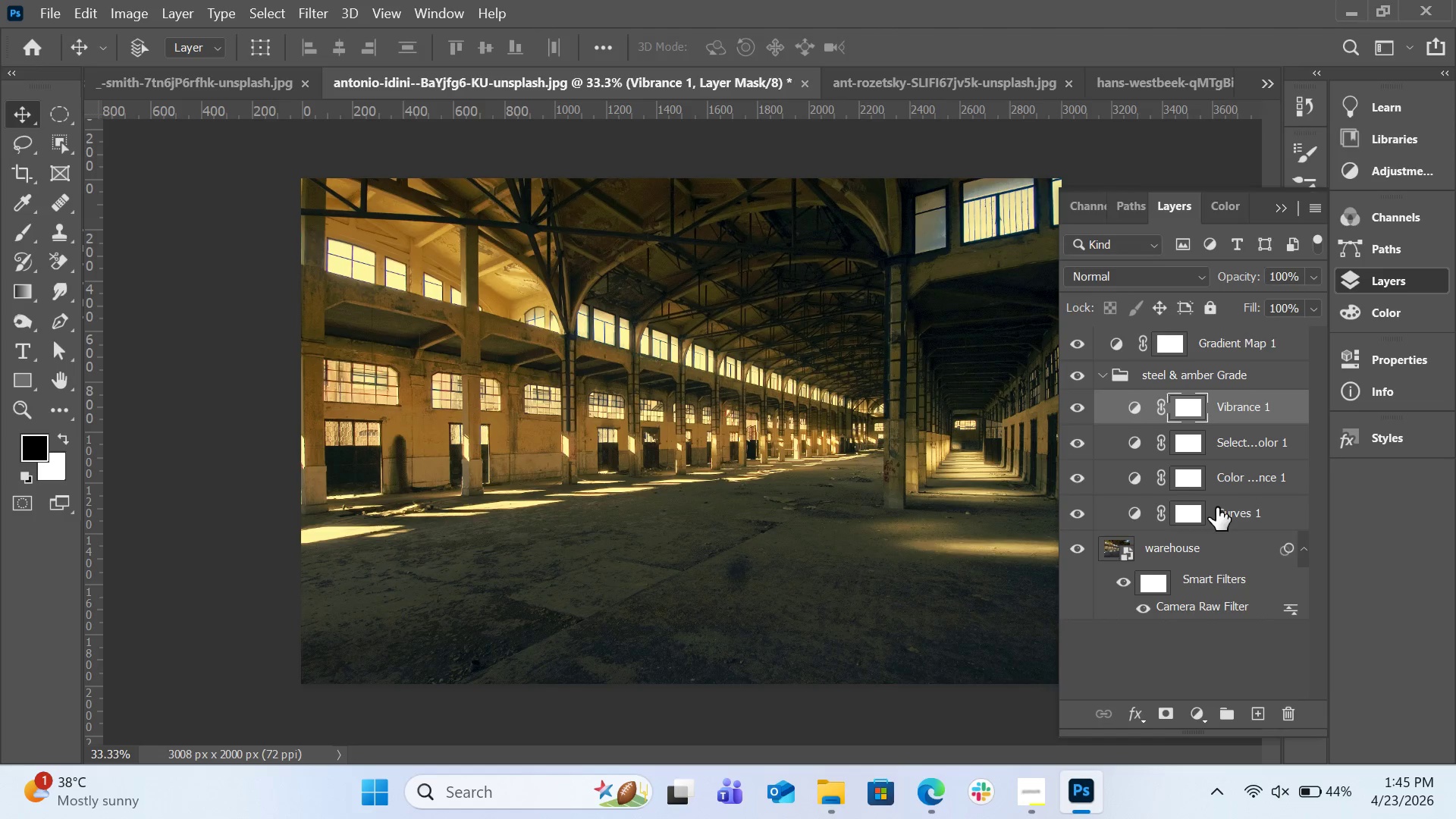 
left_click([1218, 509])
 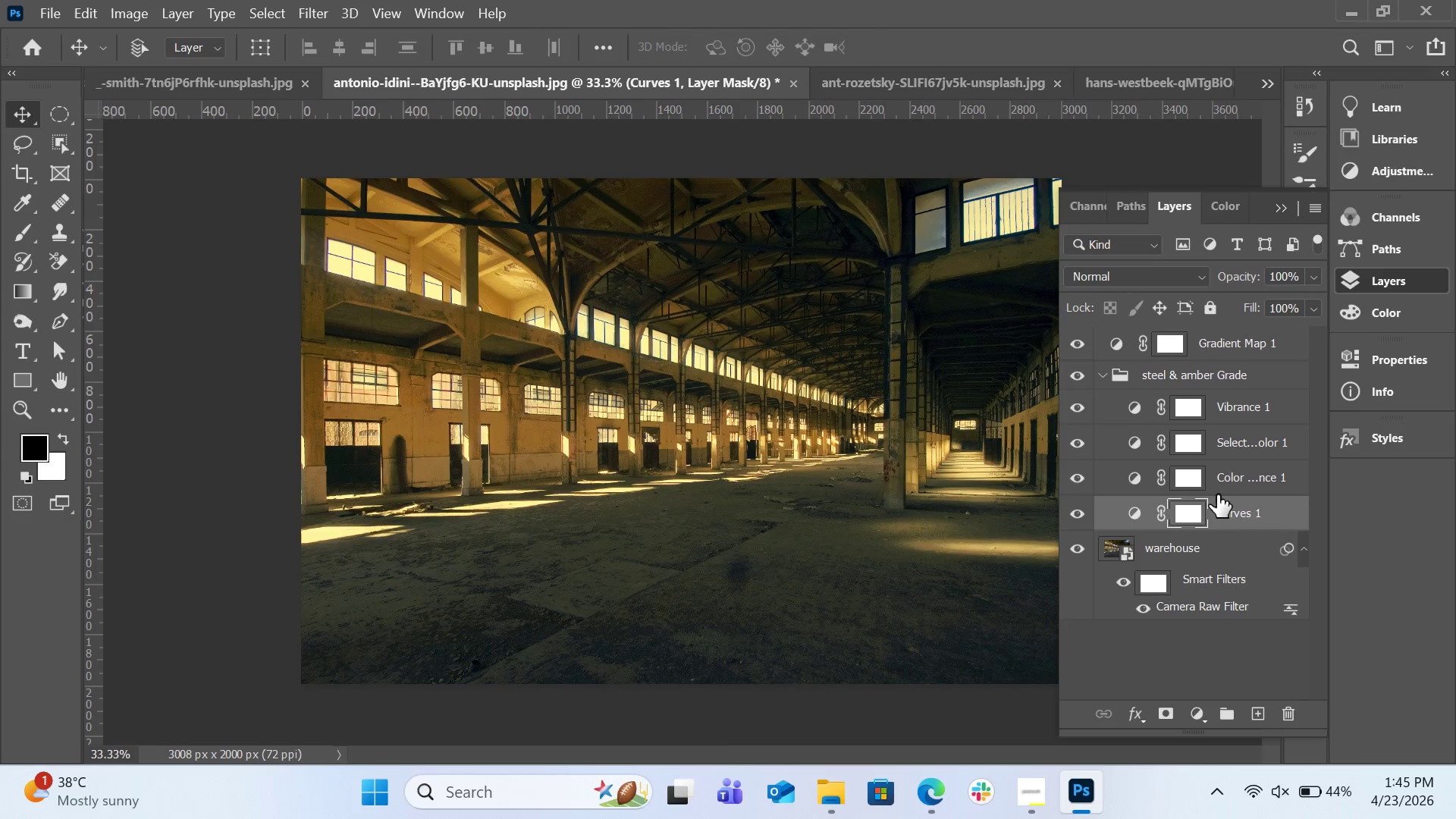 
hold_key(key=ShiftLeft, duration=1.12)
left_click([1222, 347])
 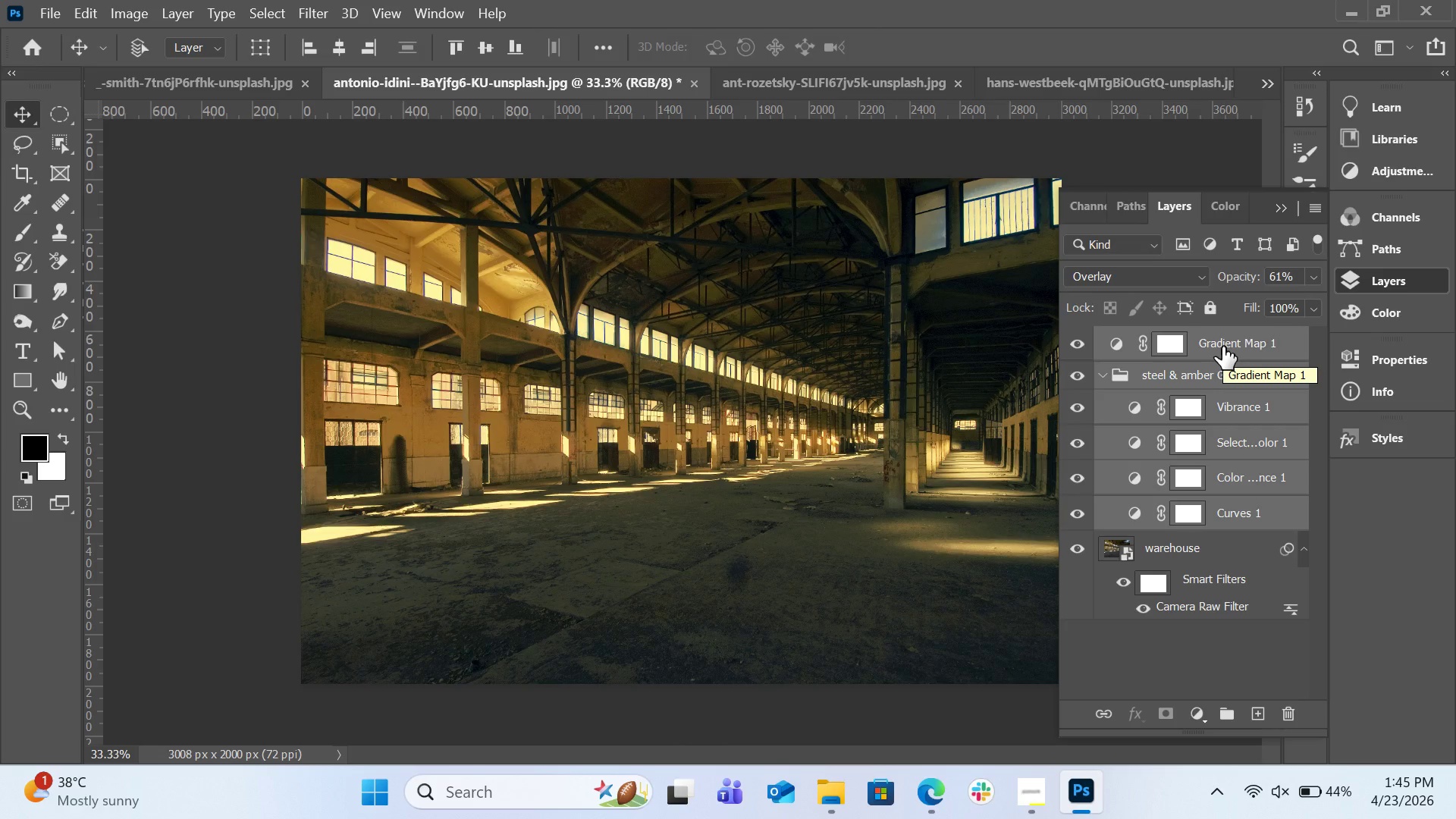 
key(Control+G)
 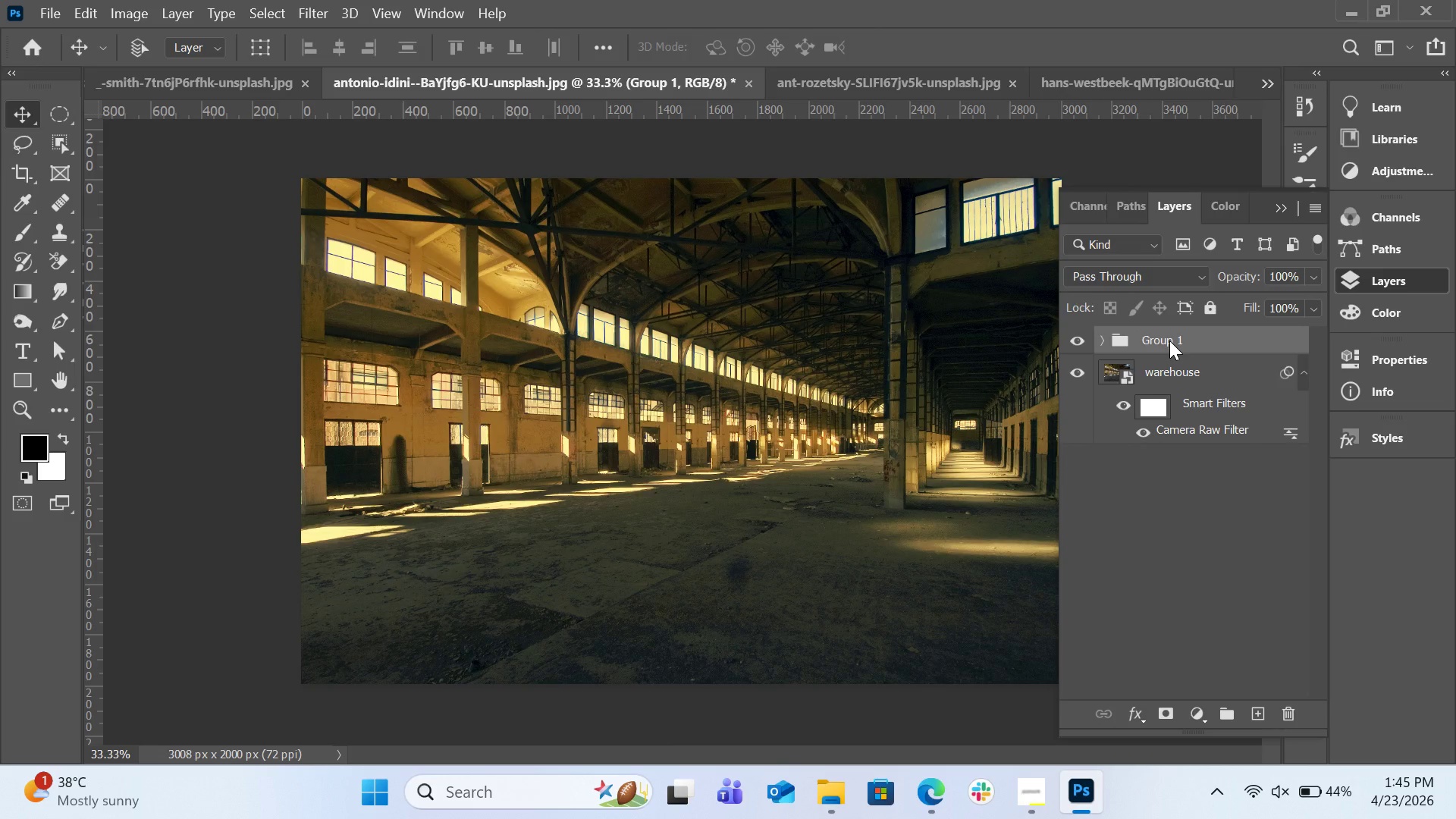 
double_click([1169, 340])
 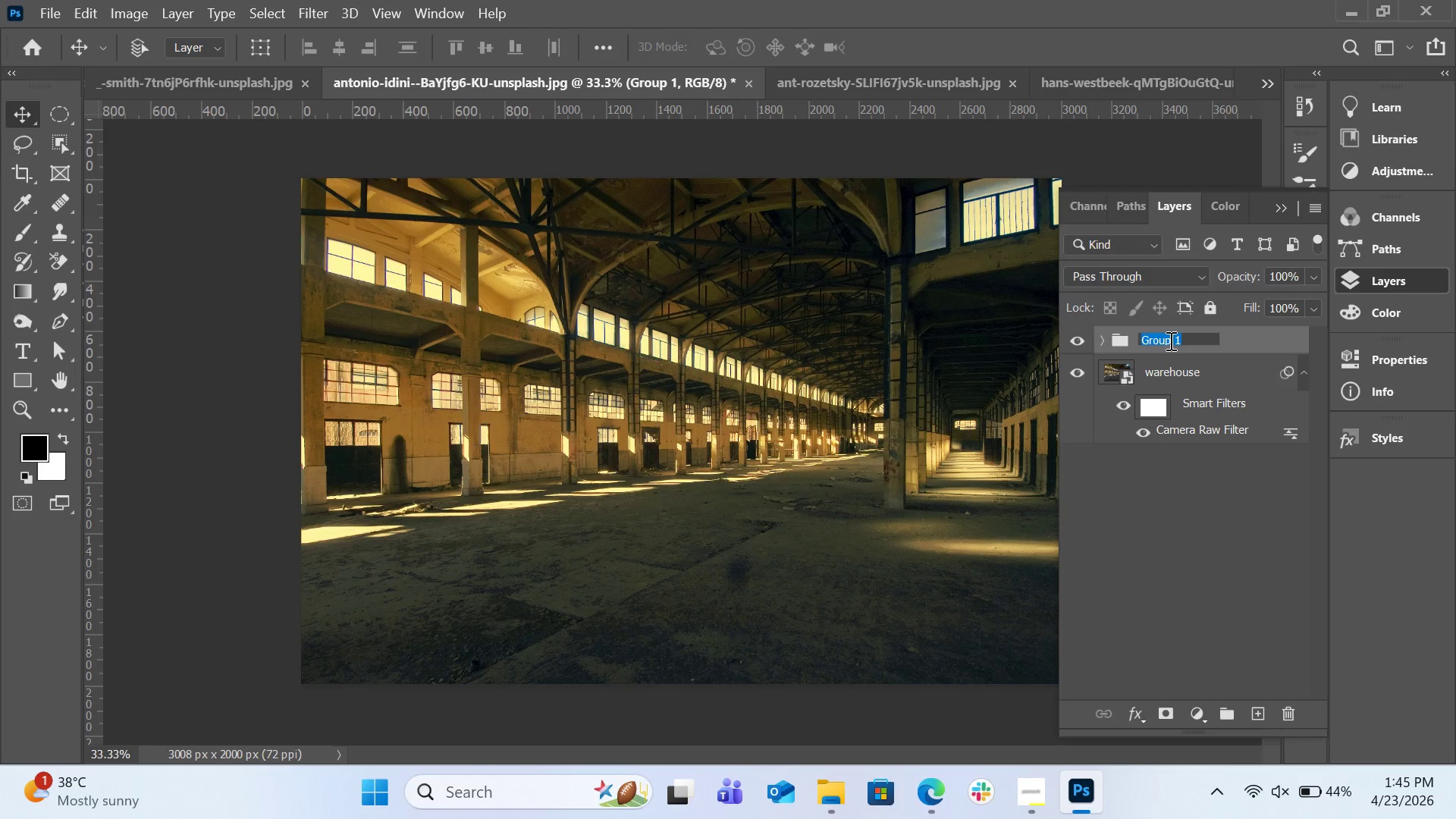 
key(Control+V)
 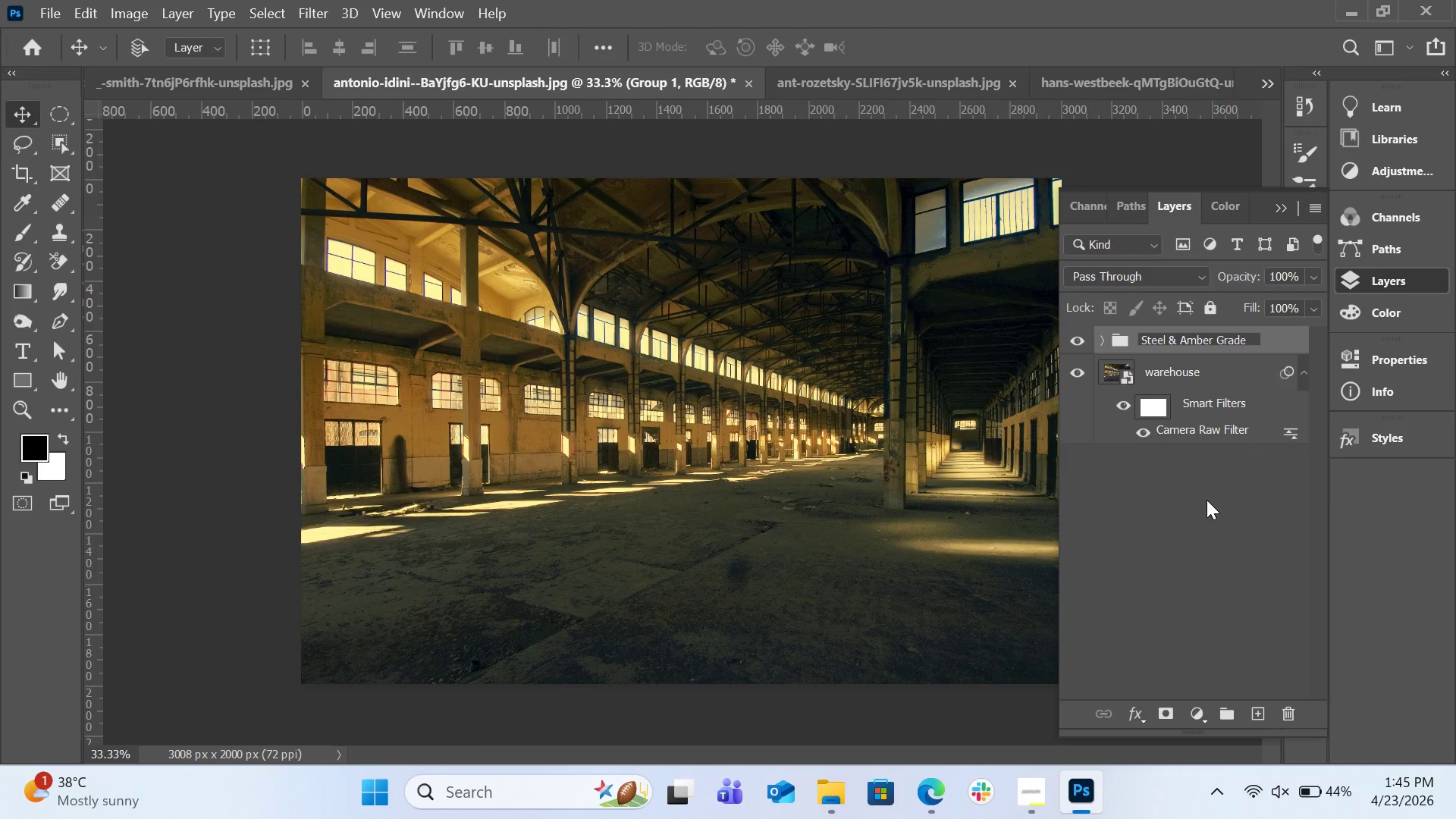 
left_click([1207, 500])
 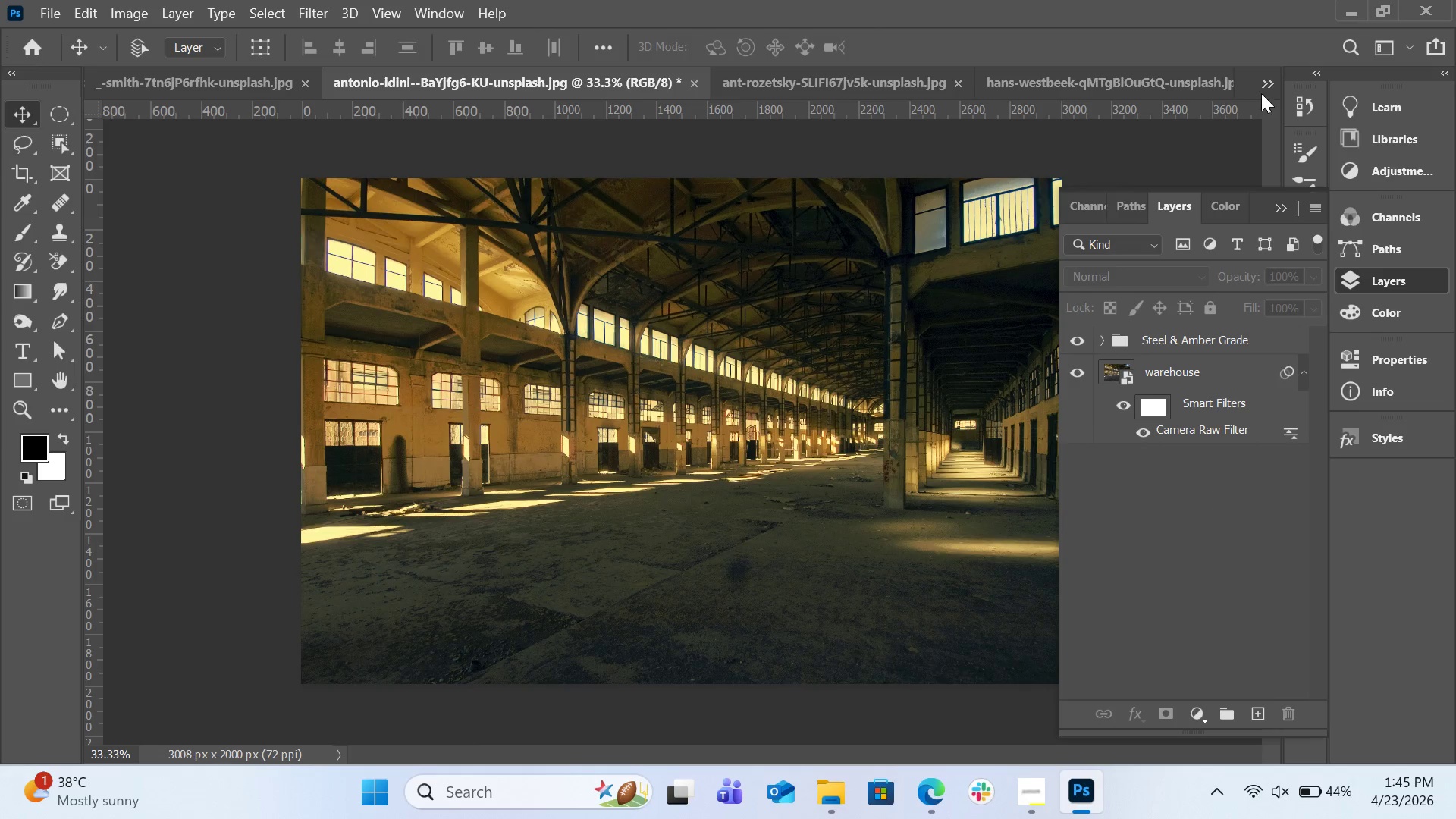 
left_click([1261, 91])
 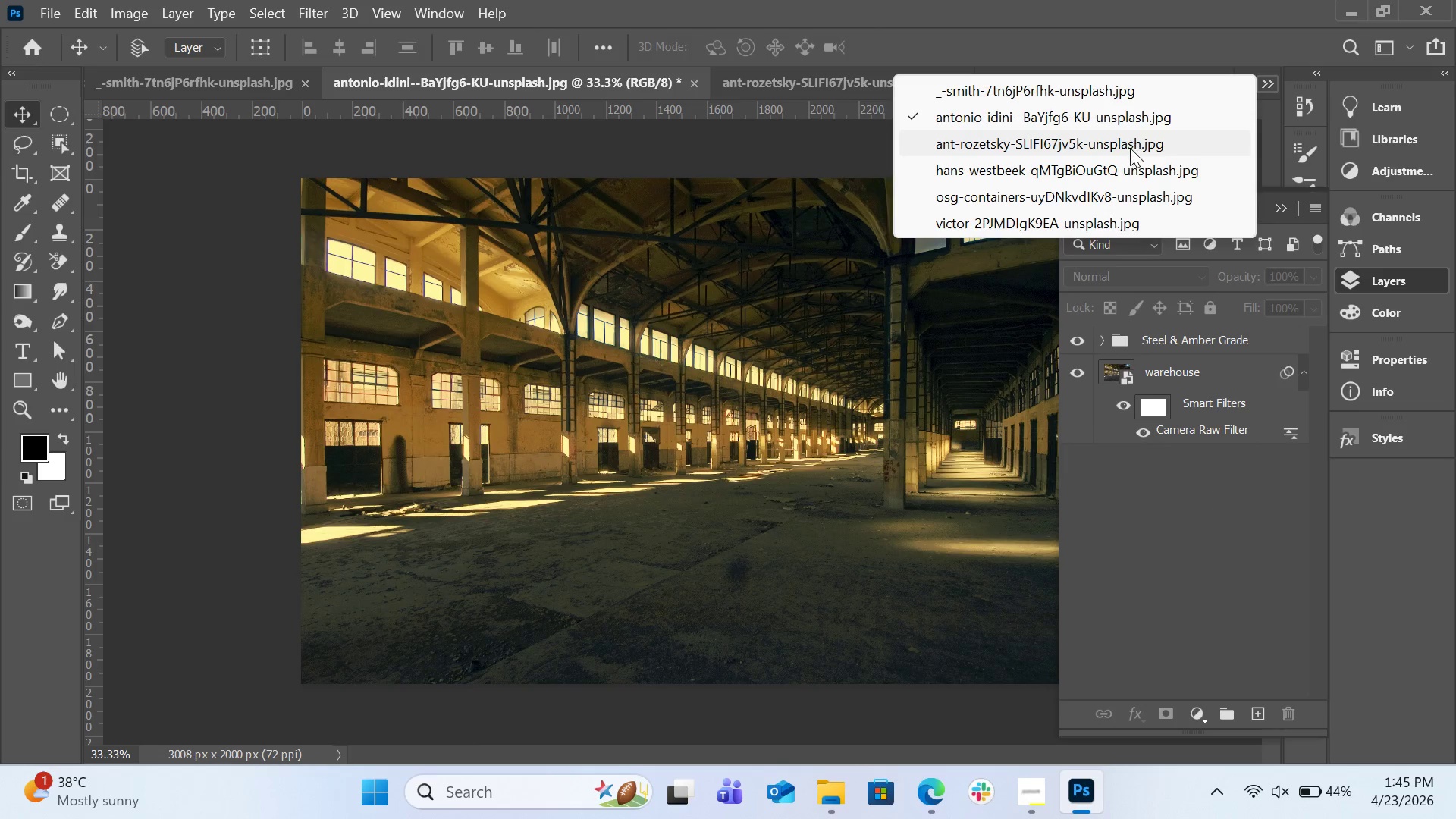 
left_click([1130, 150])
 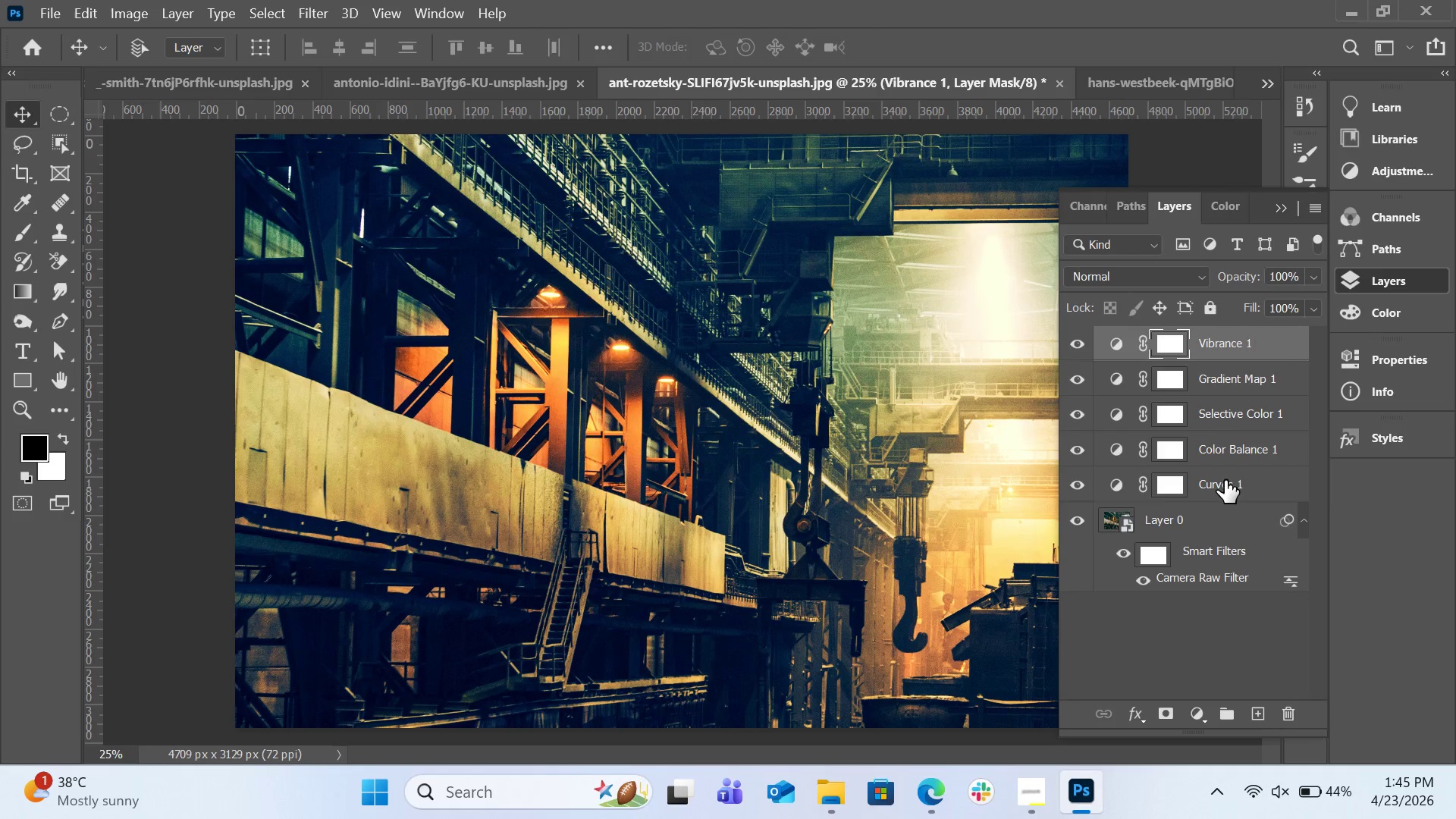 
hold_key(key=ShiftLeft, duration=0.7)
left_click([1225, 480])
 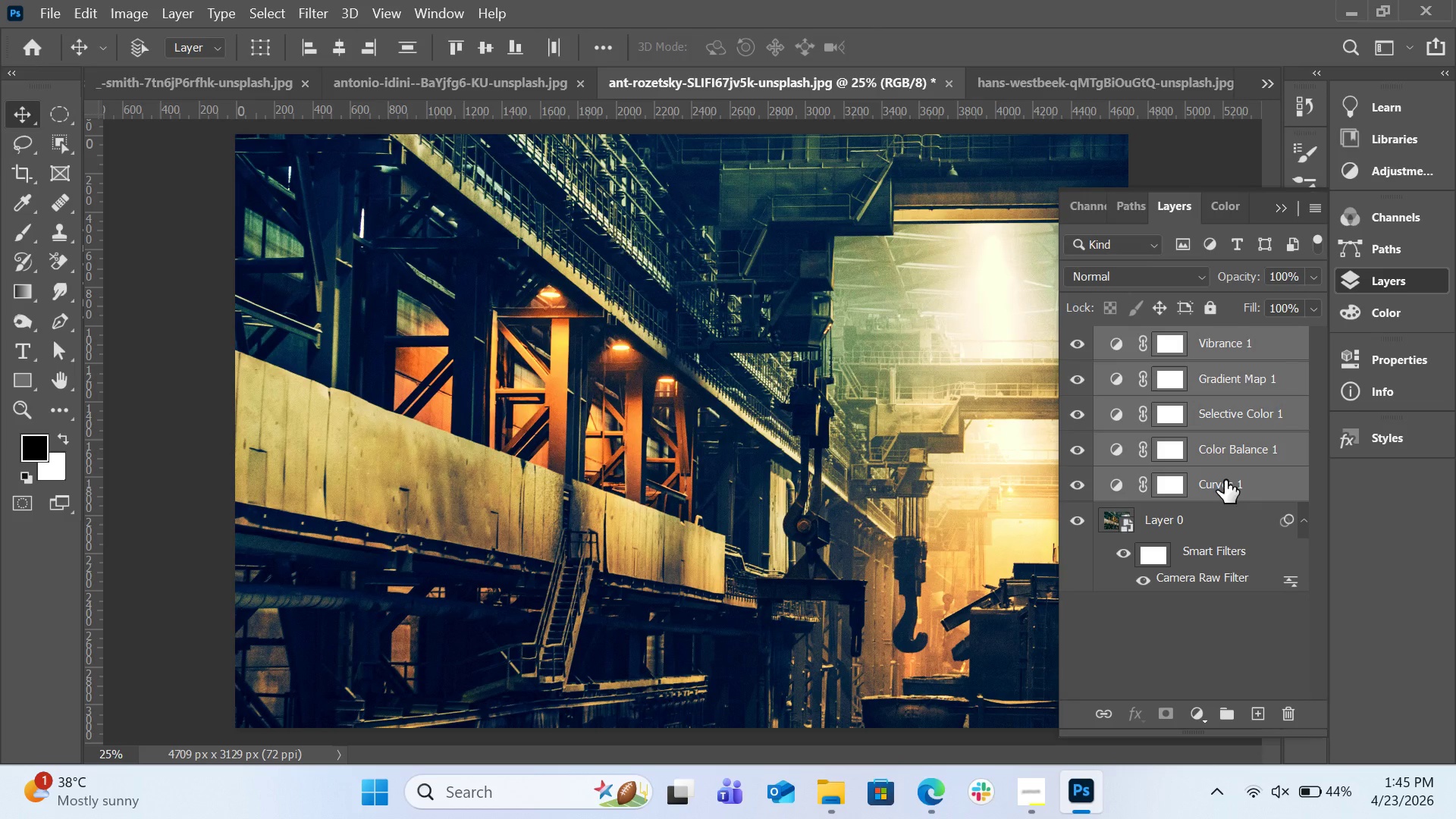 
key(Control+G)
 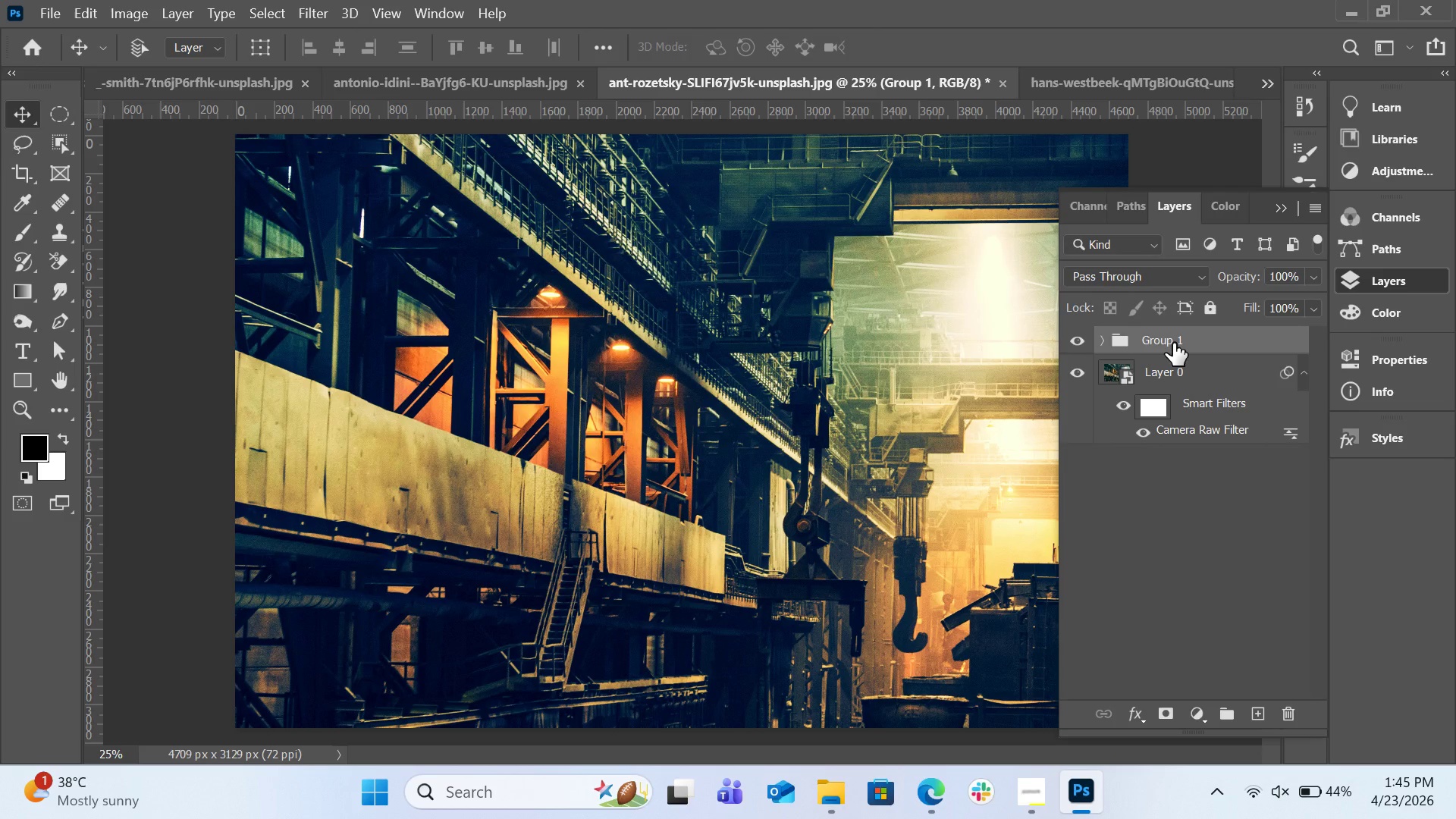 
double_click([1173, 343])
 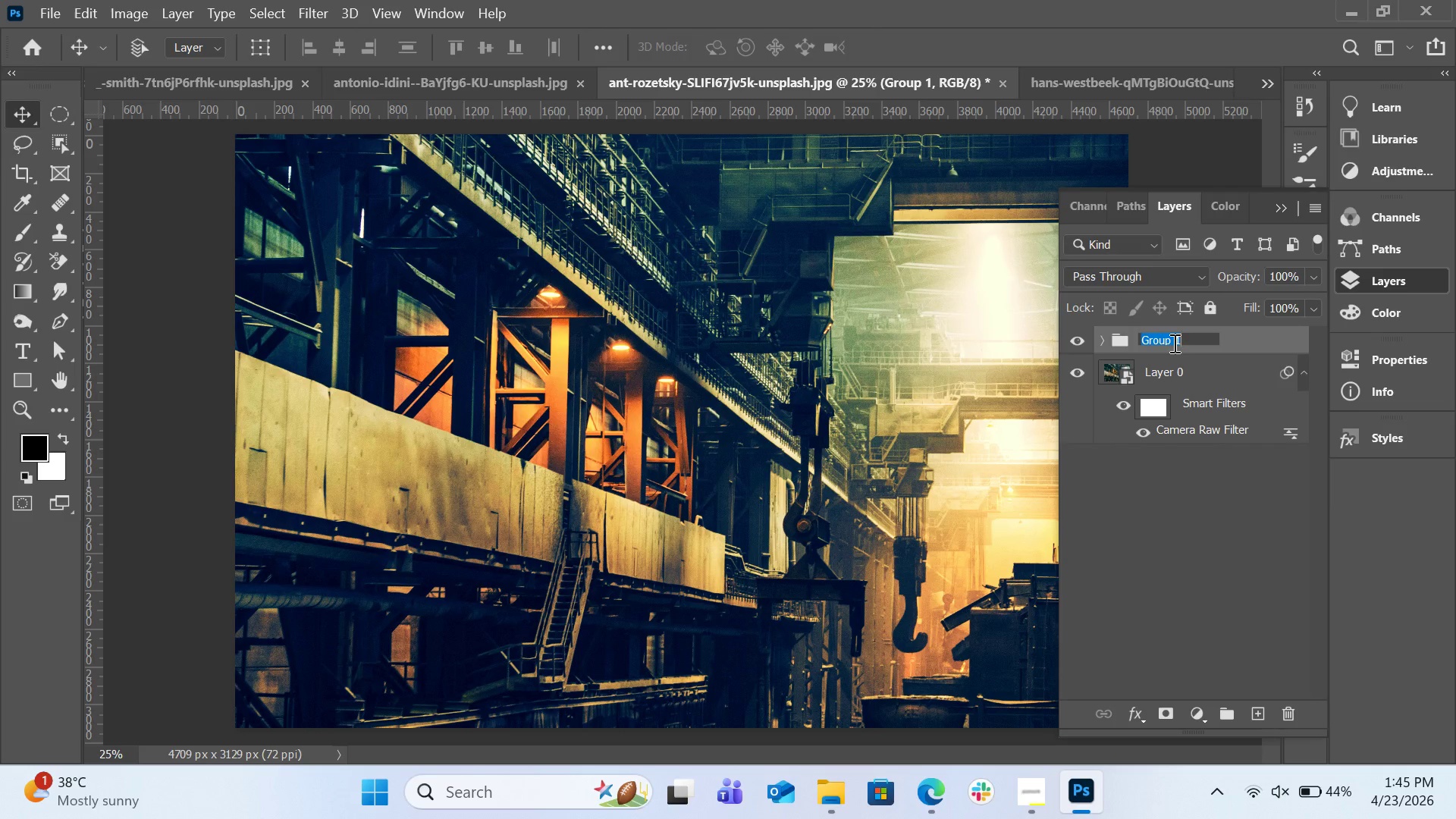 
key(Control+V)
 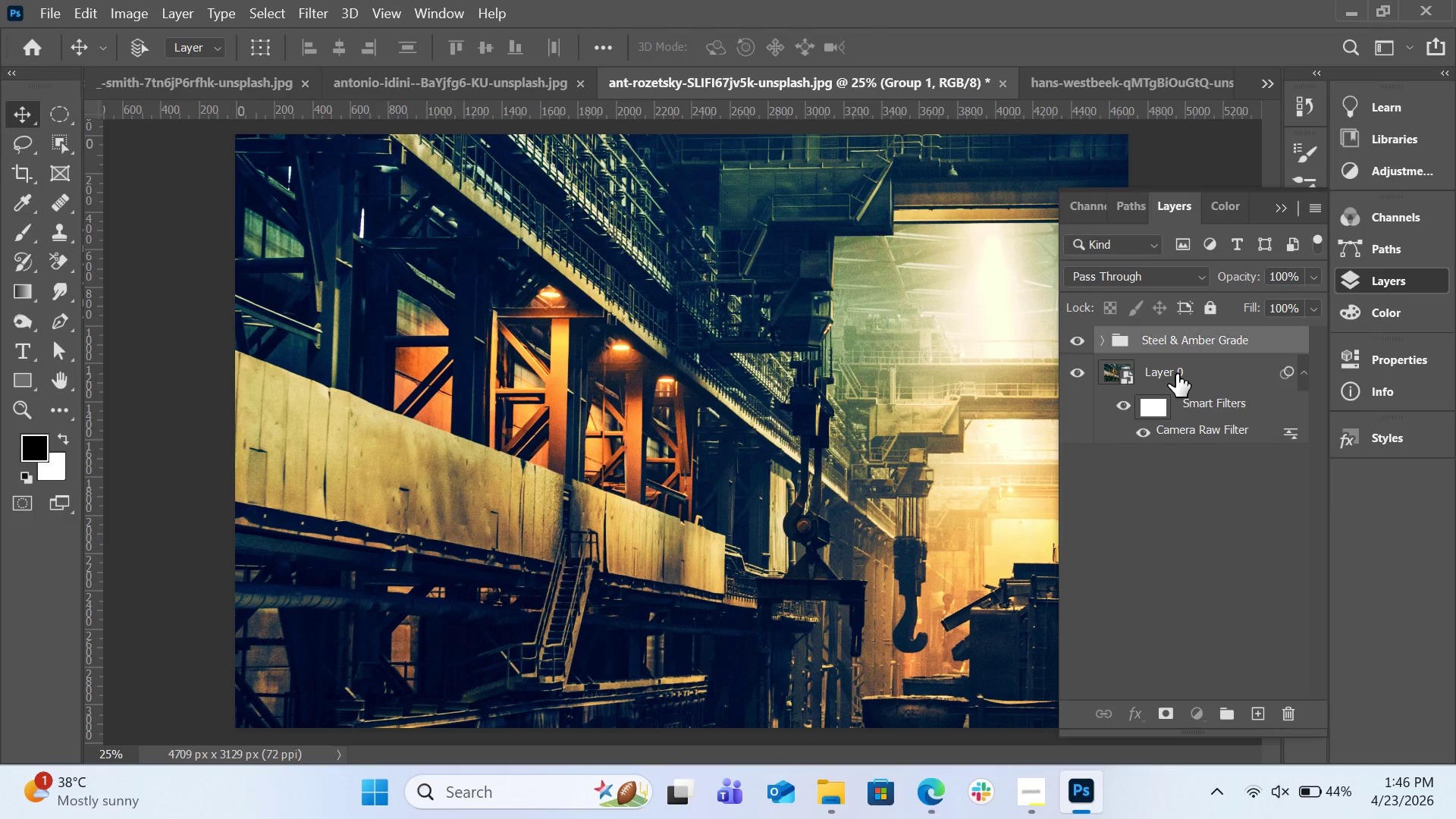 
double_click([1176, 374])
 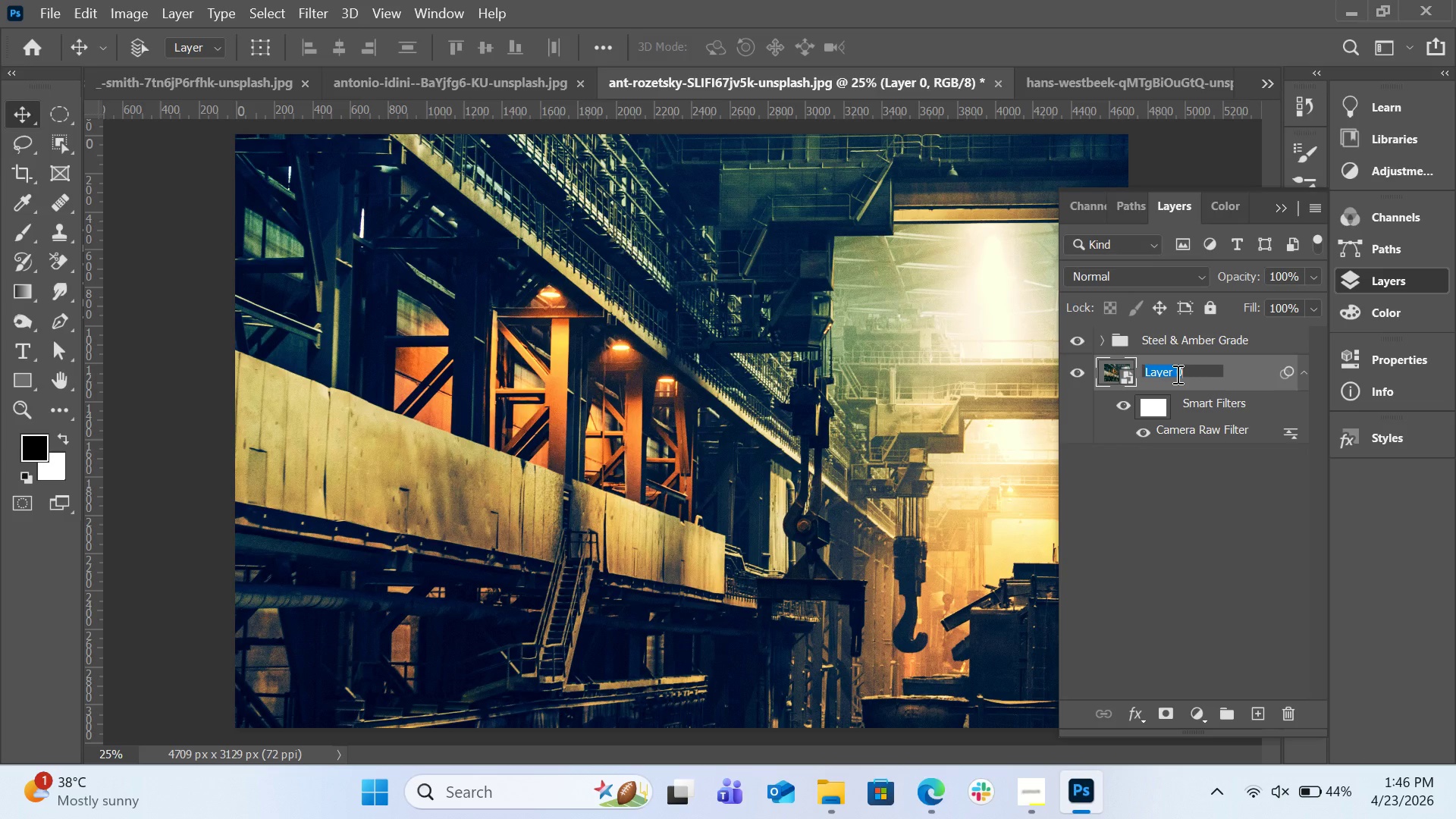 
type(warehouse)
 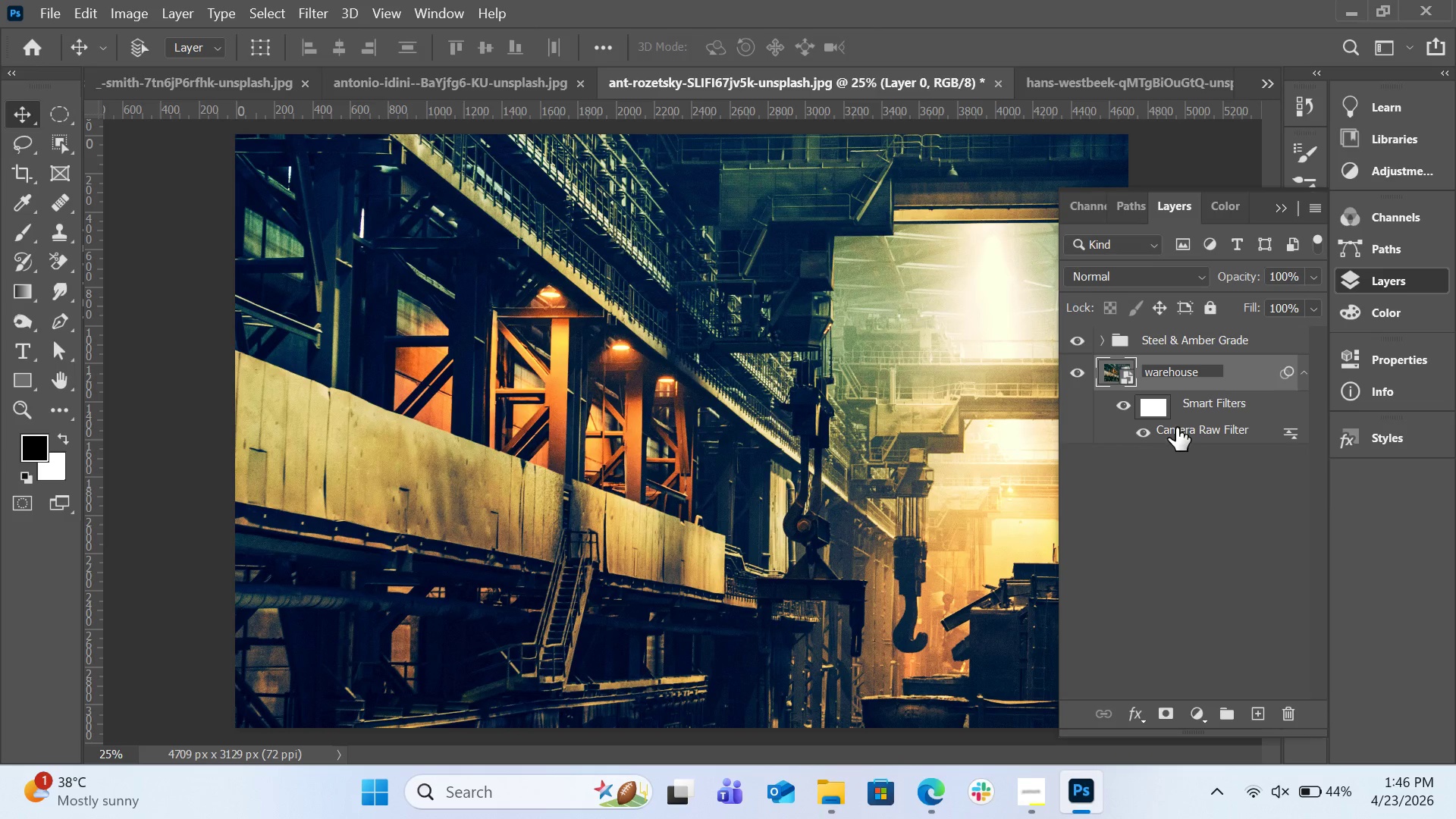 
left_click([1178, 503])
 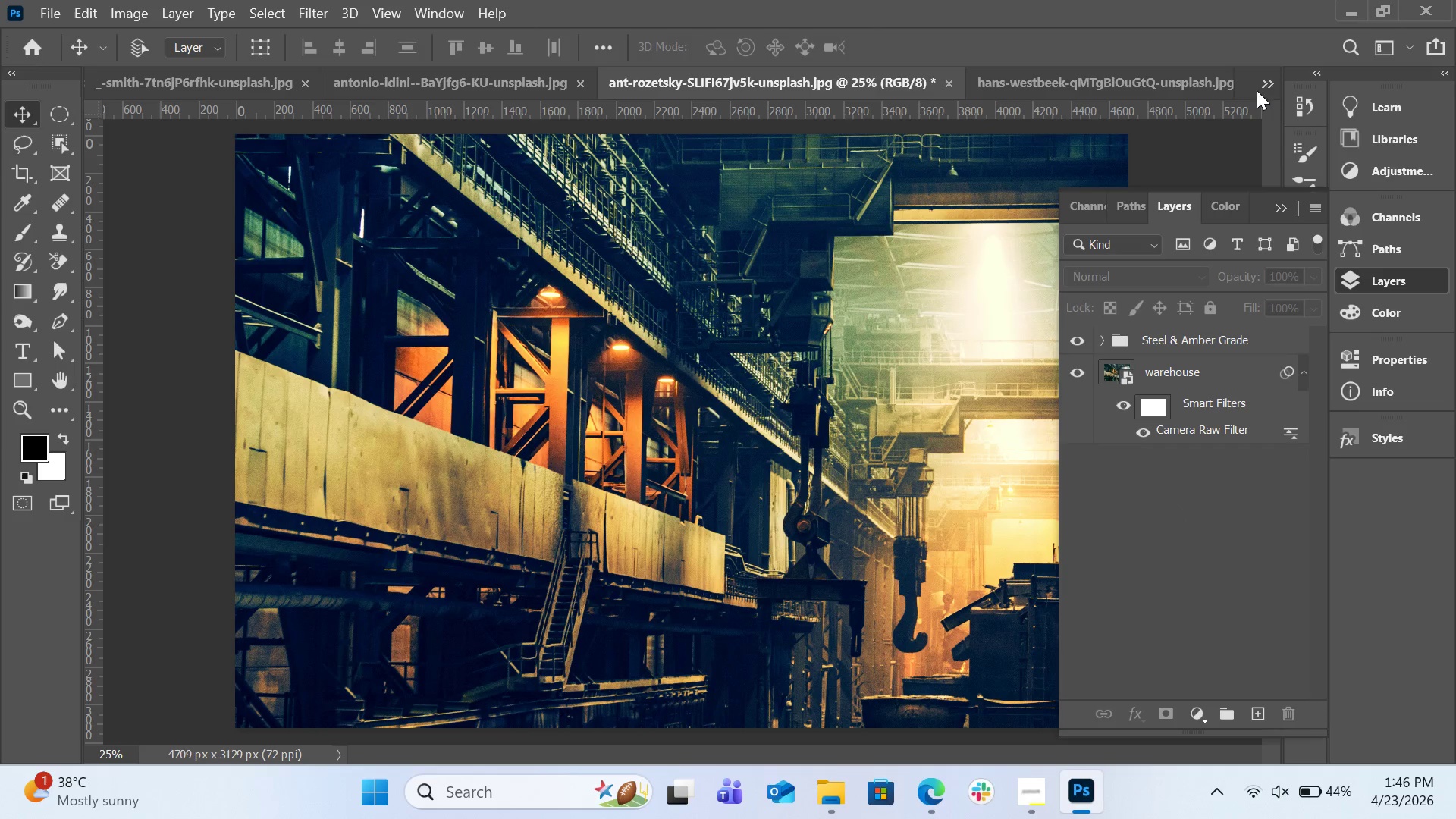 
left_click([1261, 88])
 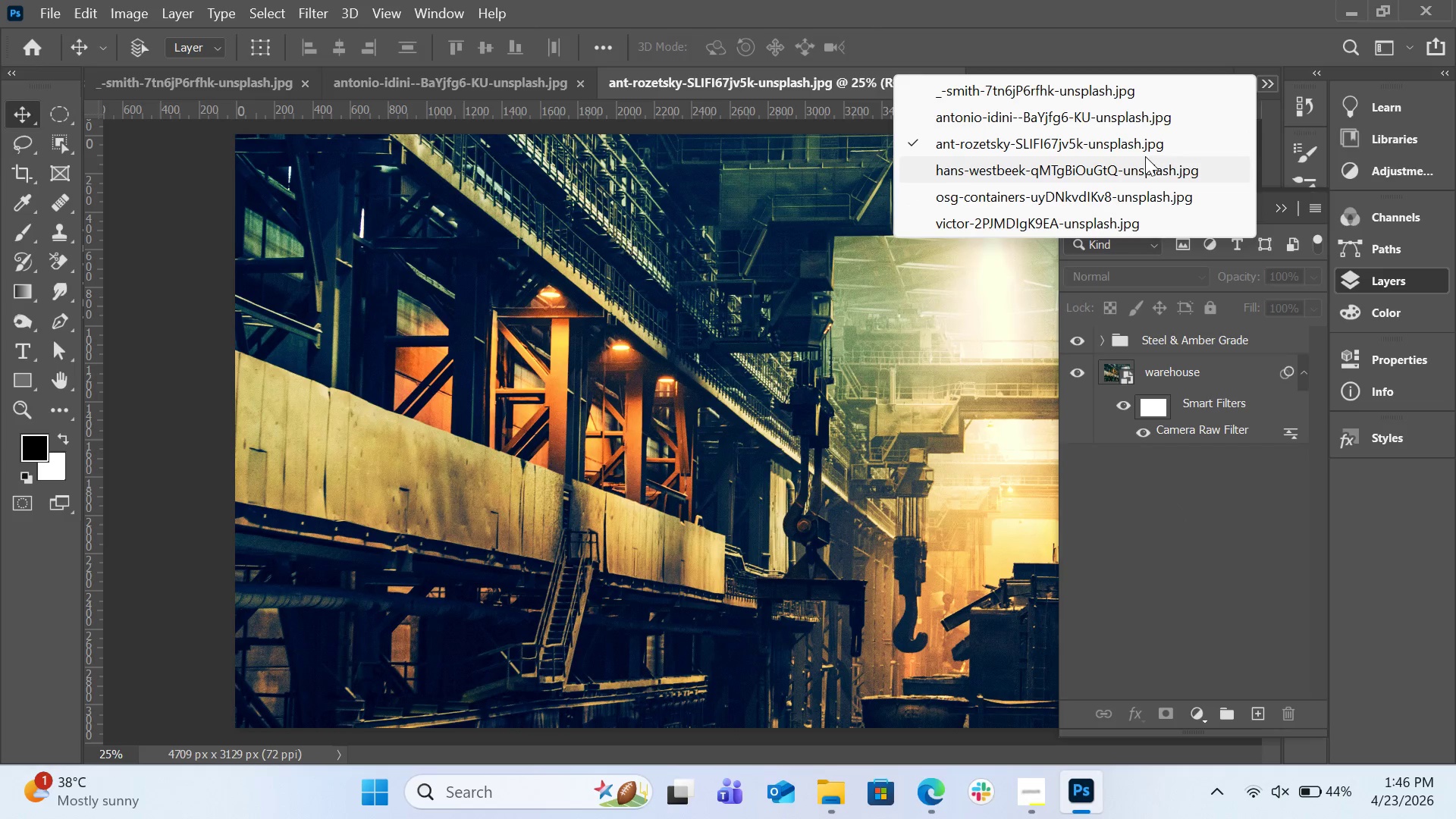 
left_click([1145, 169])
 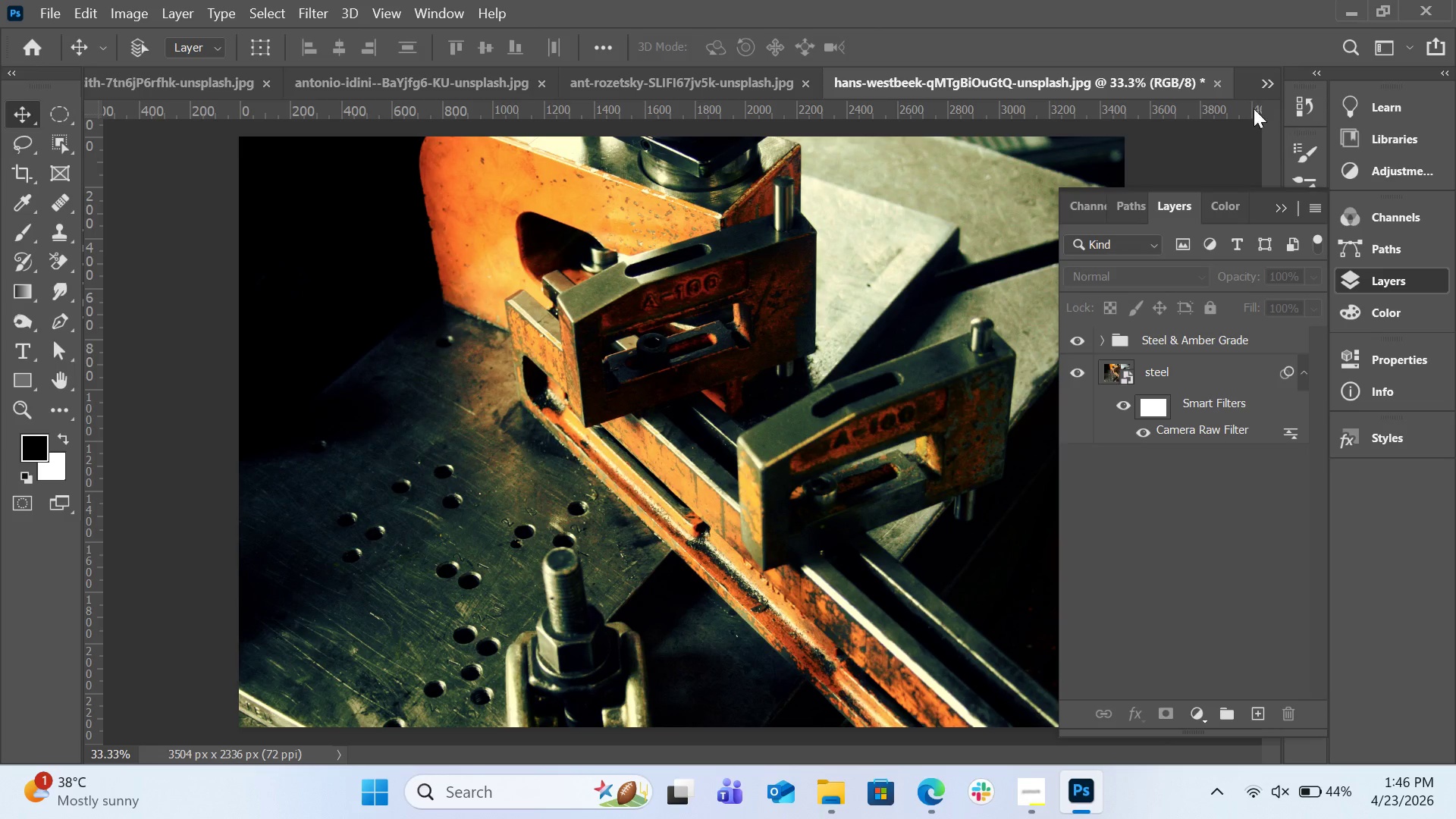 
left_click([1259, 90])
 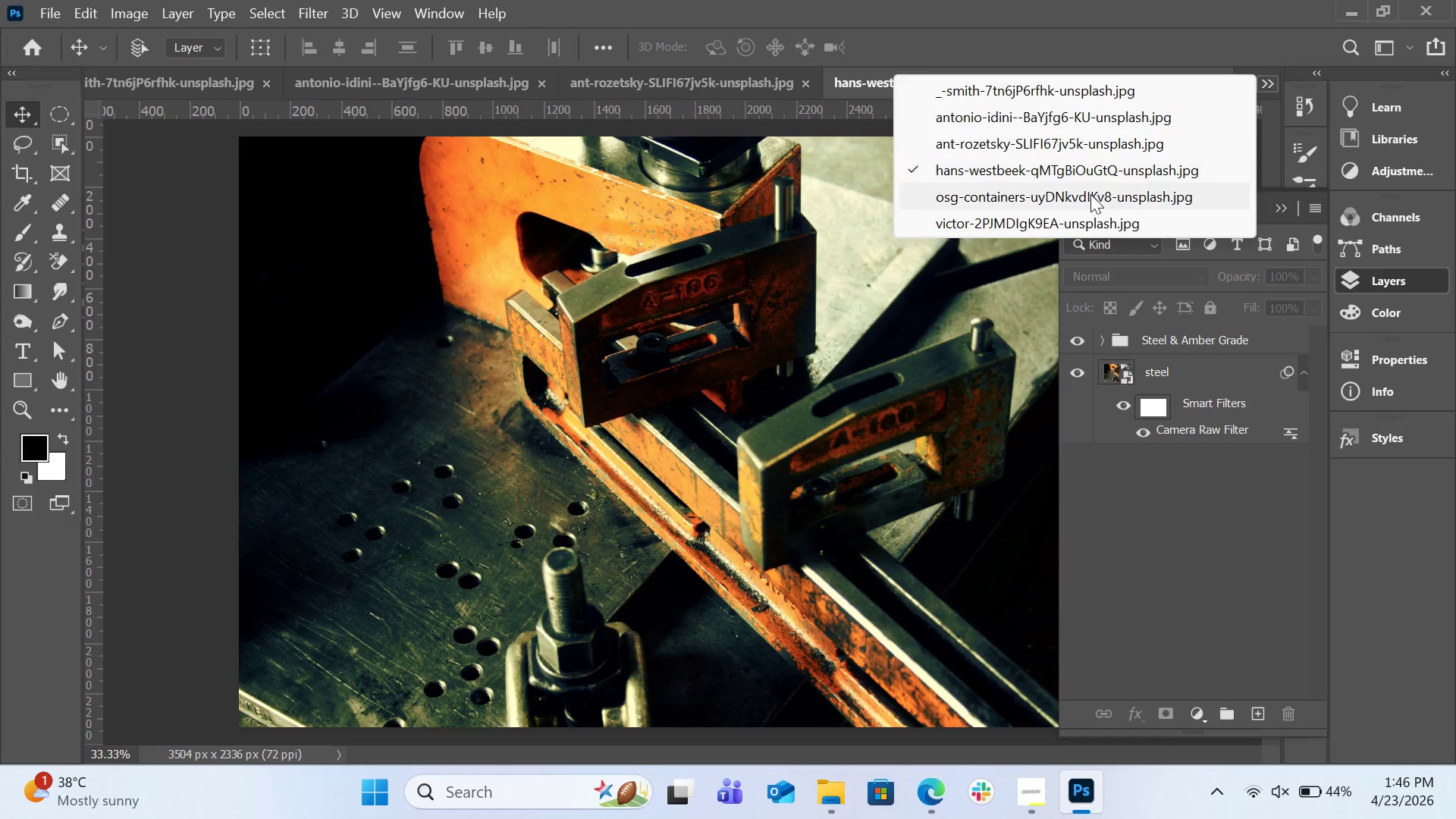 
left_click([1090, 196])
 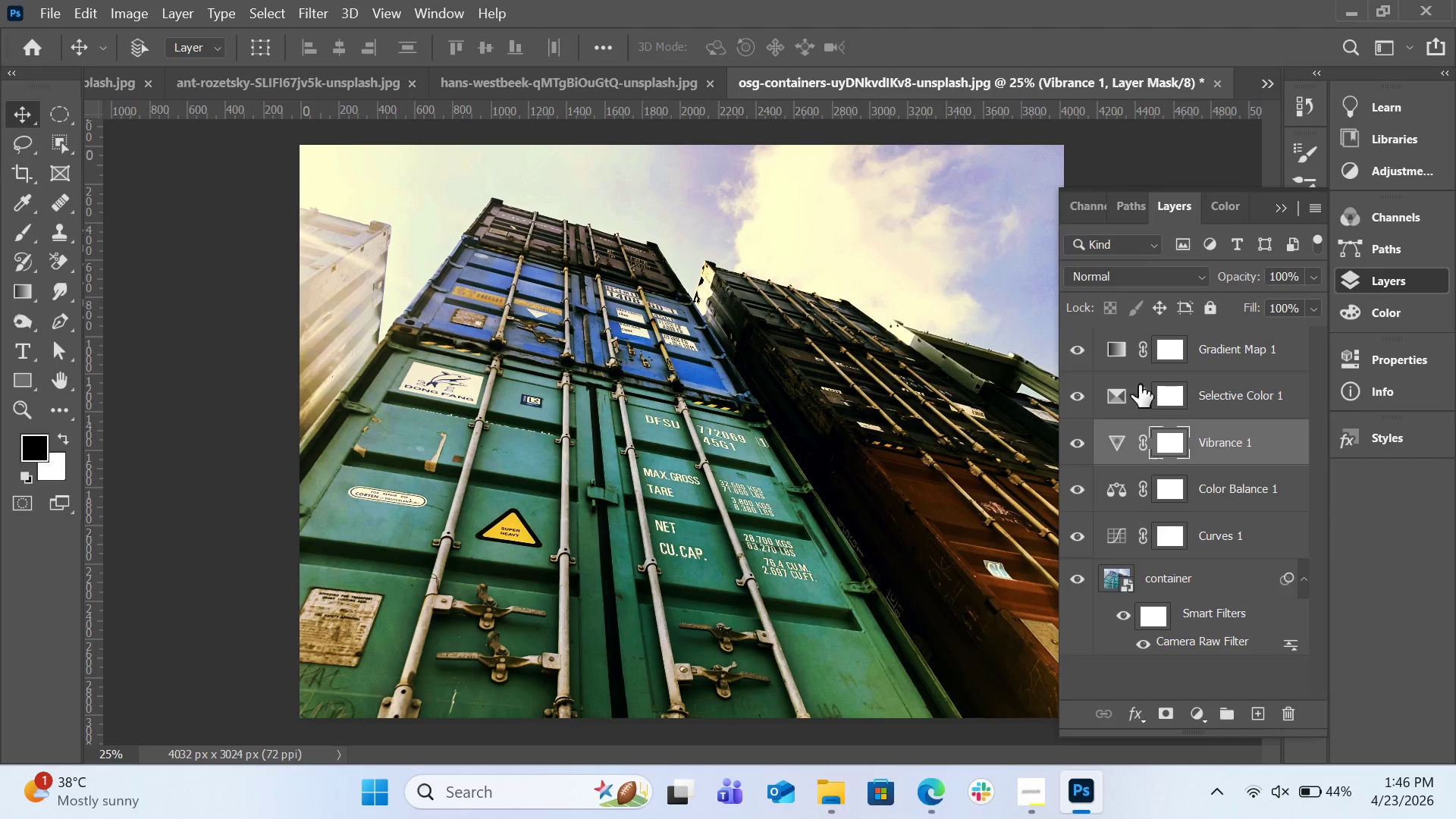 
left_click([1199, 355])
 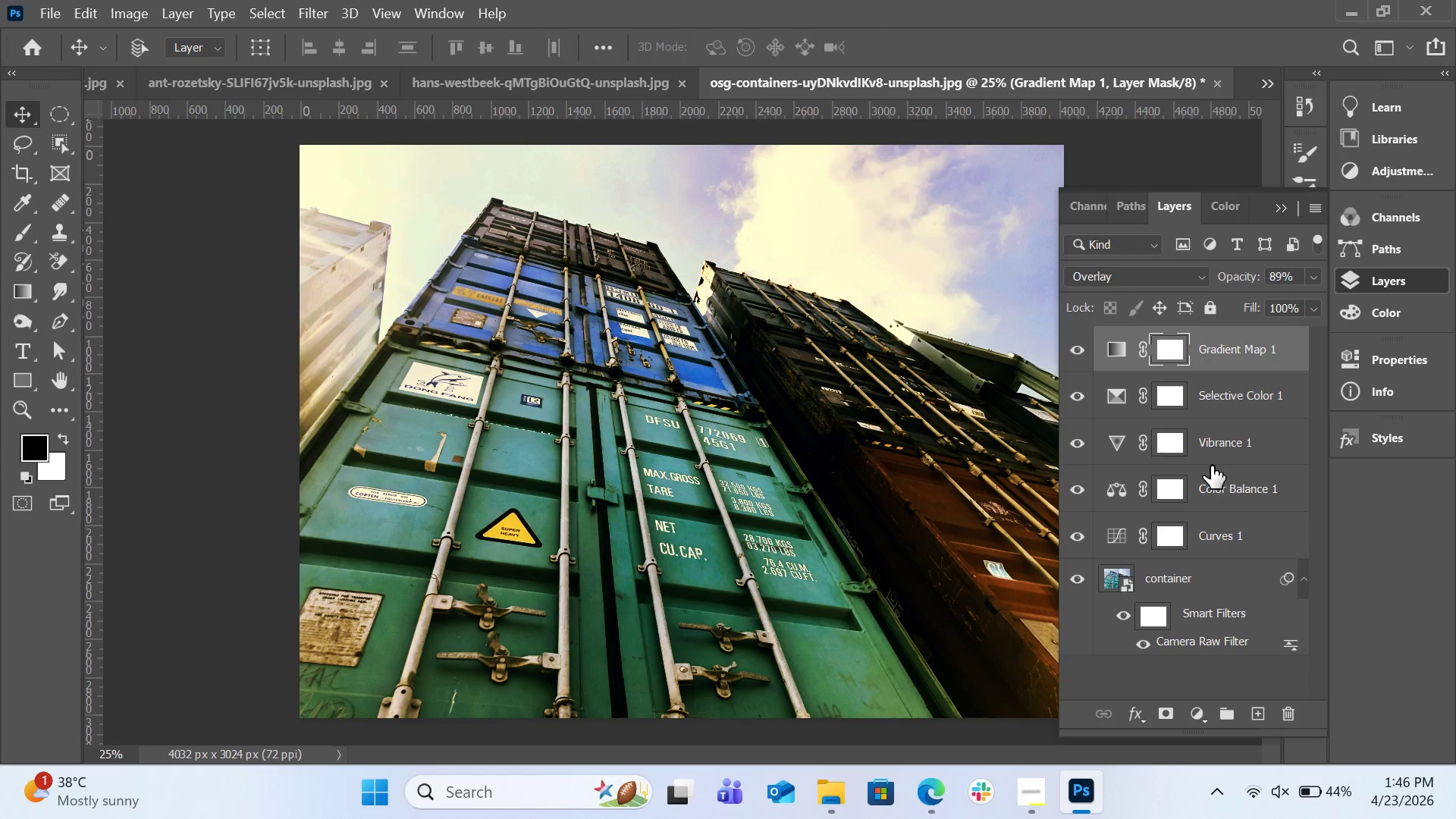 
hold_key(key=ShiftLeft, duration=1.19)
left_click([1220, 531])
 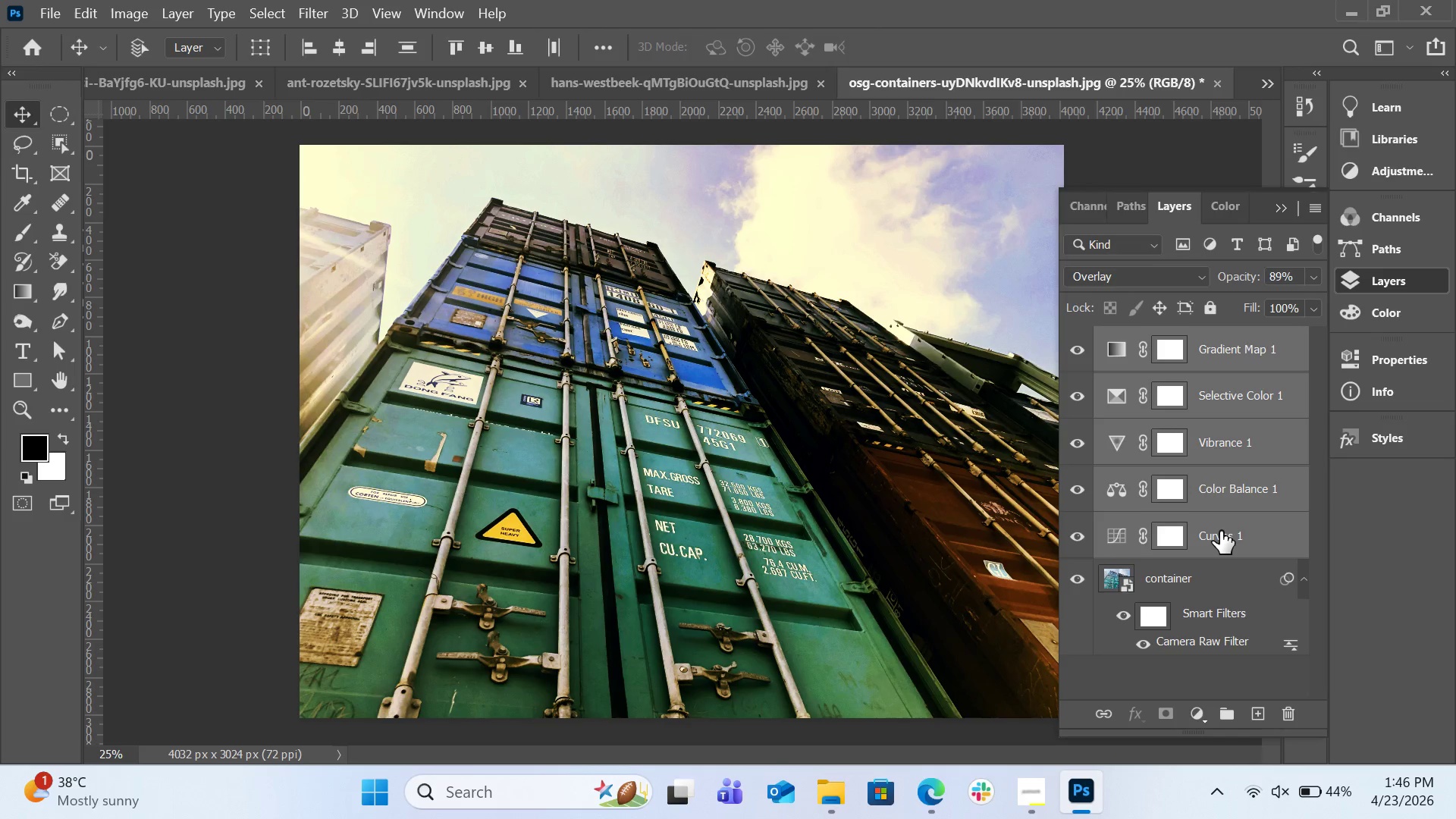 
key(Control+G)
 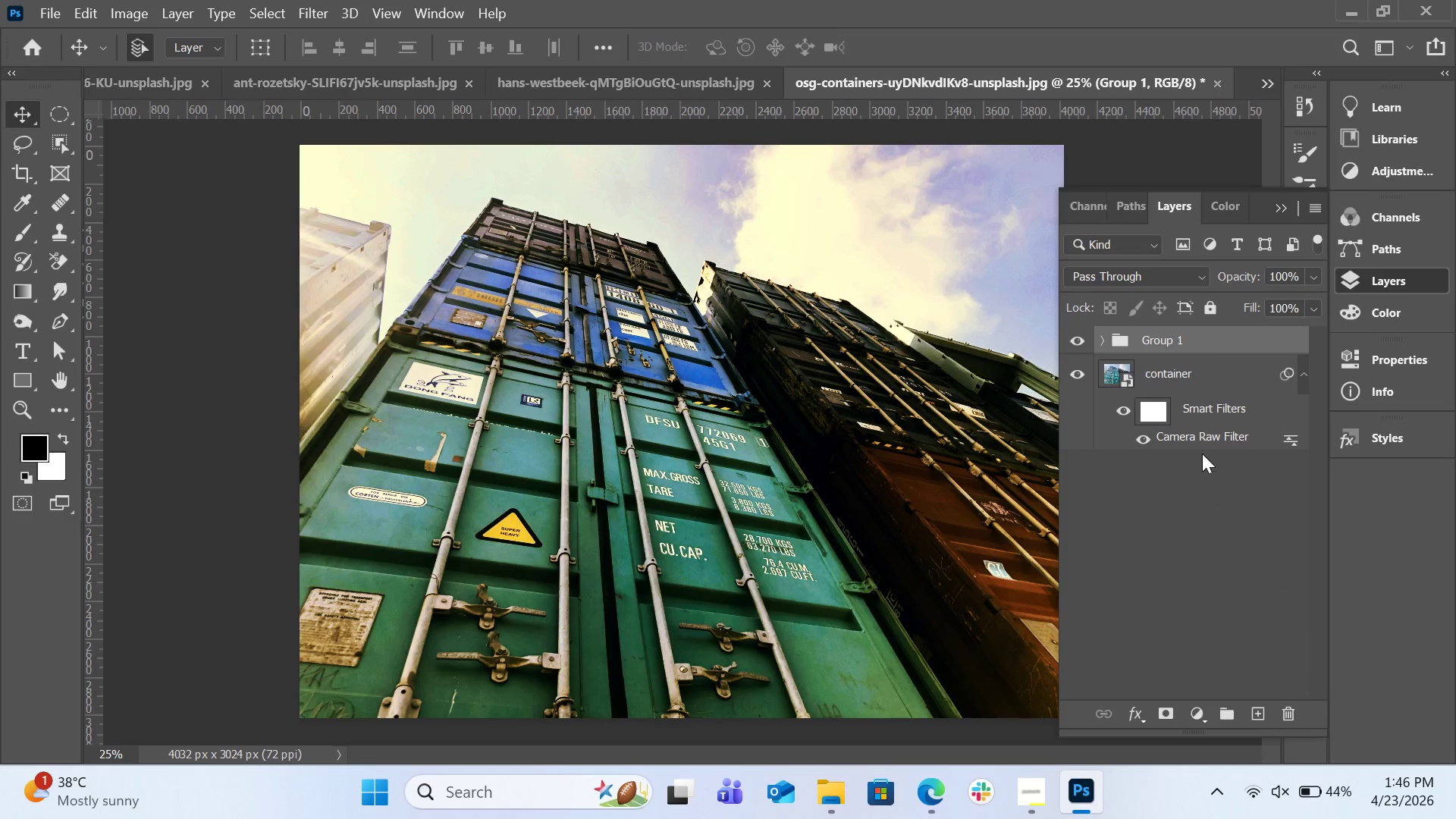 
key(Control+ControlLeft)
 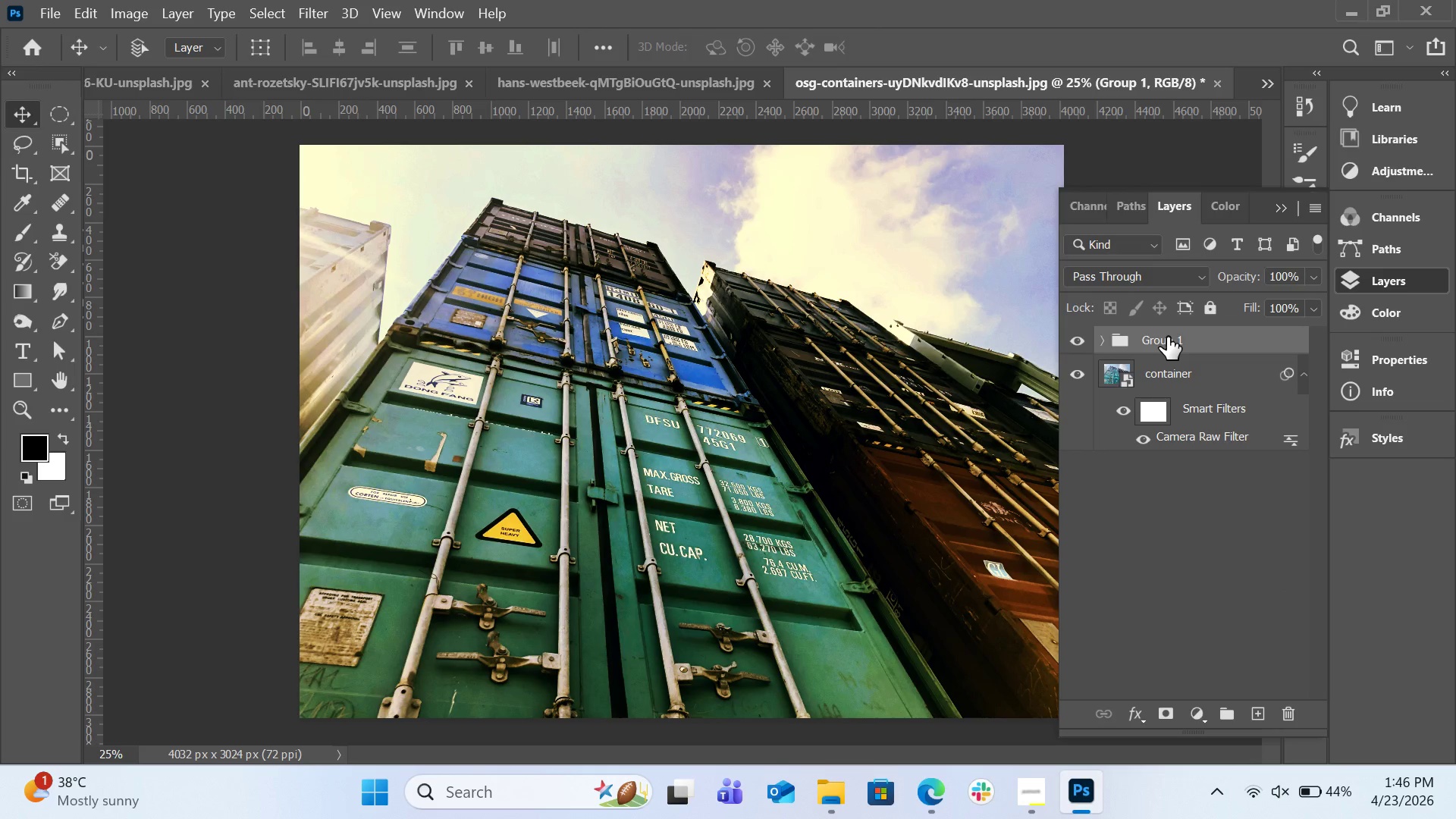 
double_click([1167, 337])
 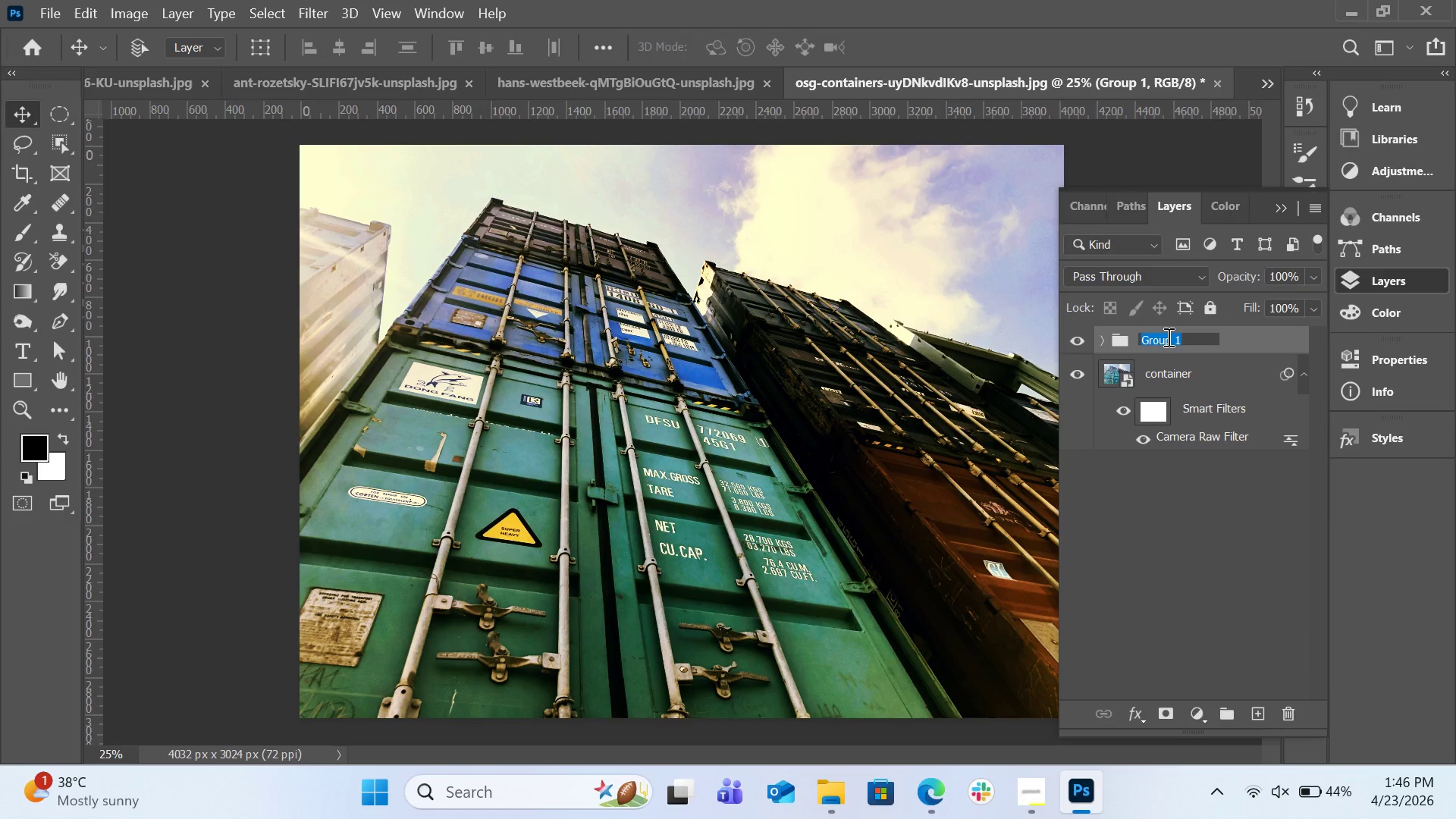 
key(Control+V)
 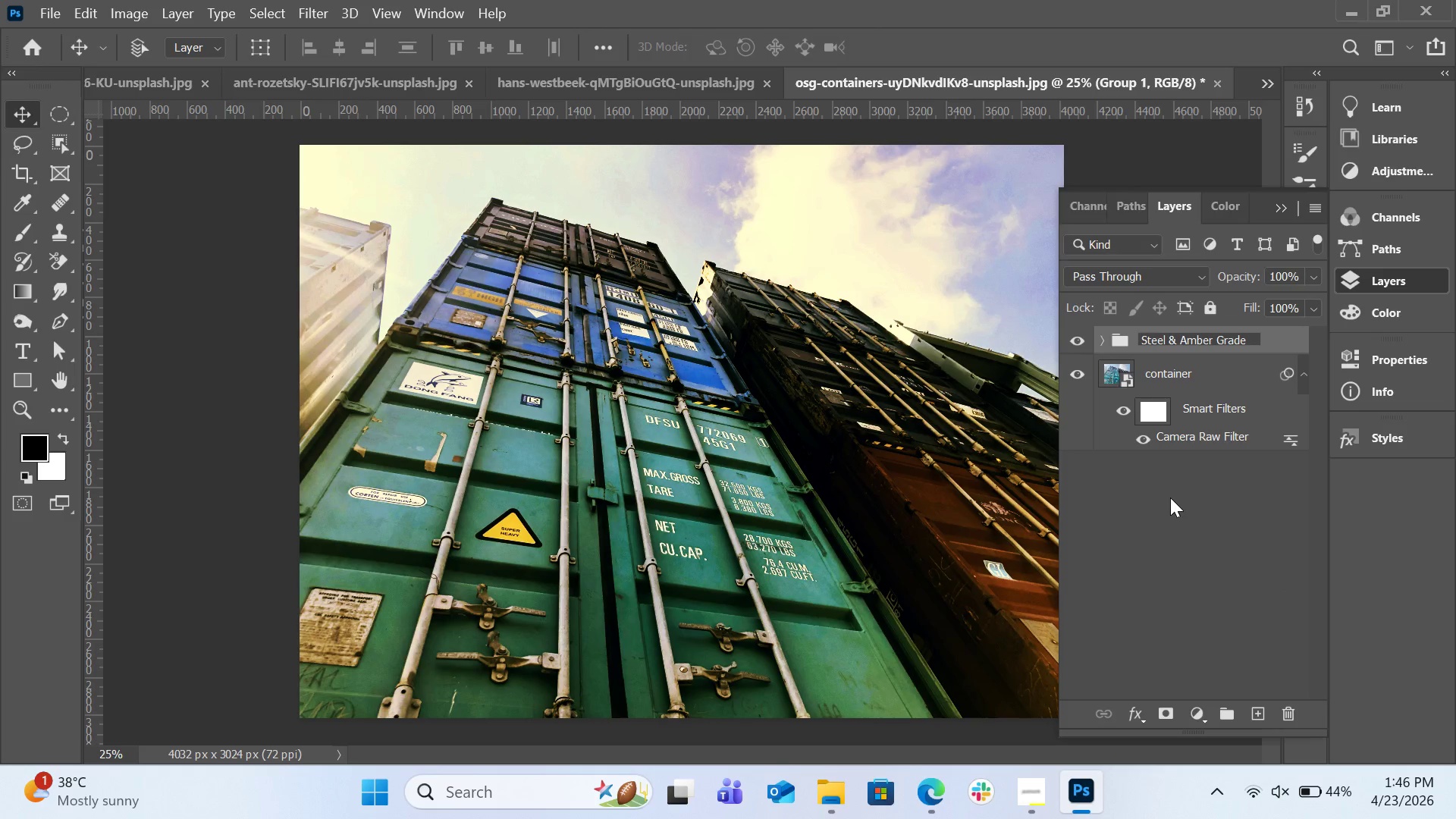 
left_click([1171, 526])
 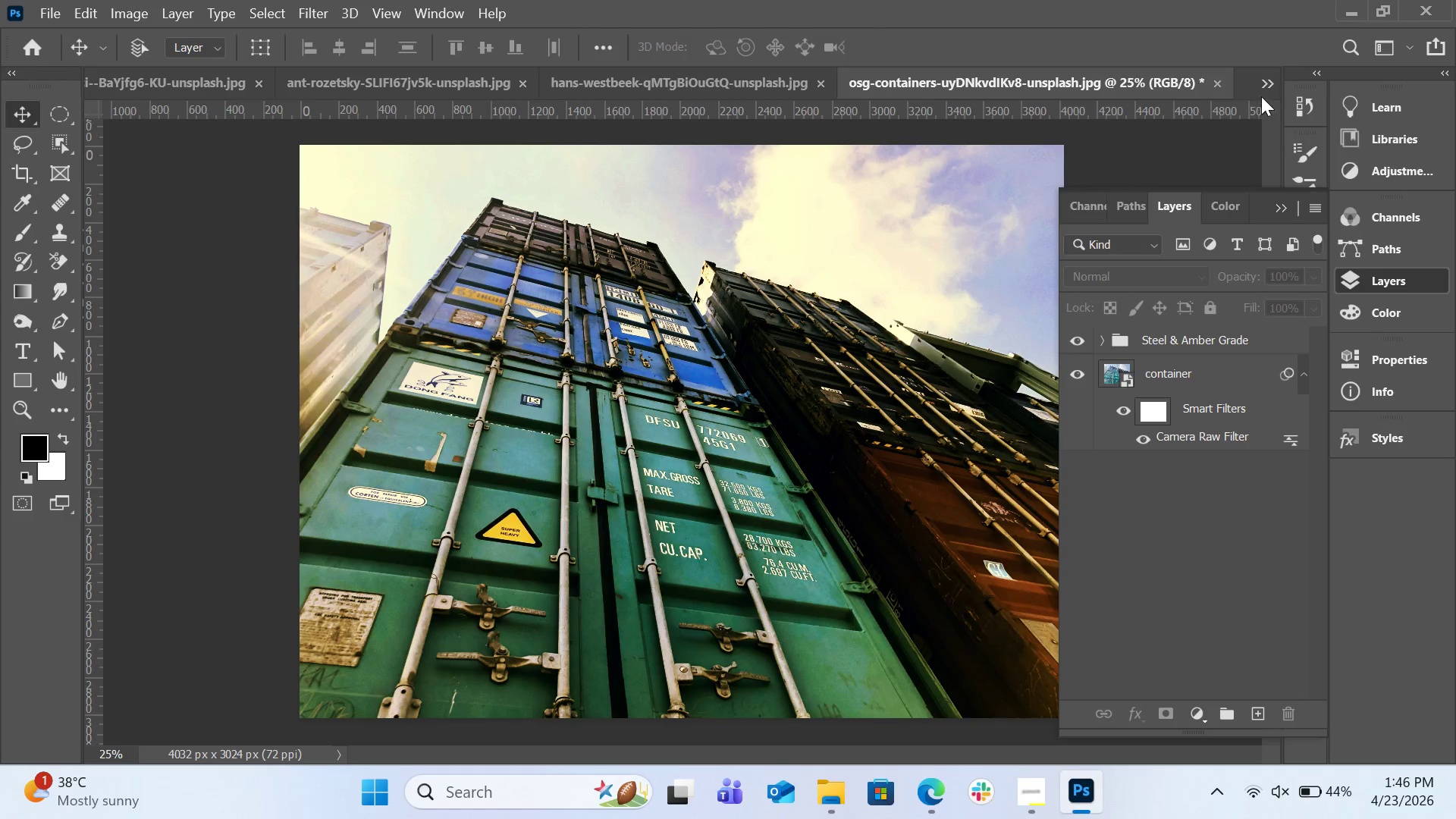 
left_click([1261, 92])
 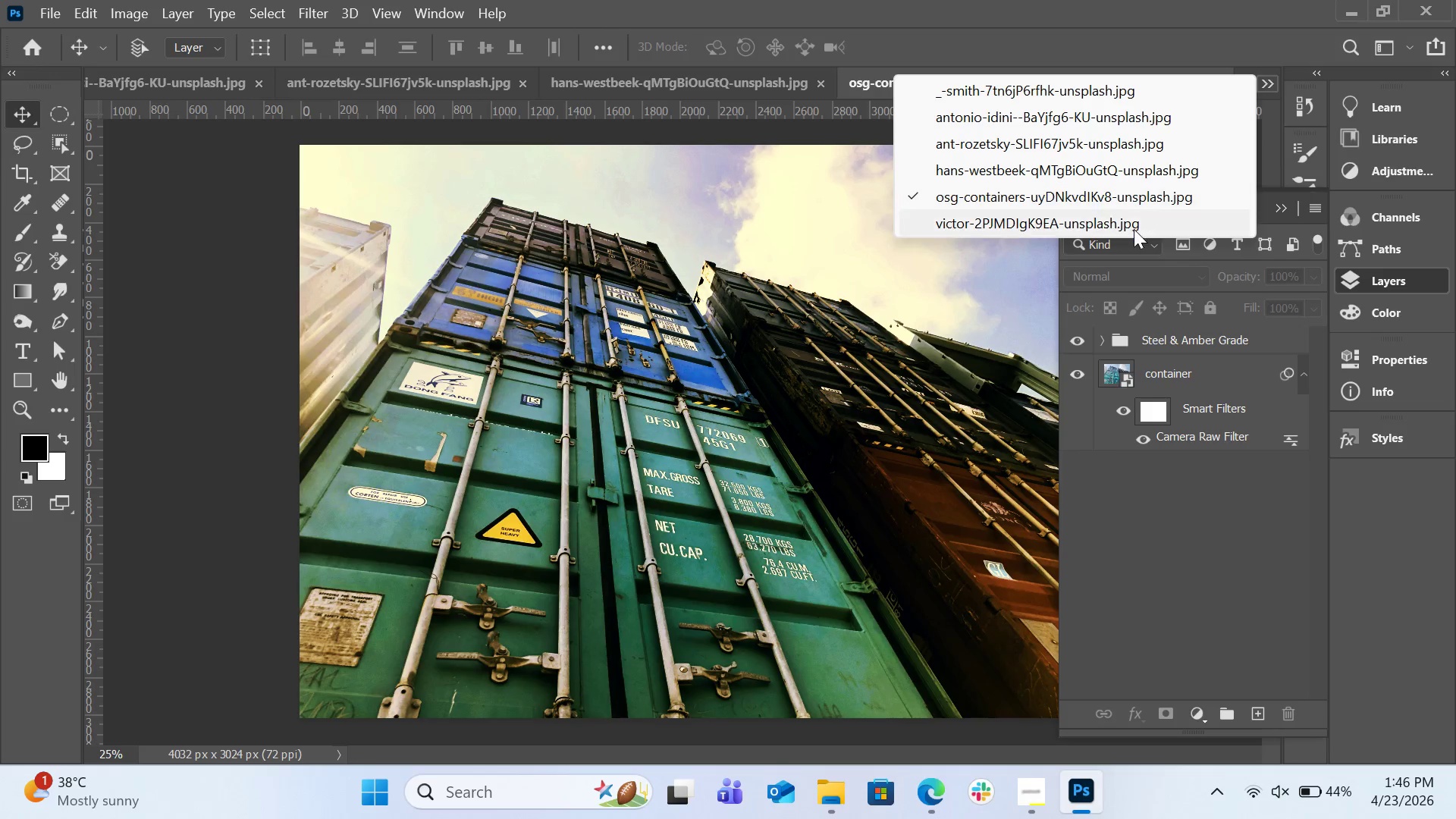 
left_click([1134, 229])
 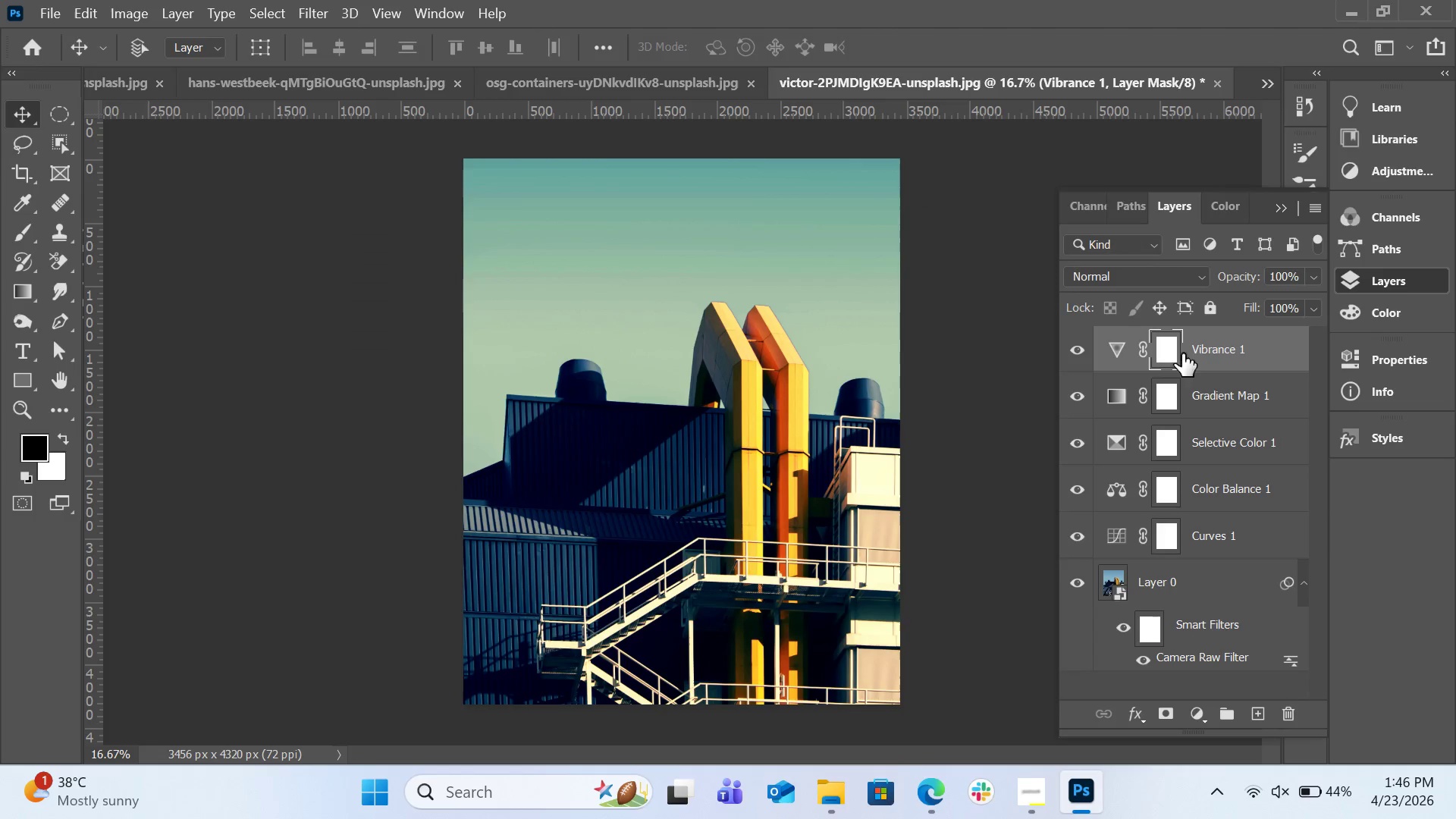 
hold_key(key=ControlLeft, duration=0.33)
 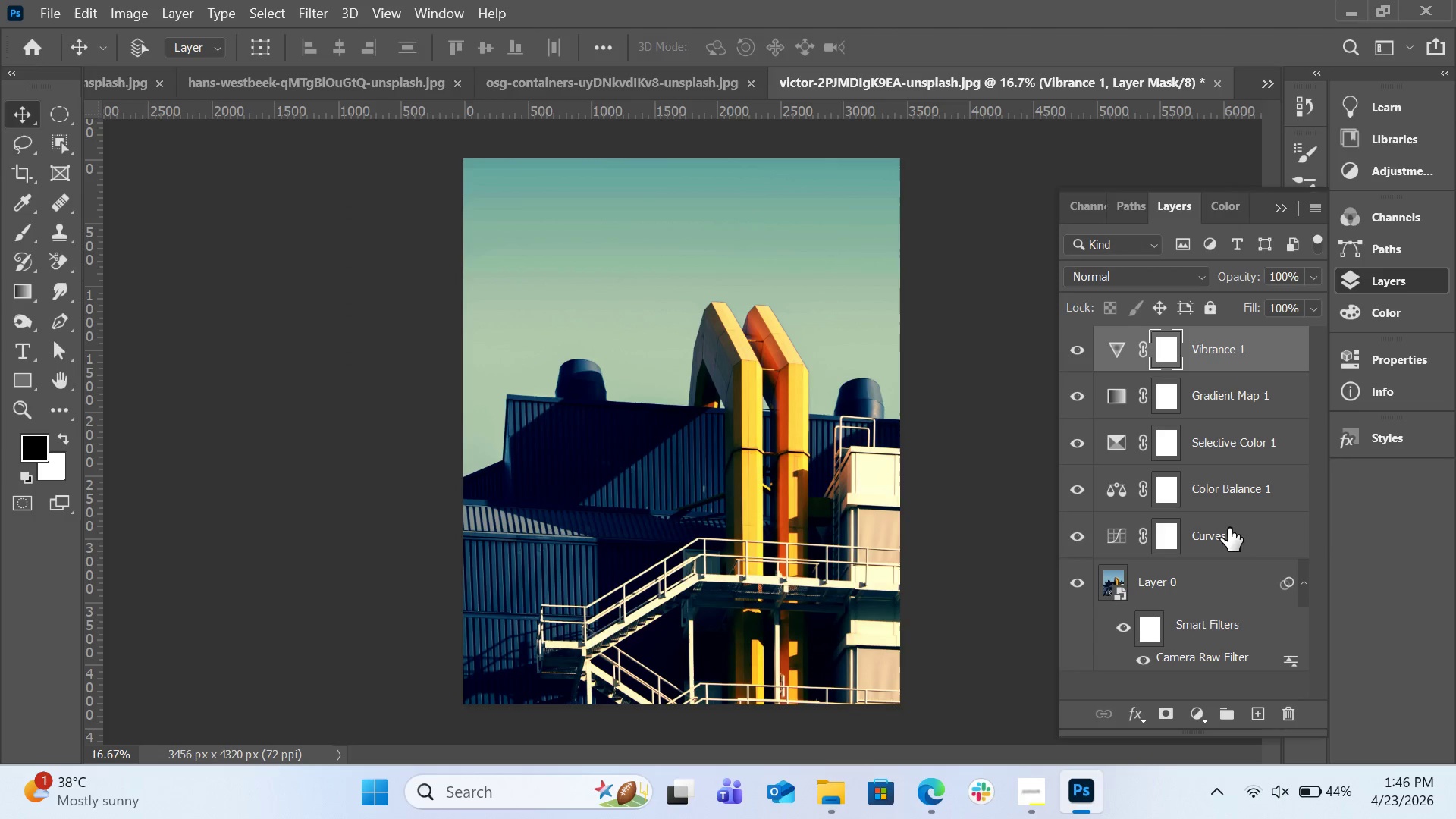 
hold_key(key=ShiftLeft, duration=1.06)
left_click([1222, 529])
 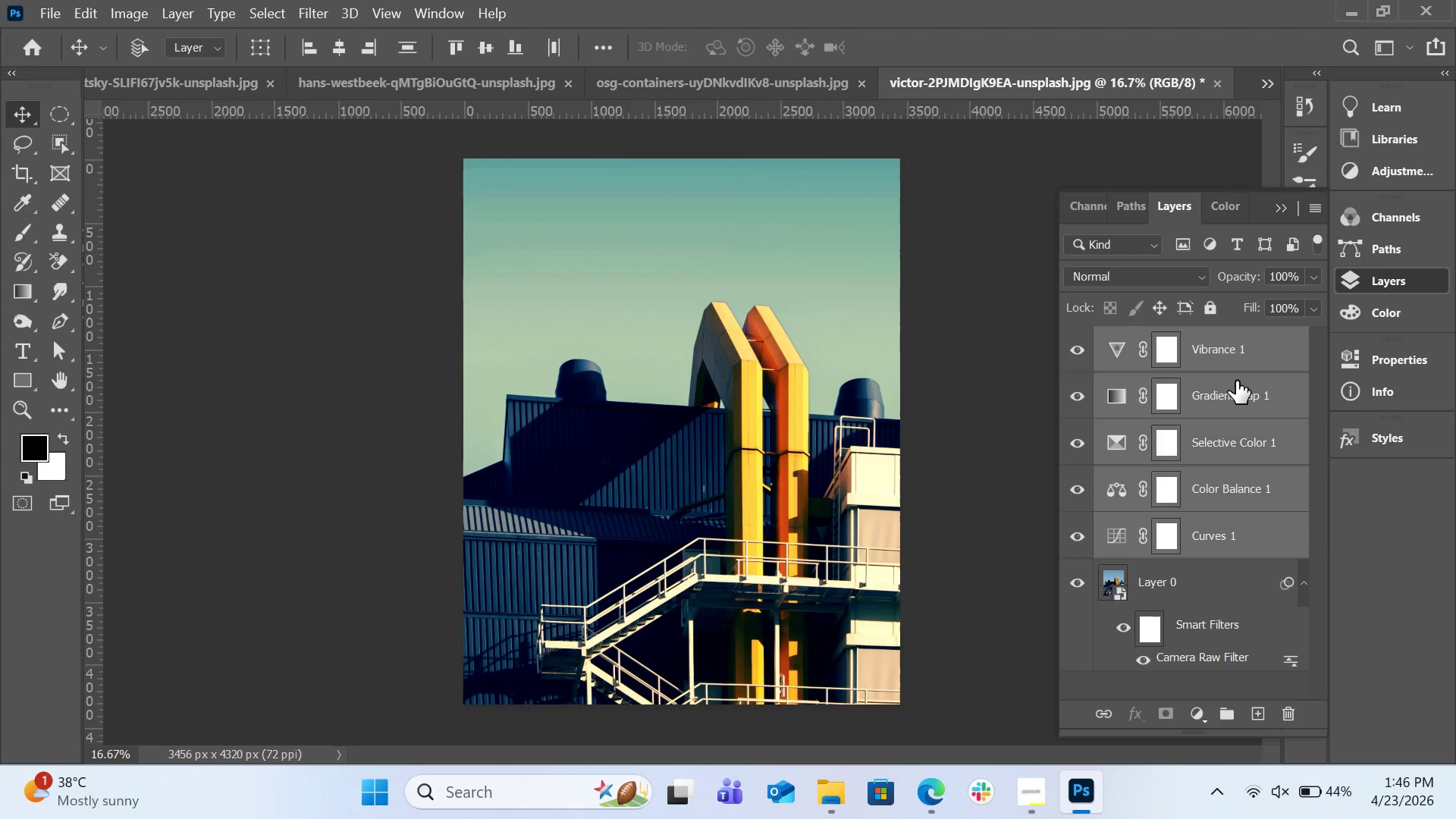 
key(Control+G)
 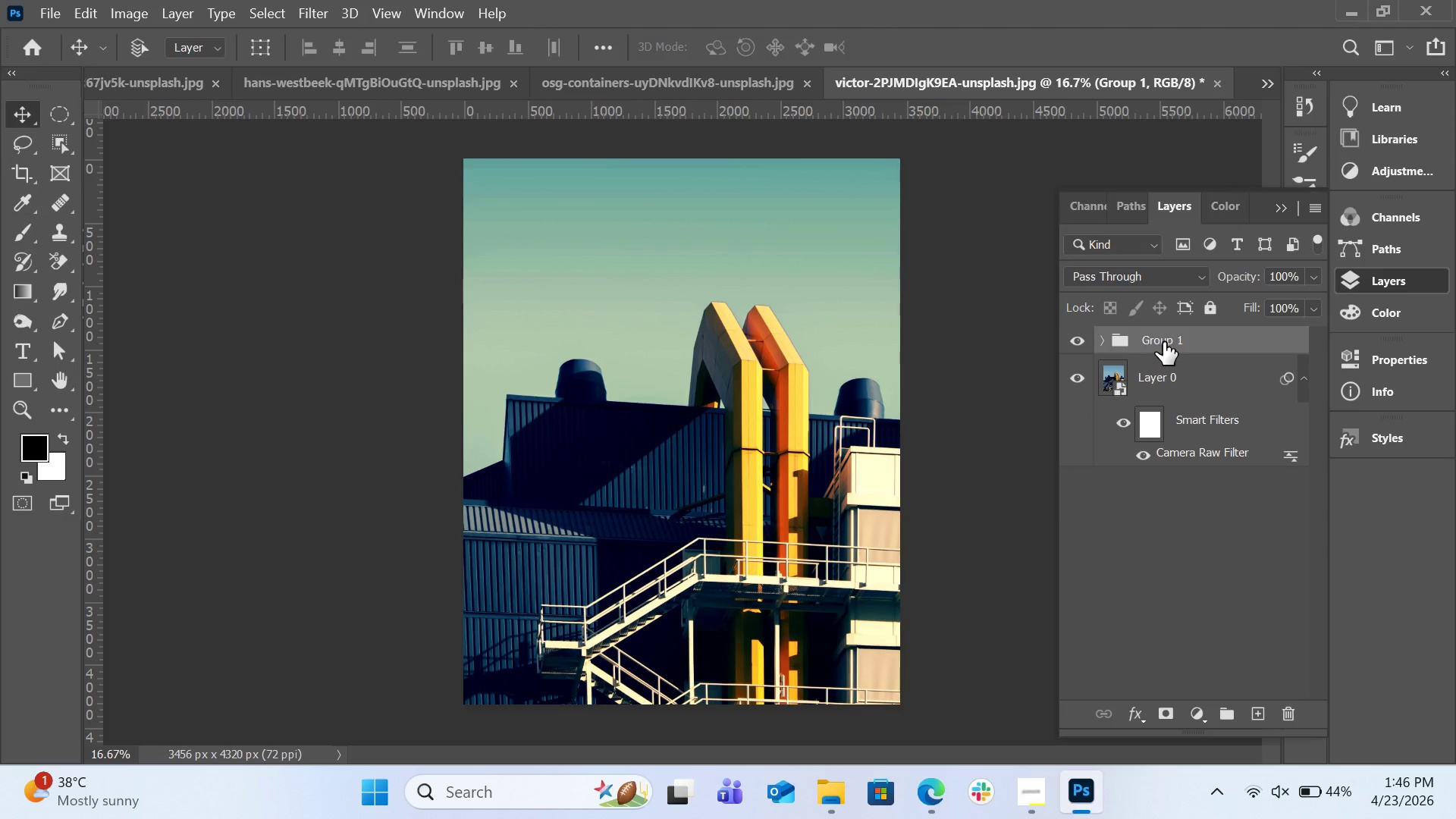 
left_click([1163, 343])
 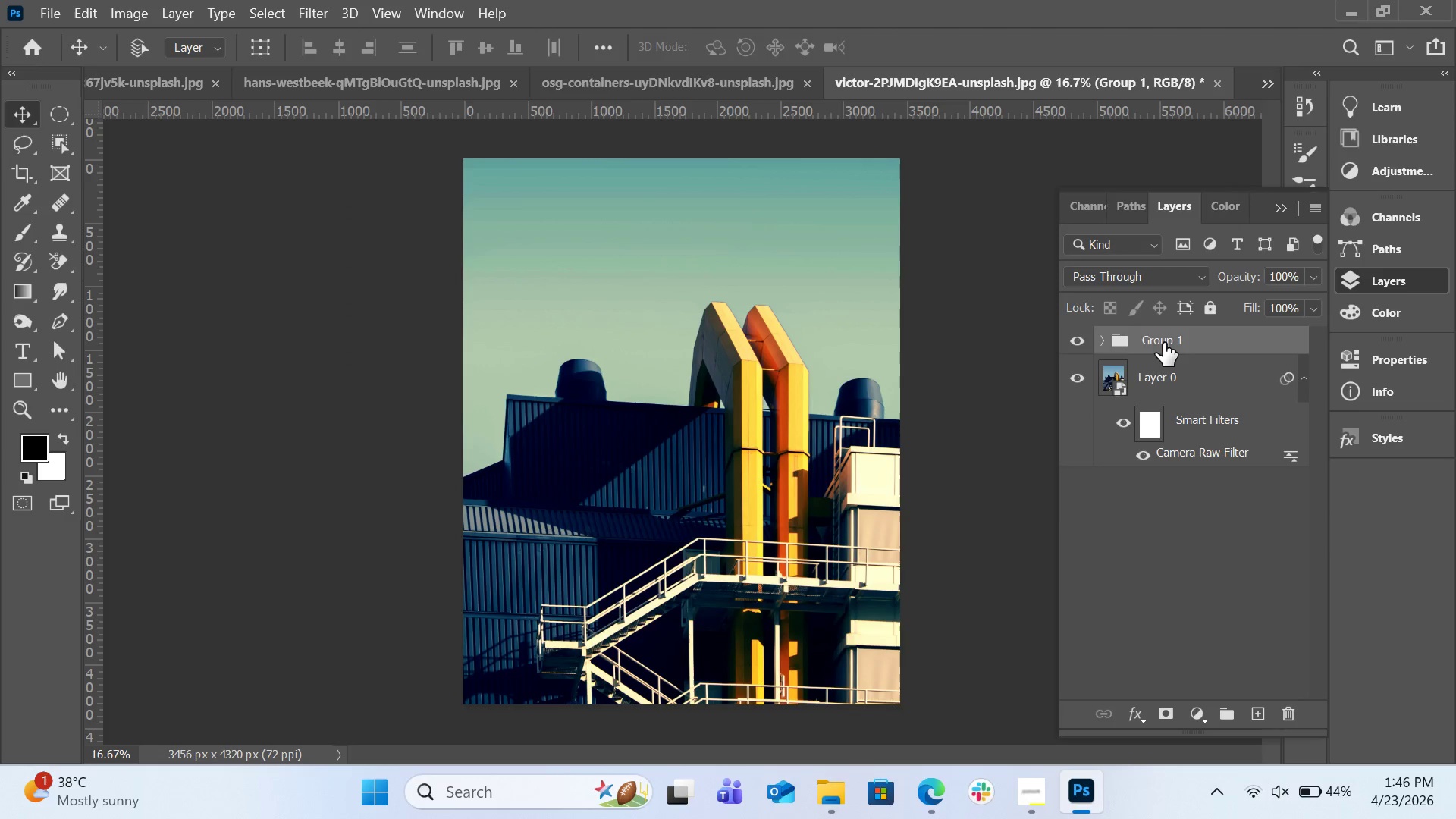 
double_click([1163, 343])
 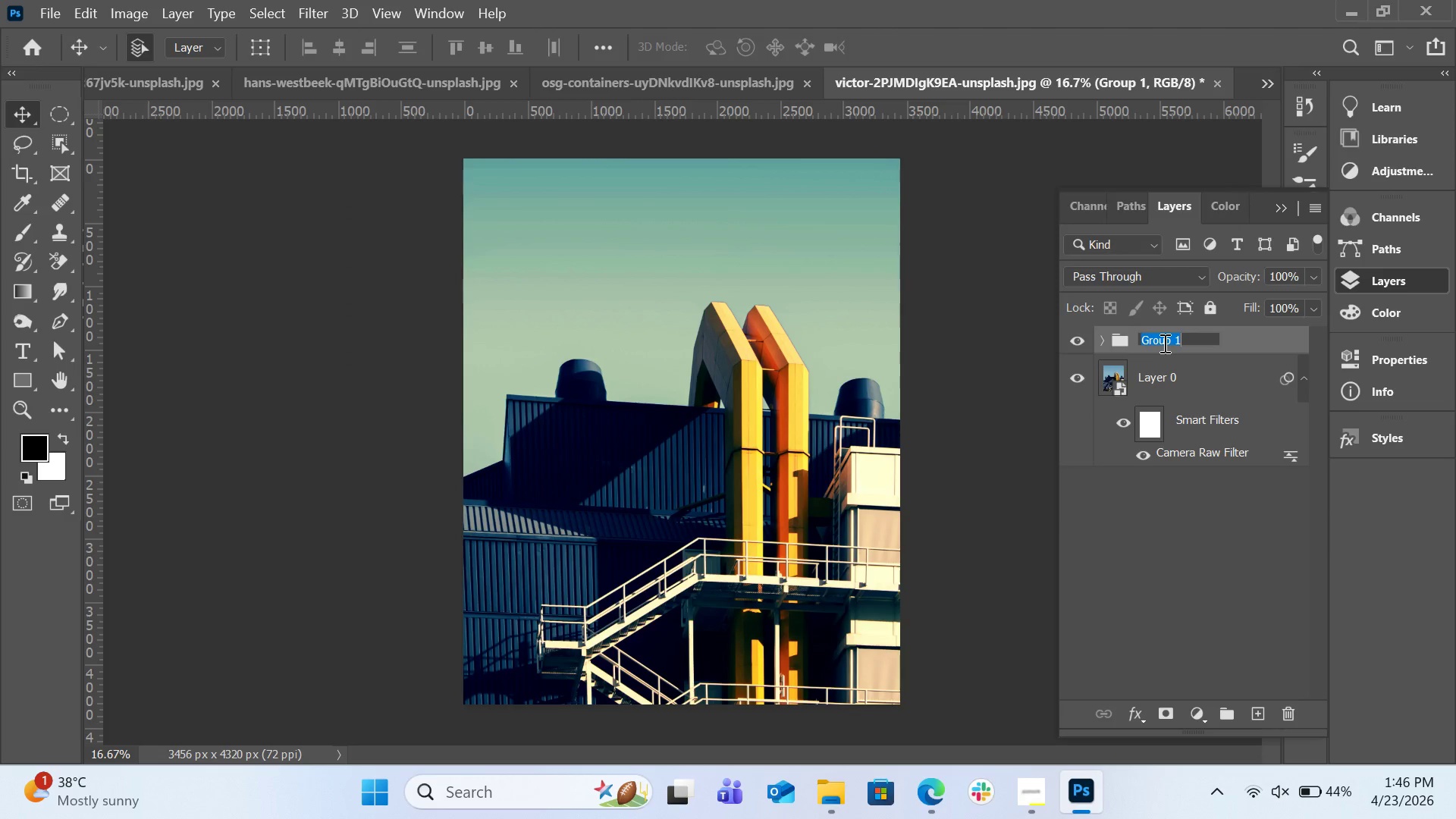 
key(Control+V)
 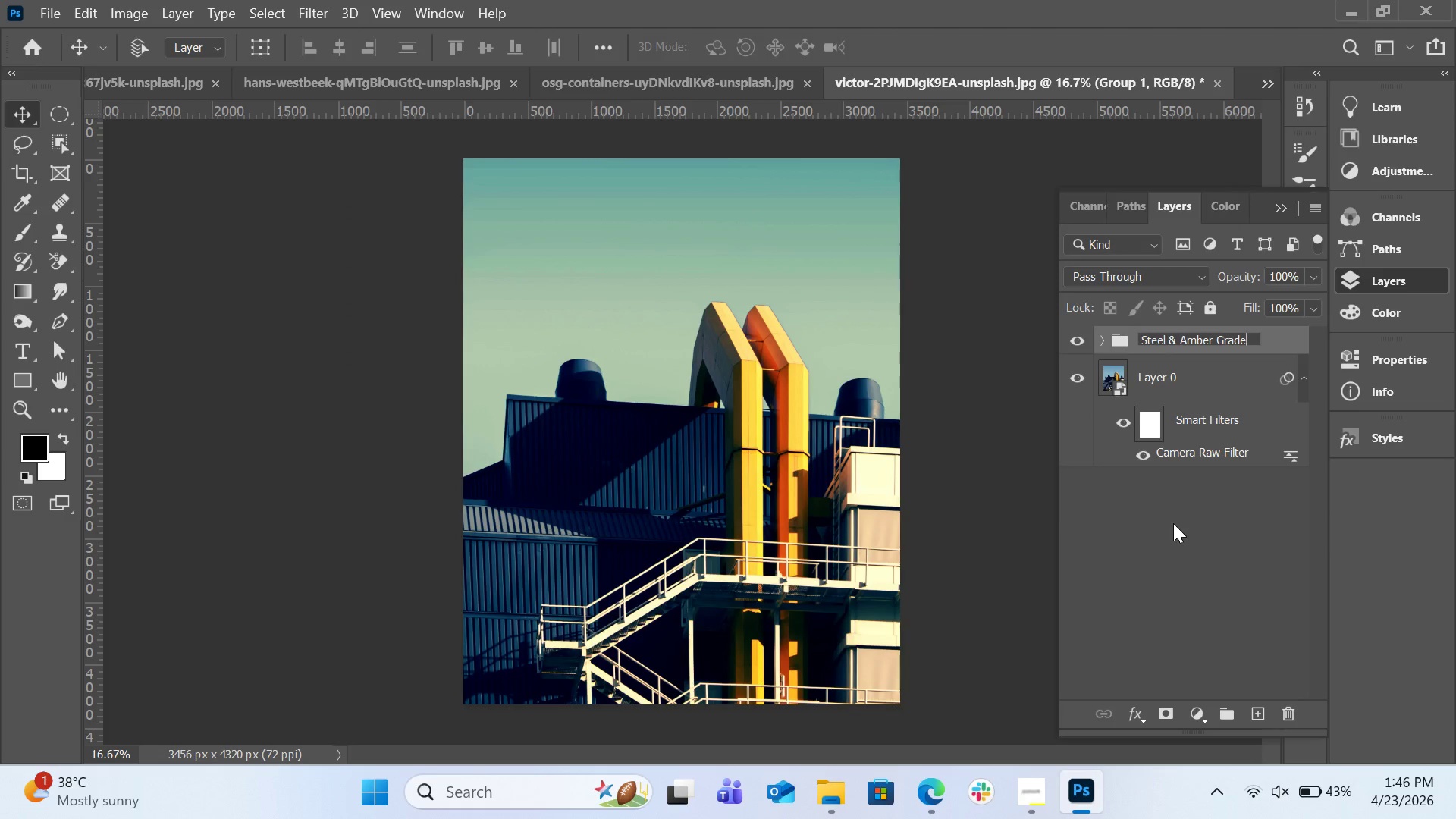 
left_click([1173, 523])
 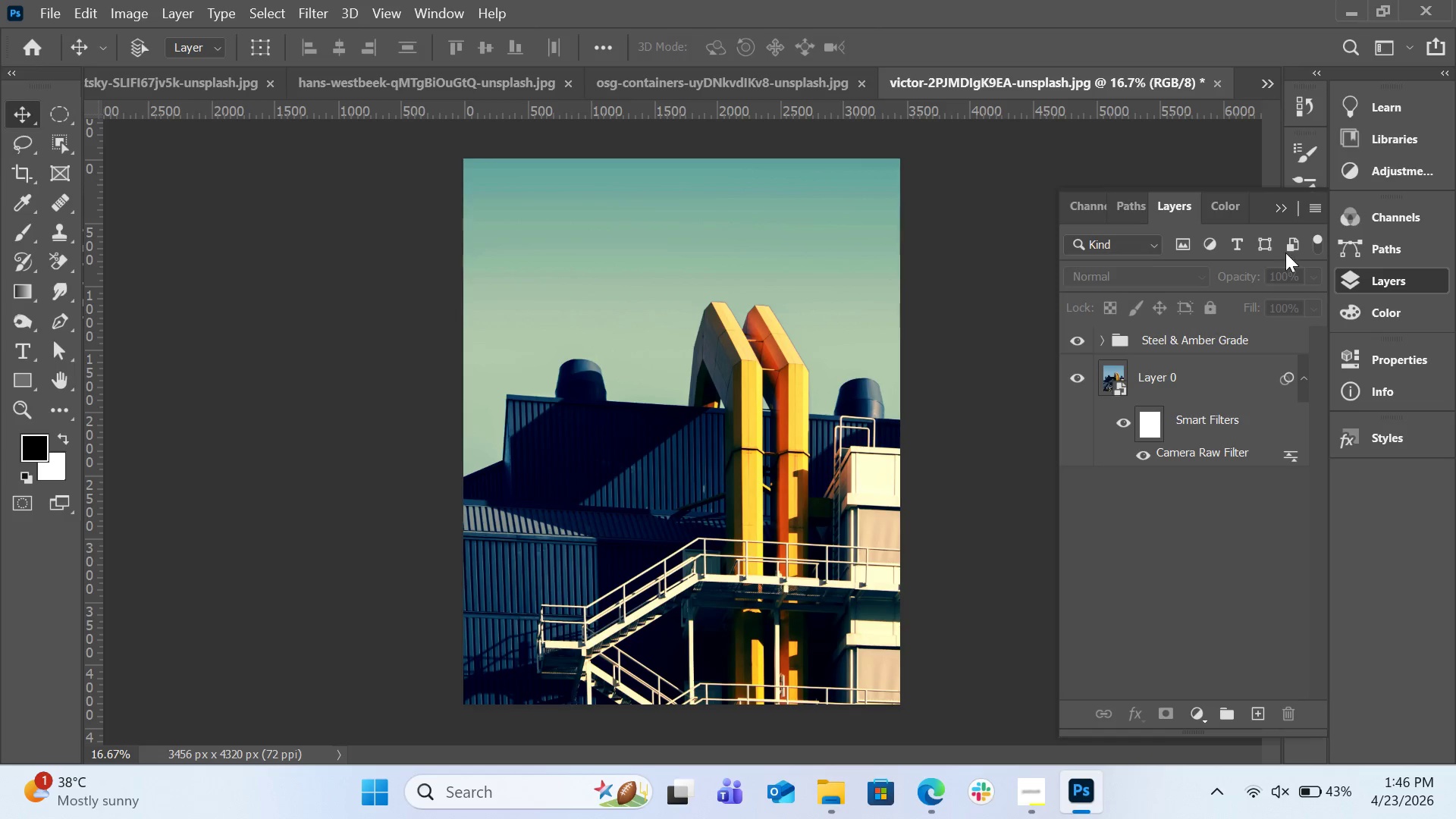 
left_click([1269, 83])
 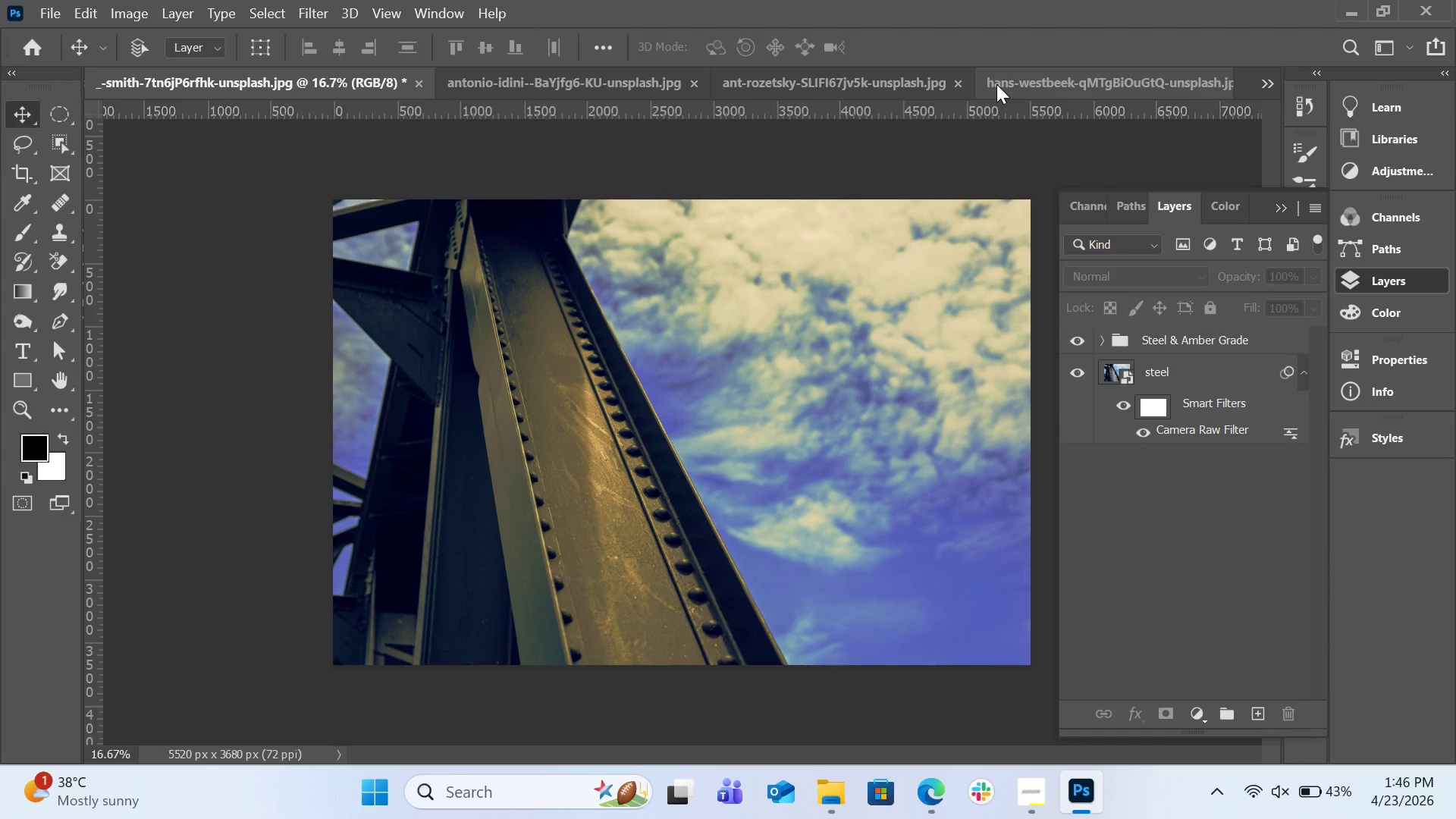 
wait(19.89)
 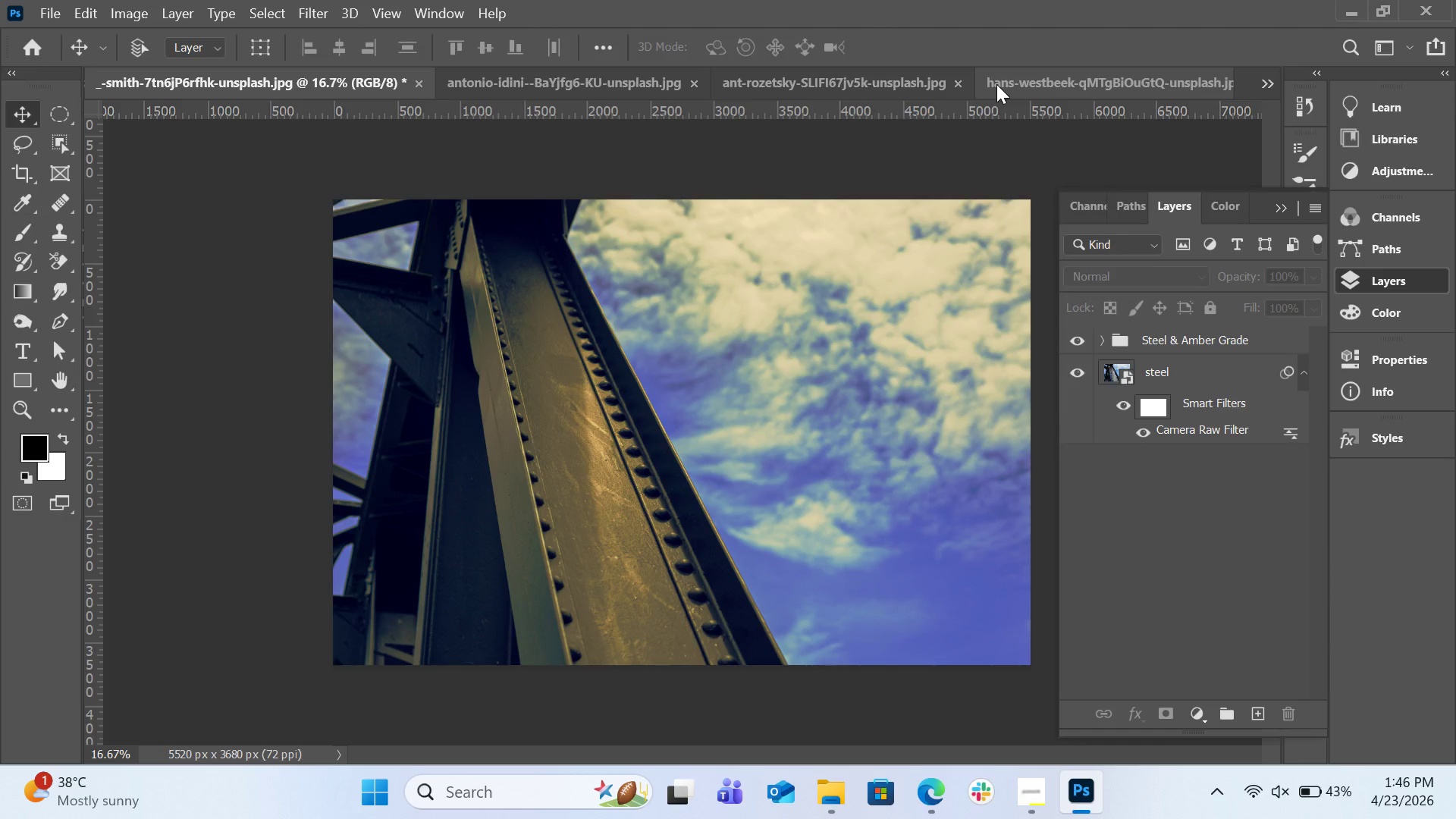 
left_click([480, 91])
 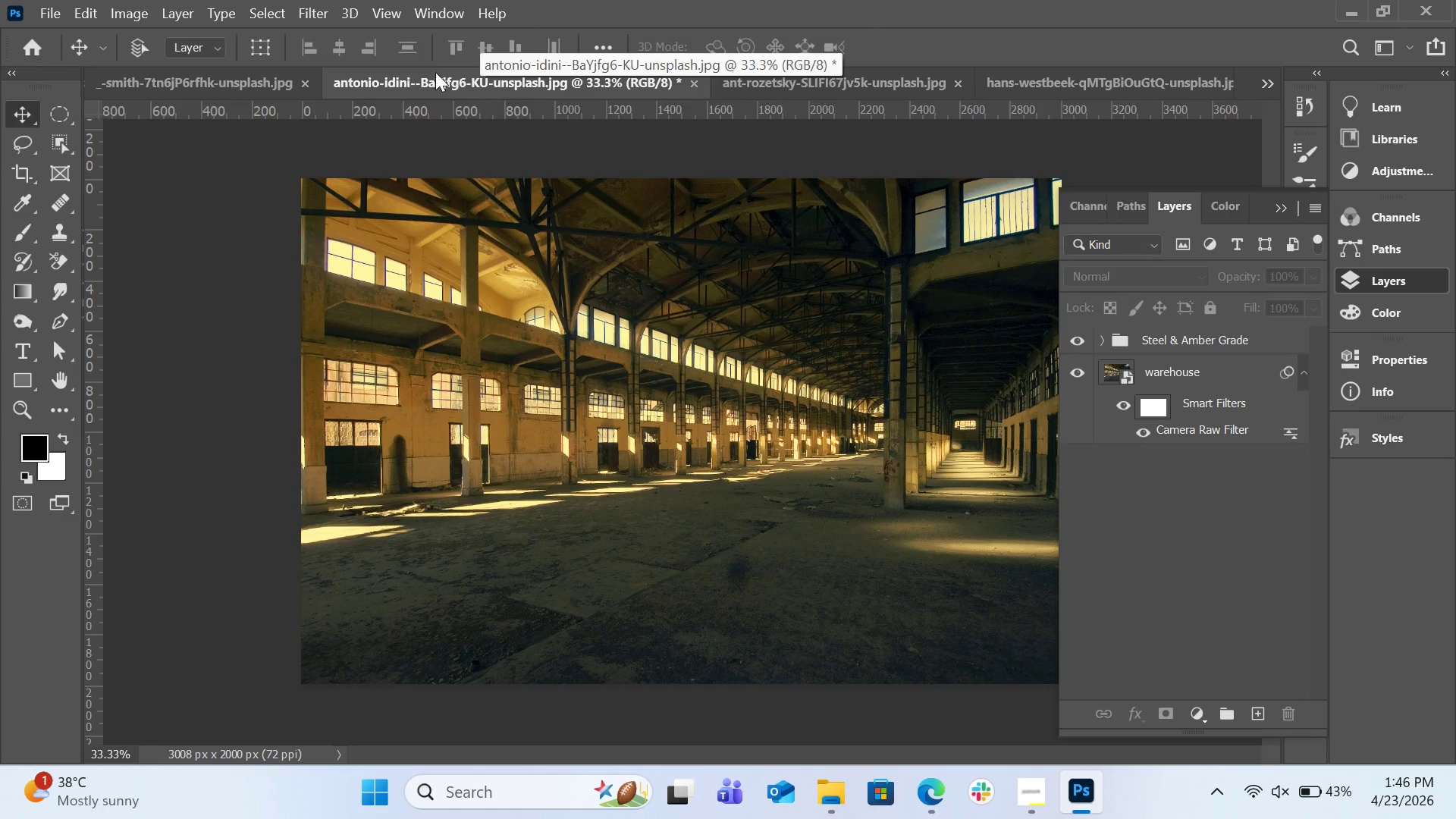 
left_click([174, 80])
 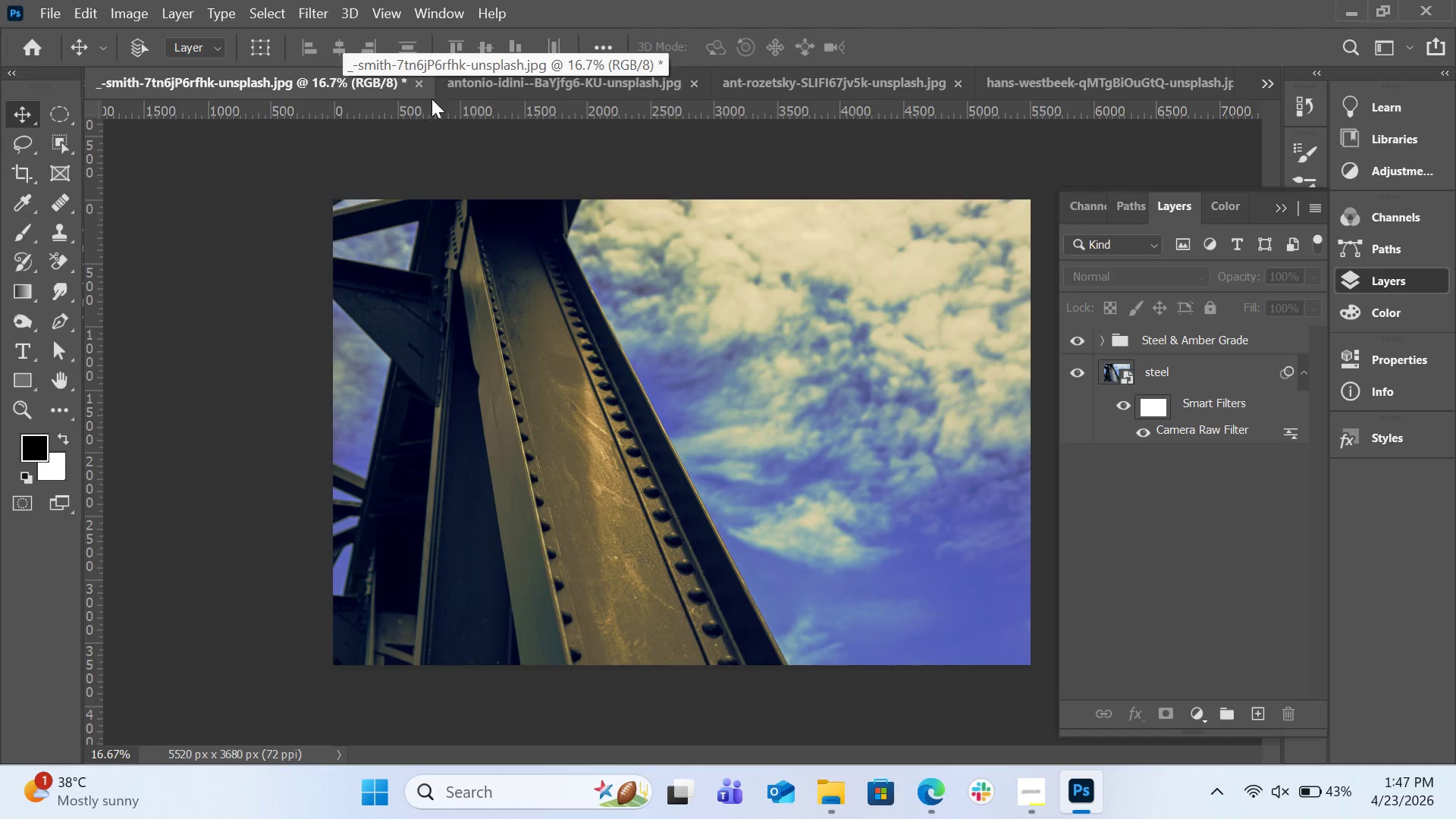 
left_click([476, 91])
 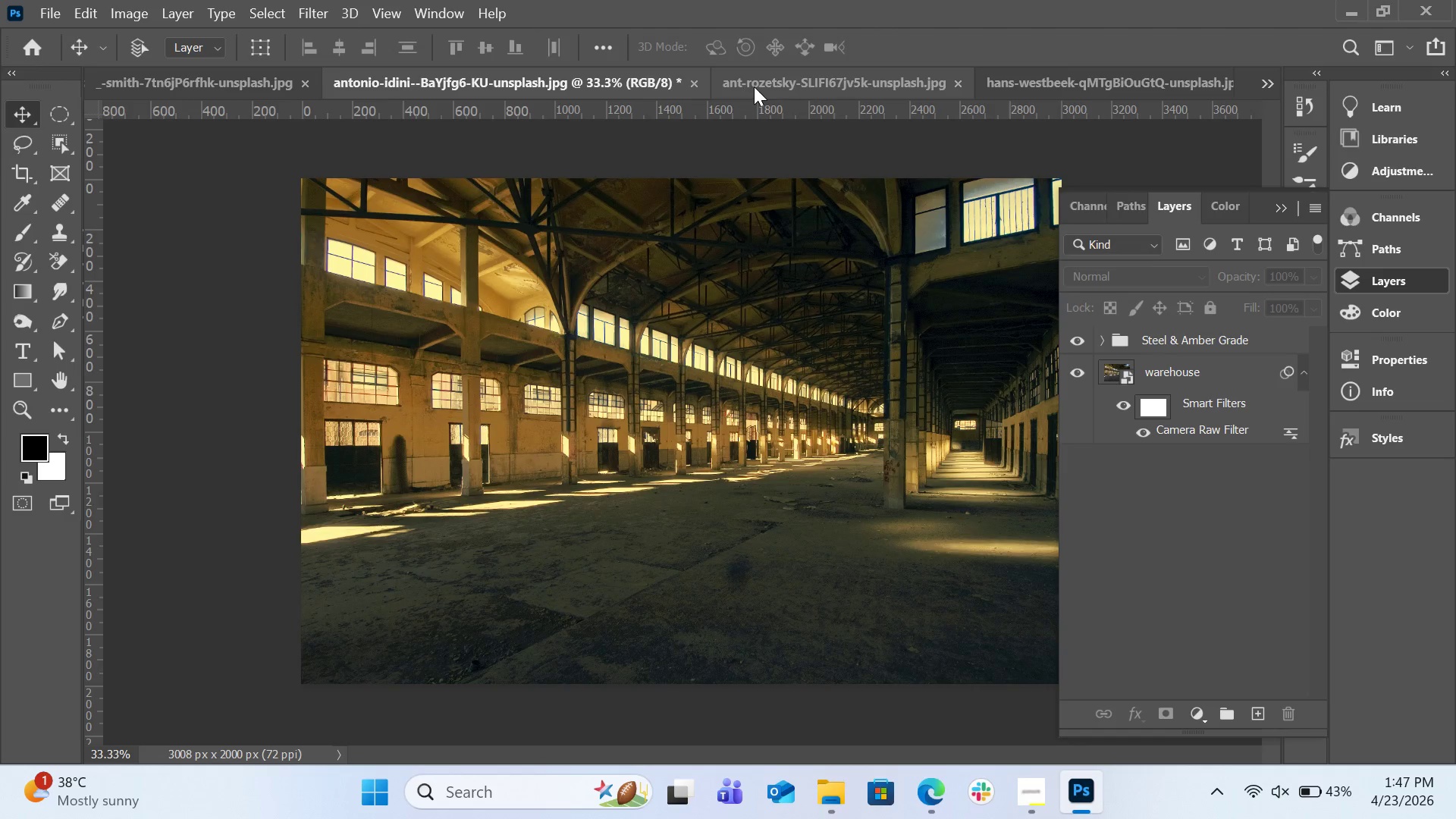 
left_click([754, 86])
 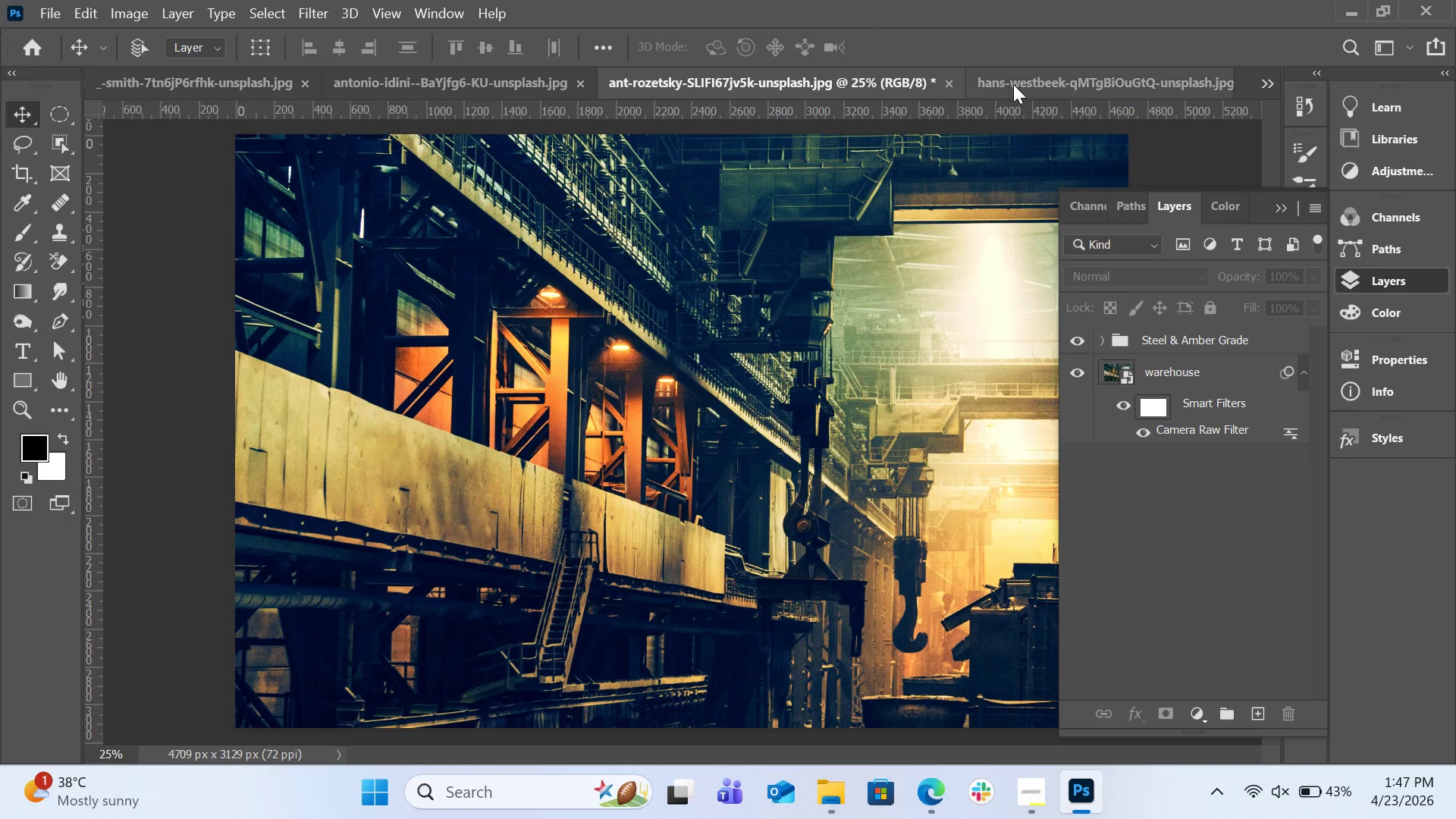 
left_click([1022, 83])
 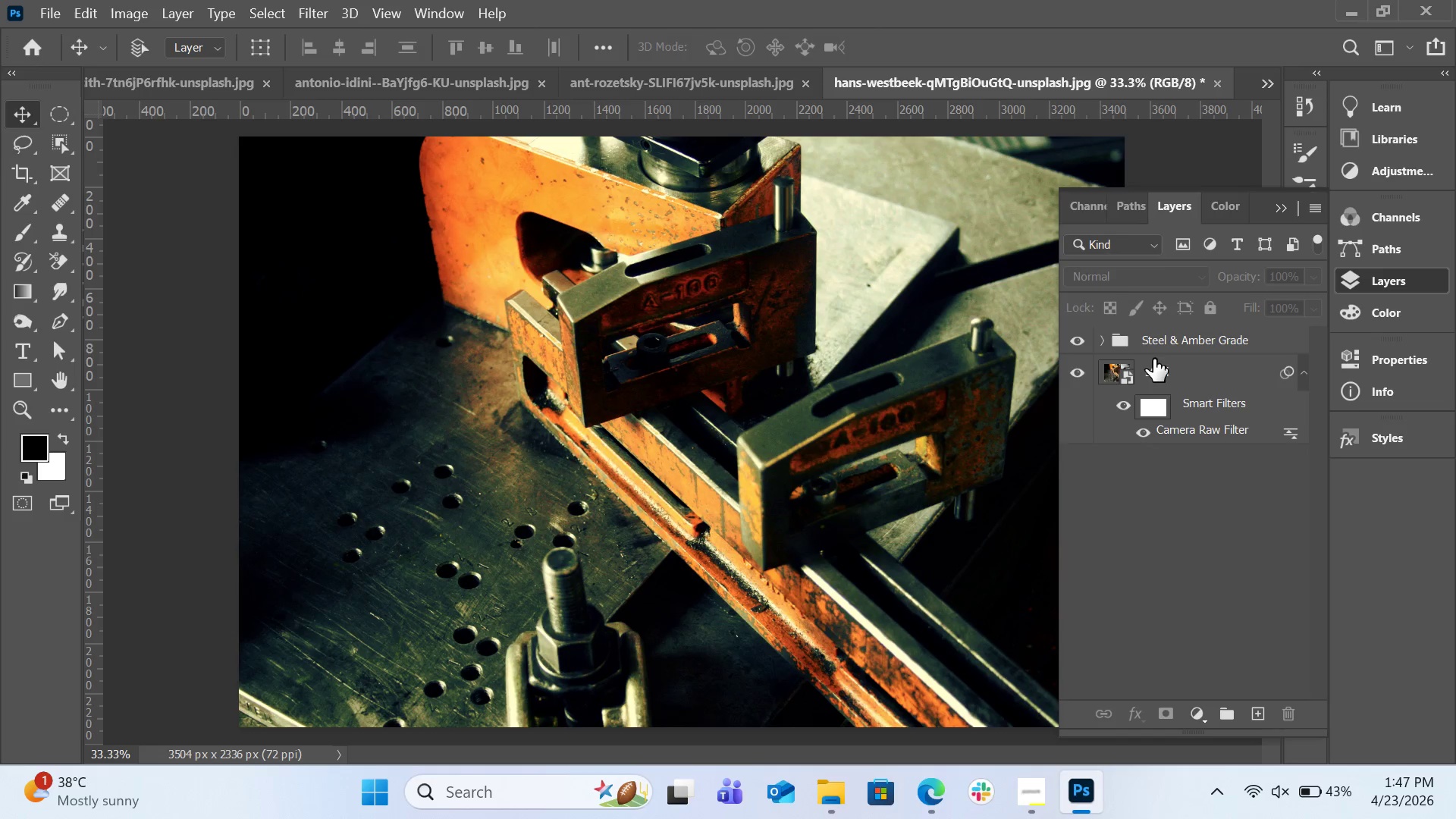 
left_click([1100, 341])
 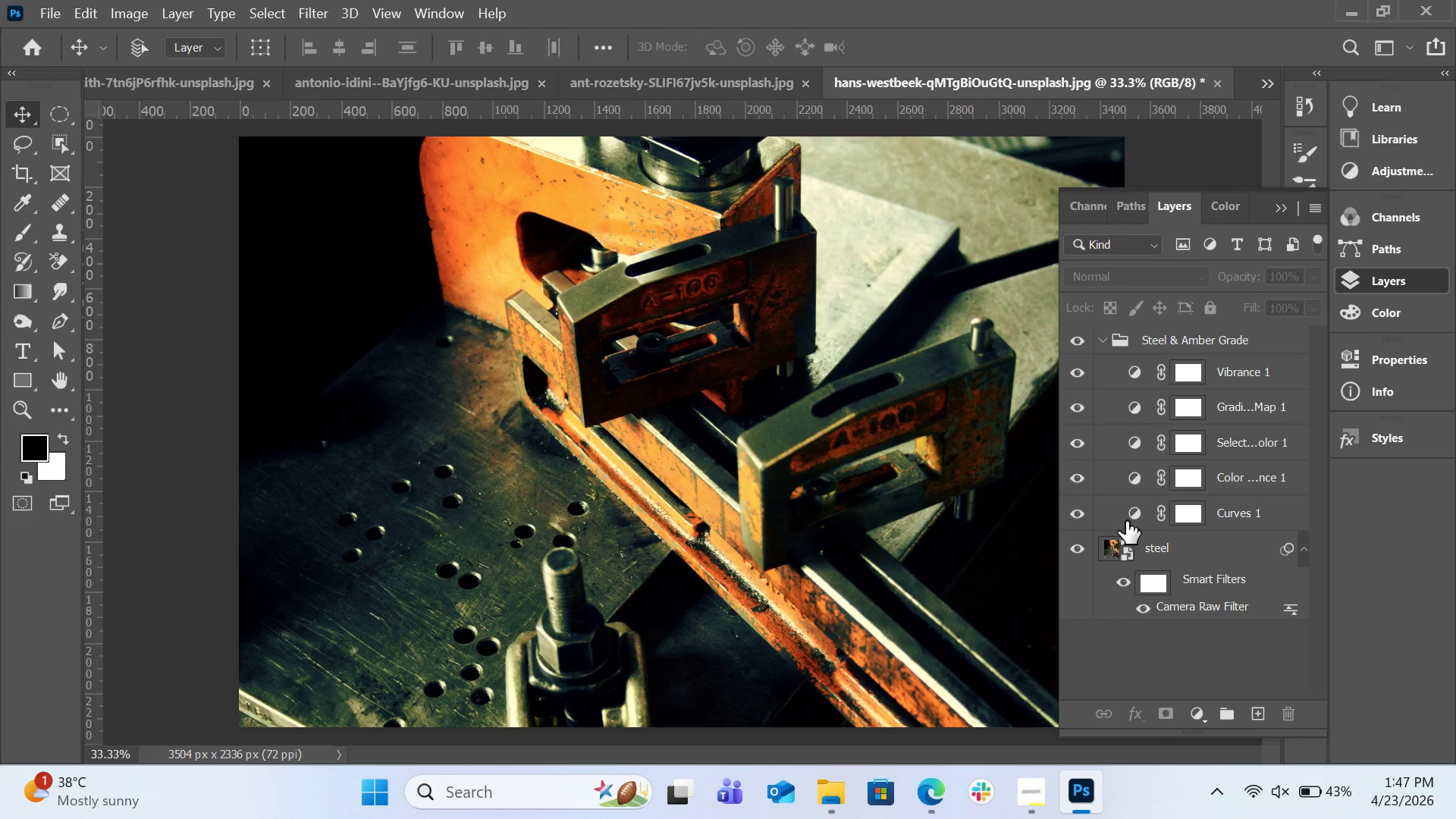 
double_click([1132, 517])
 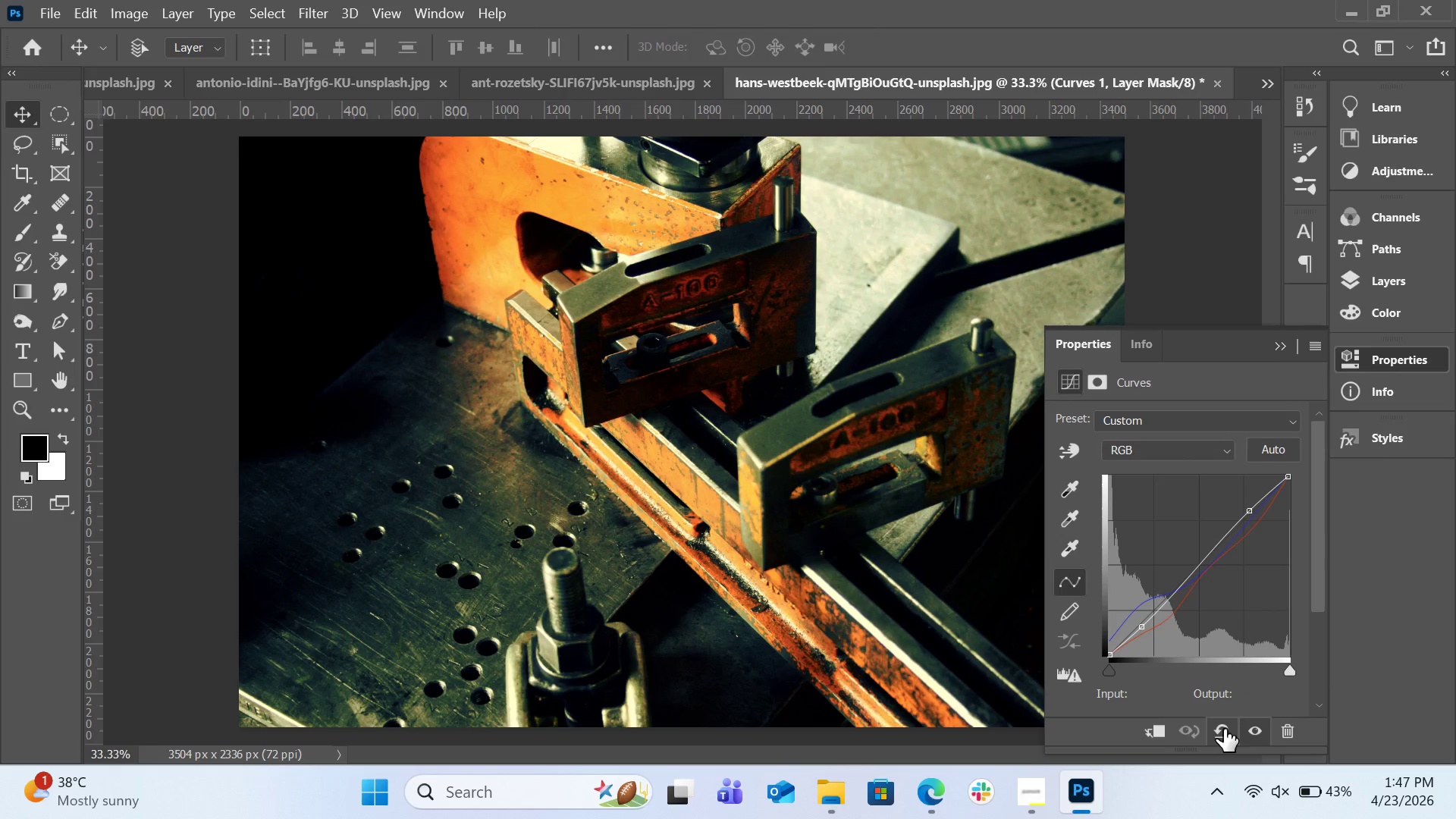 
wait(6.73)
 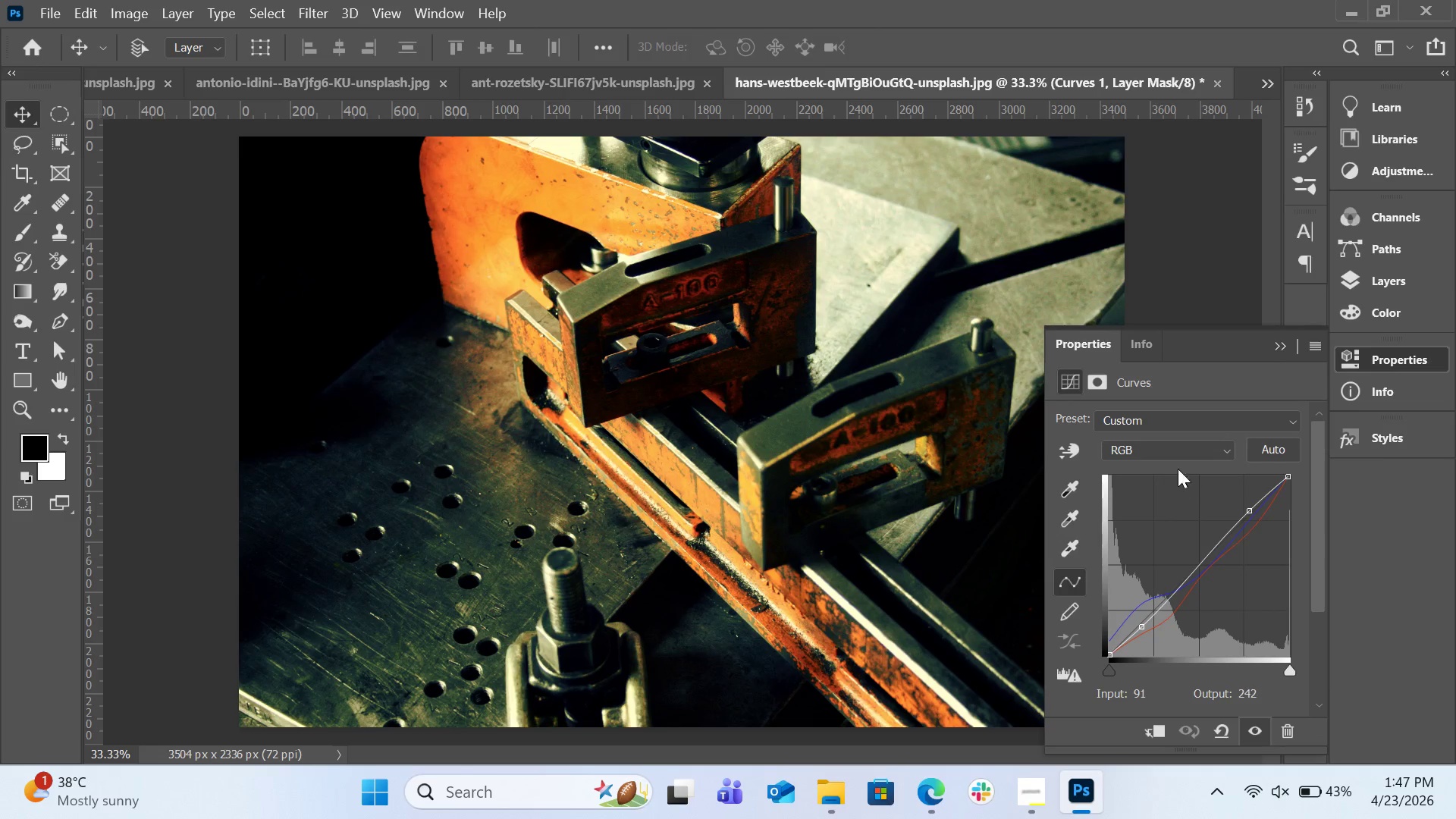 
left_click([1224, 729])
 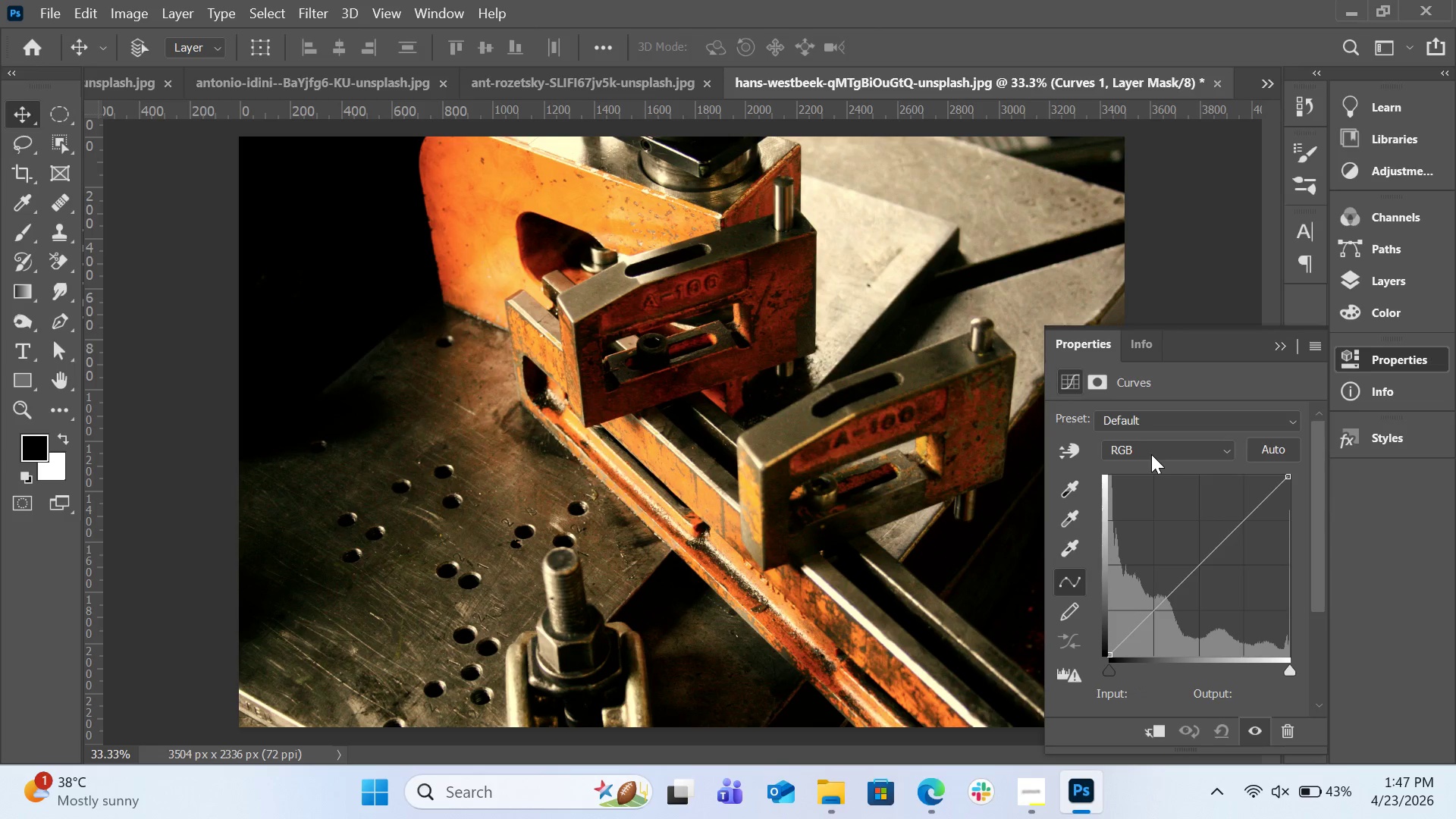 
left_click([1189, 460])
 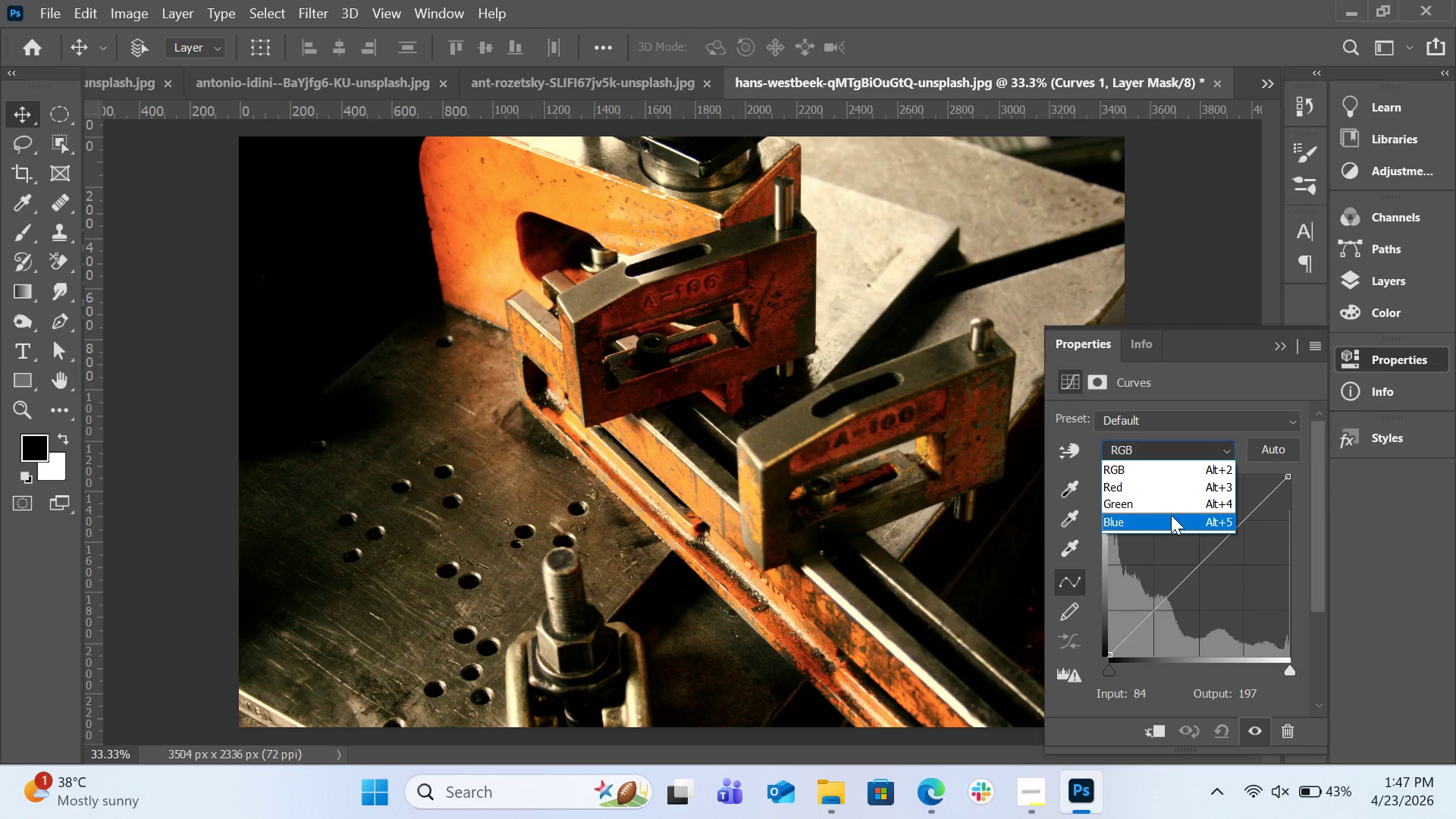 
left_click([1171, 515])
 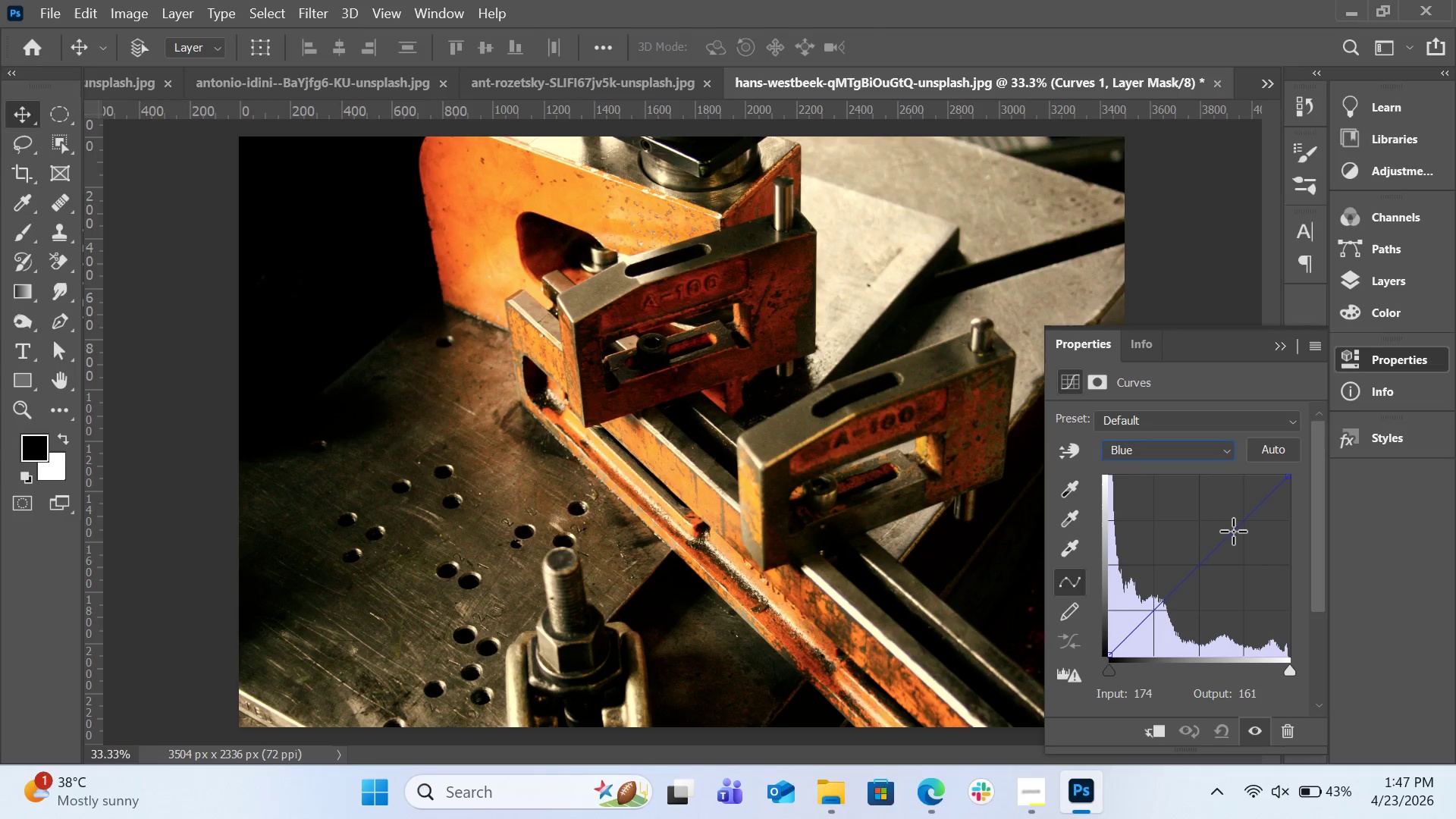 
left_click_drag(start_coordinate=[1235, 532], to_coordinate=[1241, 543])
 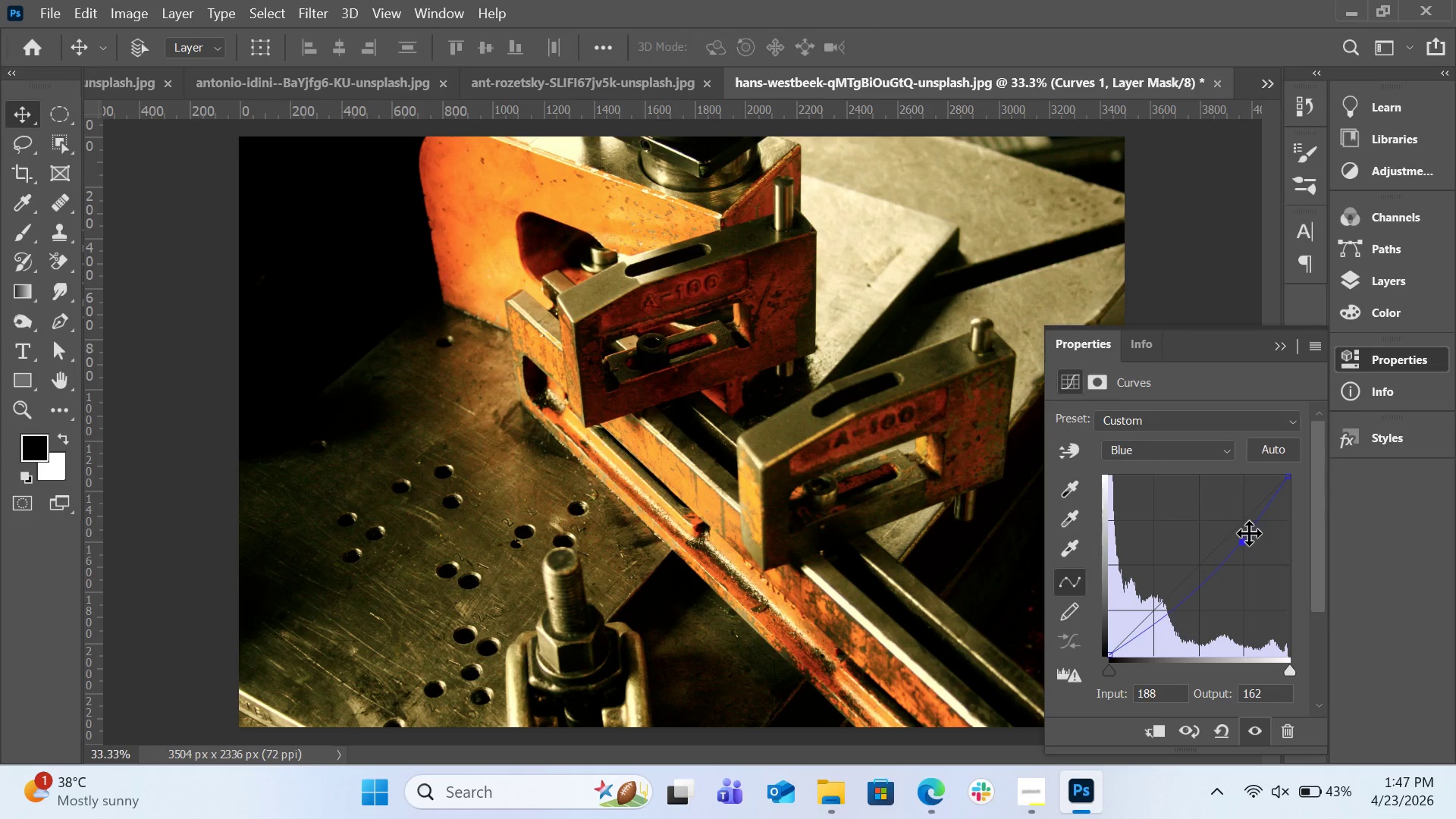 
wait(6.78)
 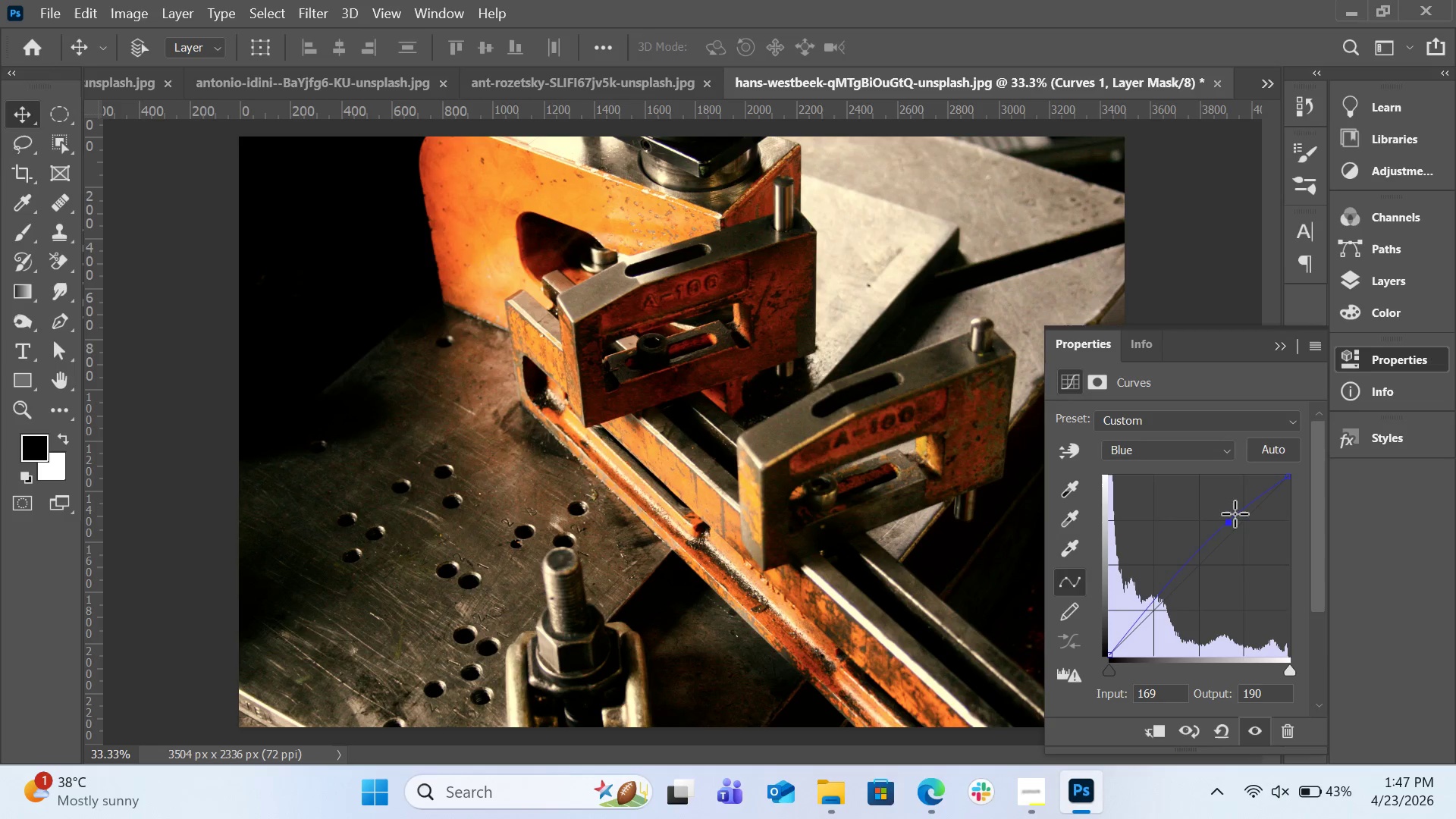 
key(Control+Z)
 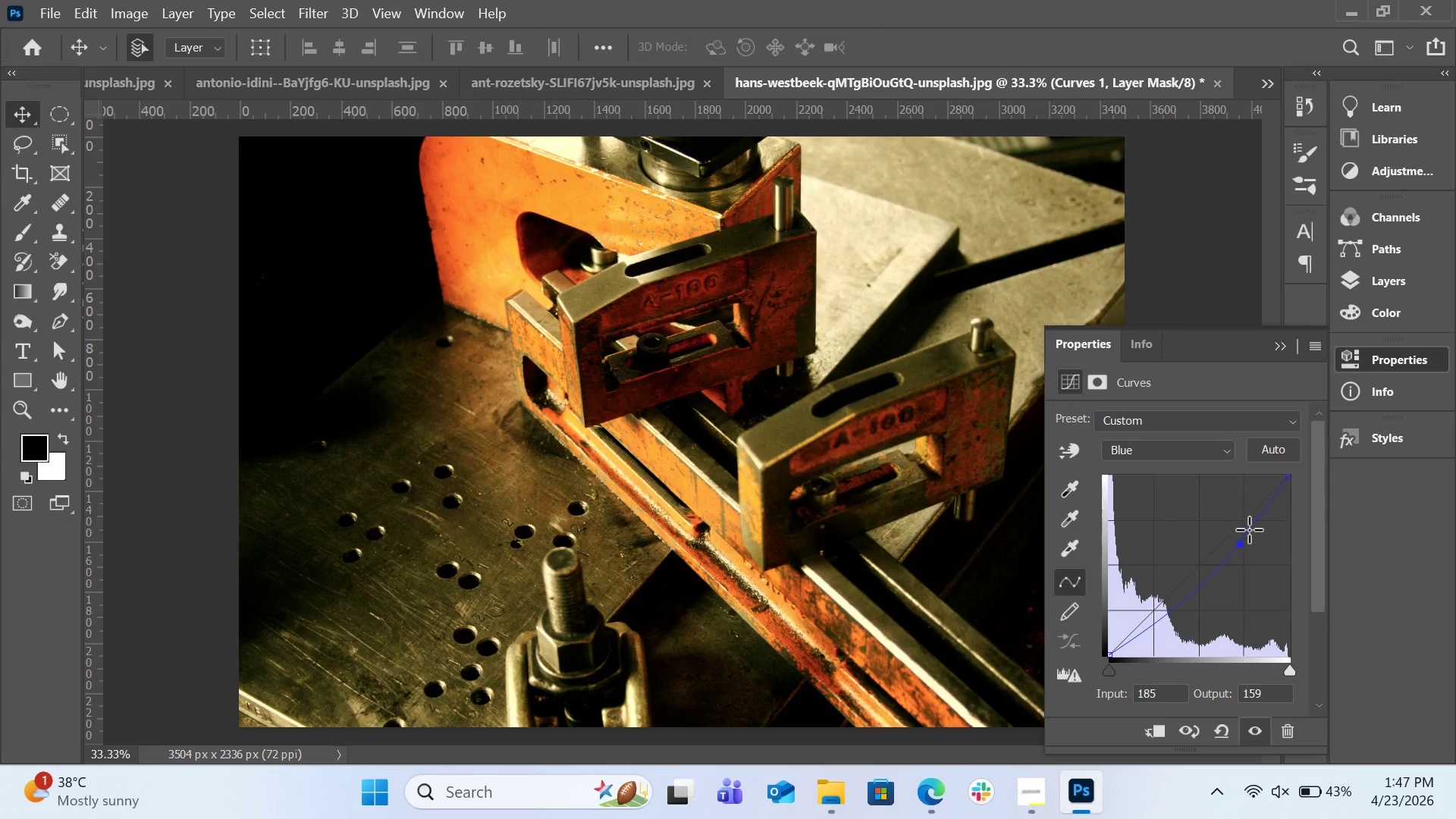 
key(Control+Z)
 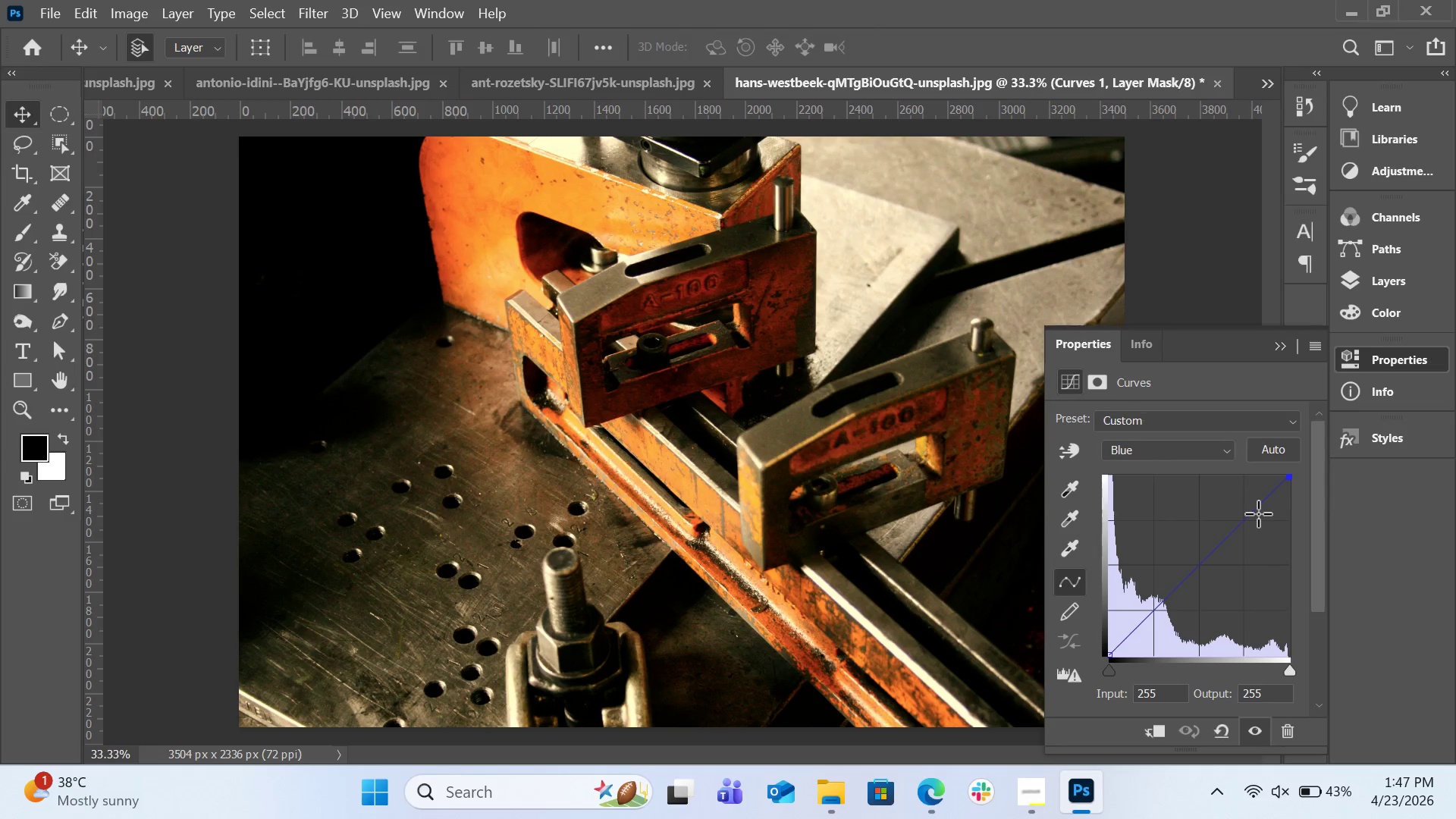 
key(Control+Z)
 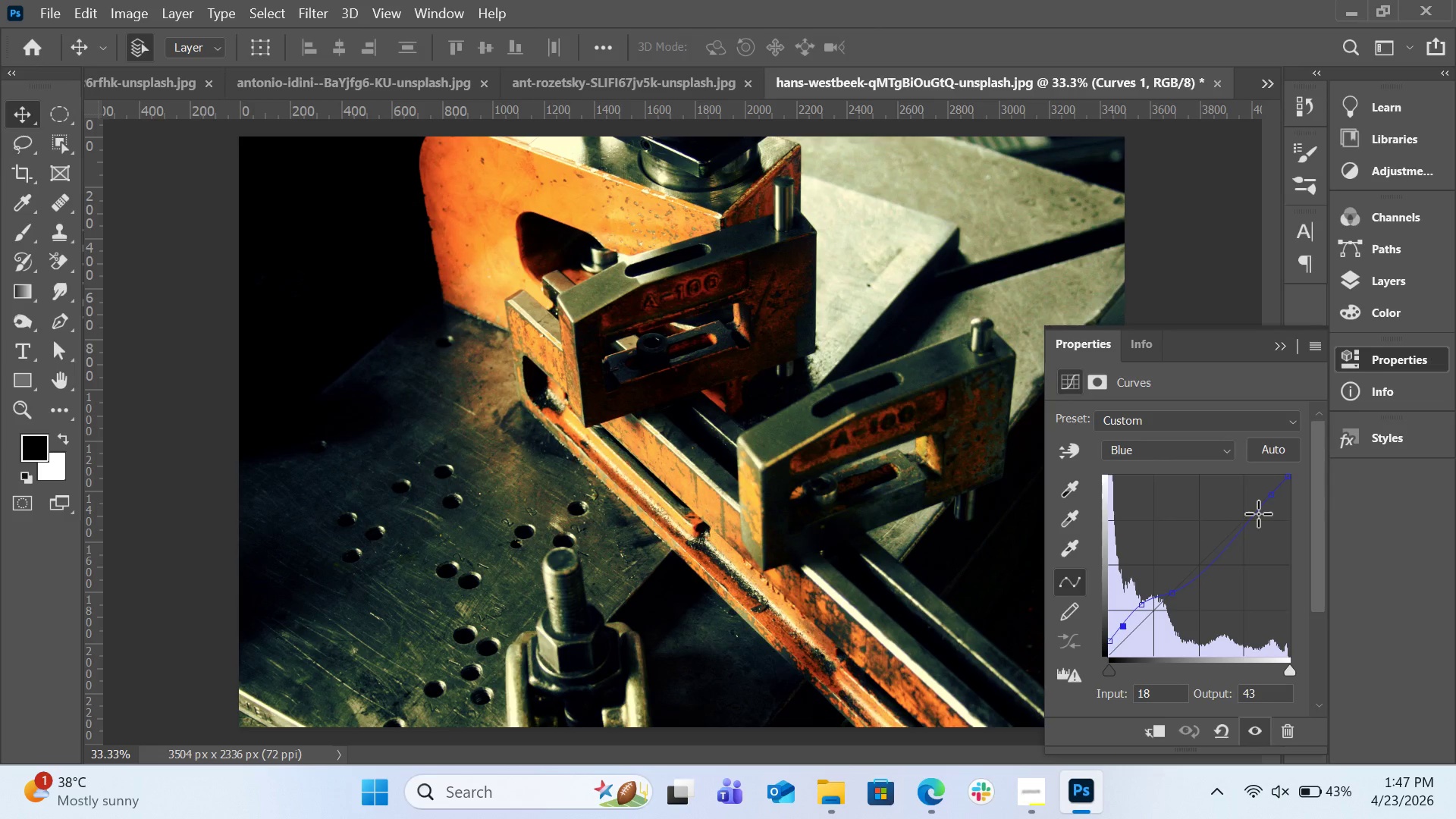 
key(Control+Z)
 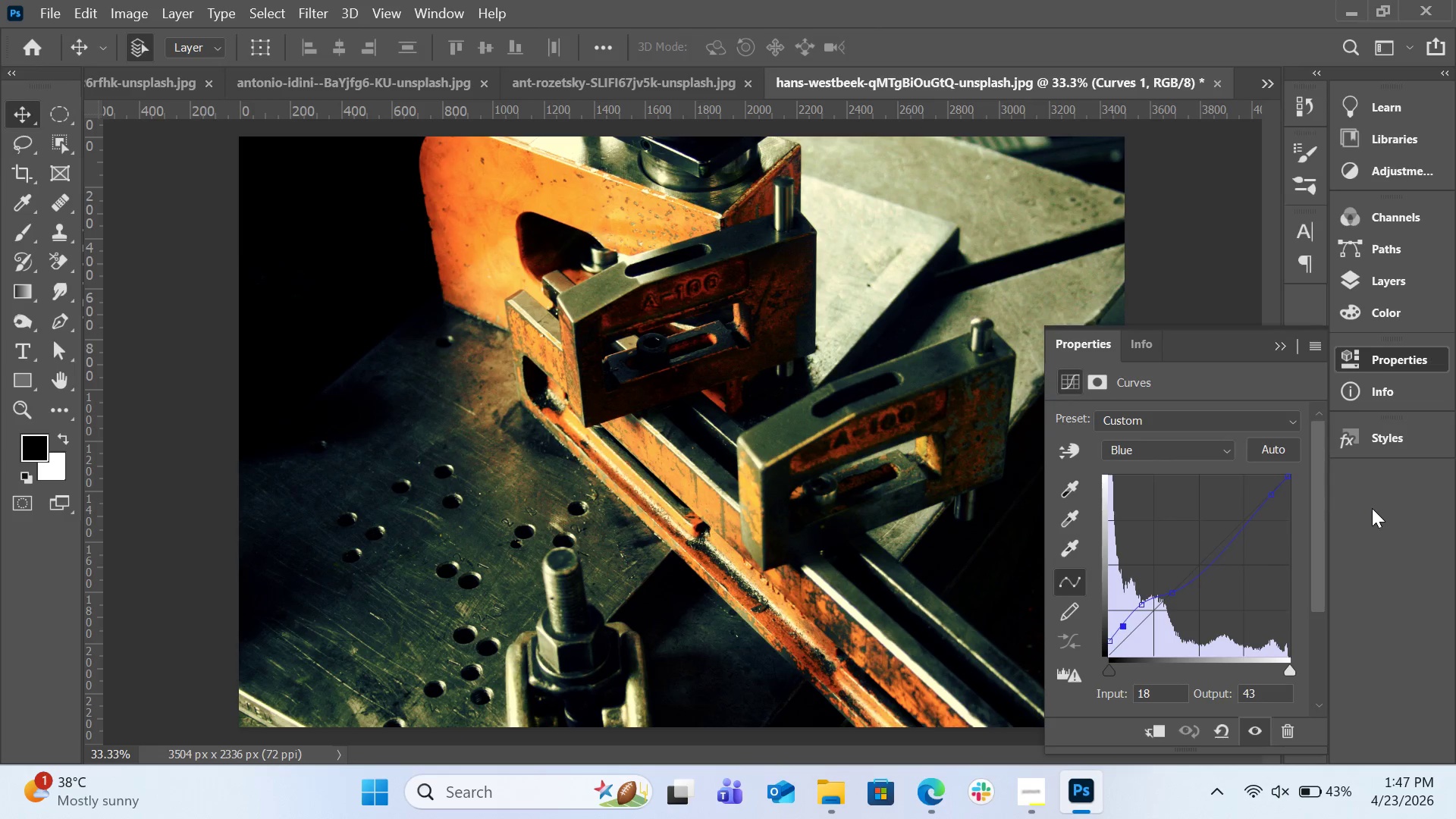 
key(Control+Z)
 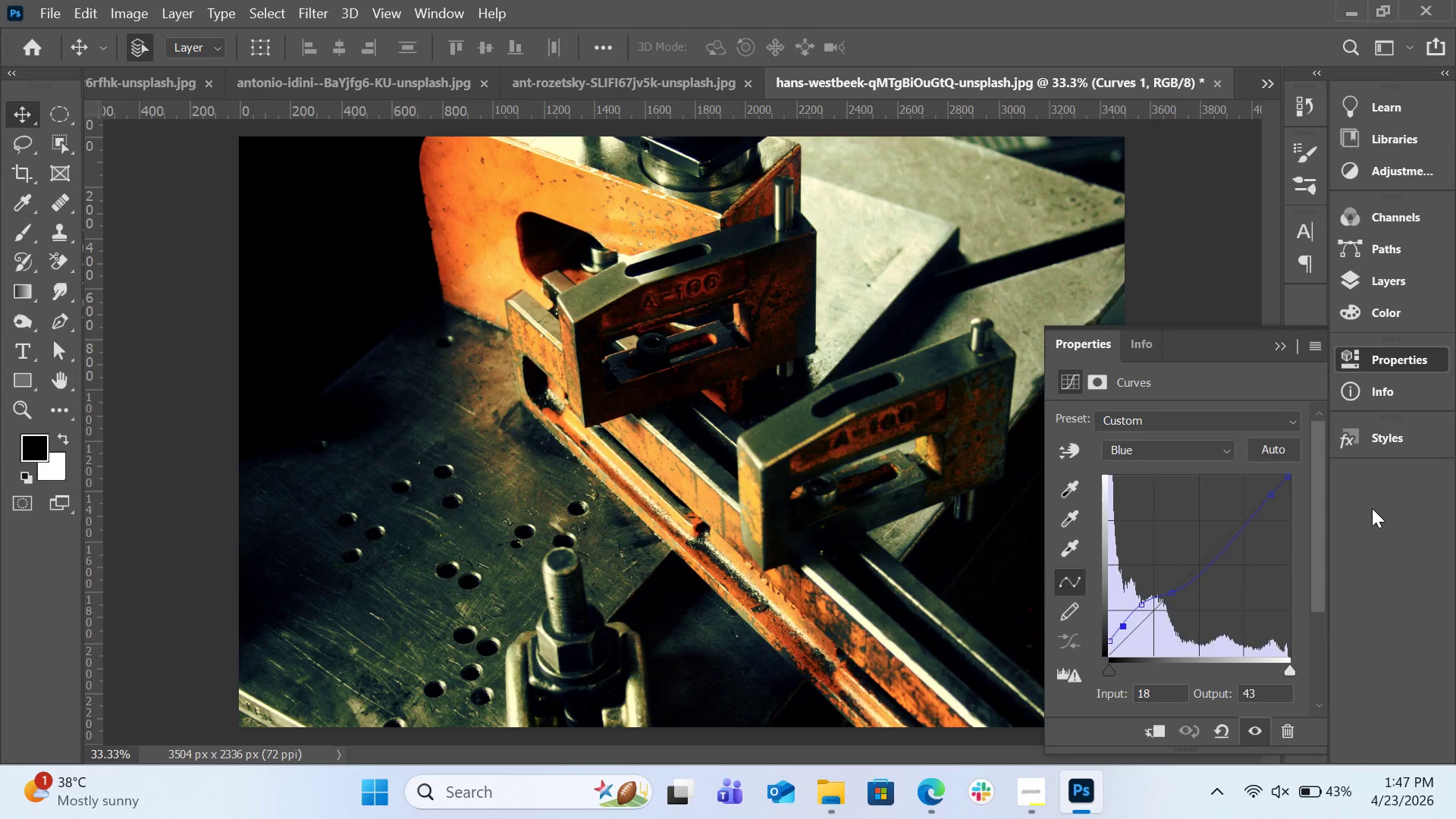 
key(Control+Z)
 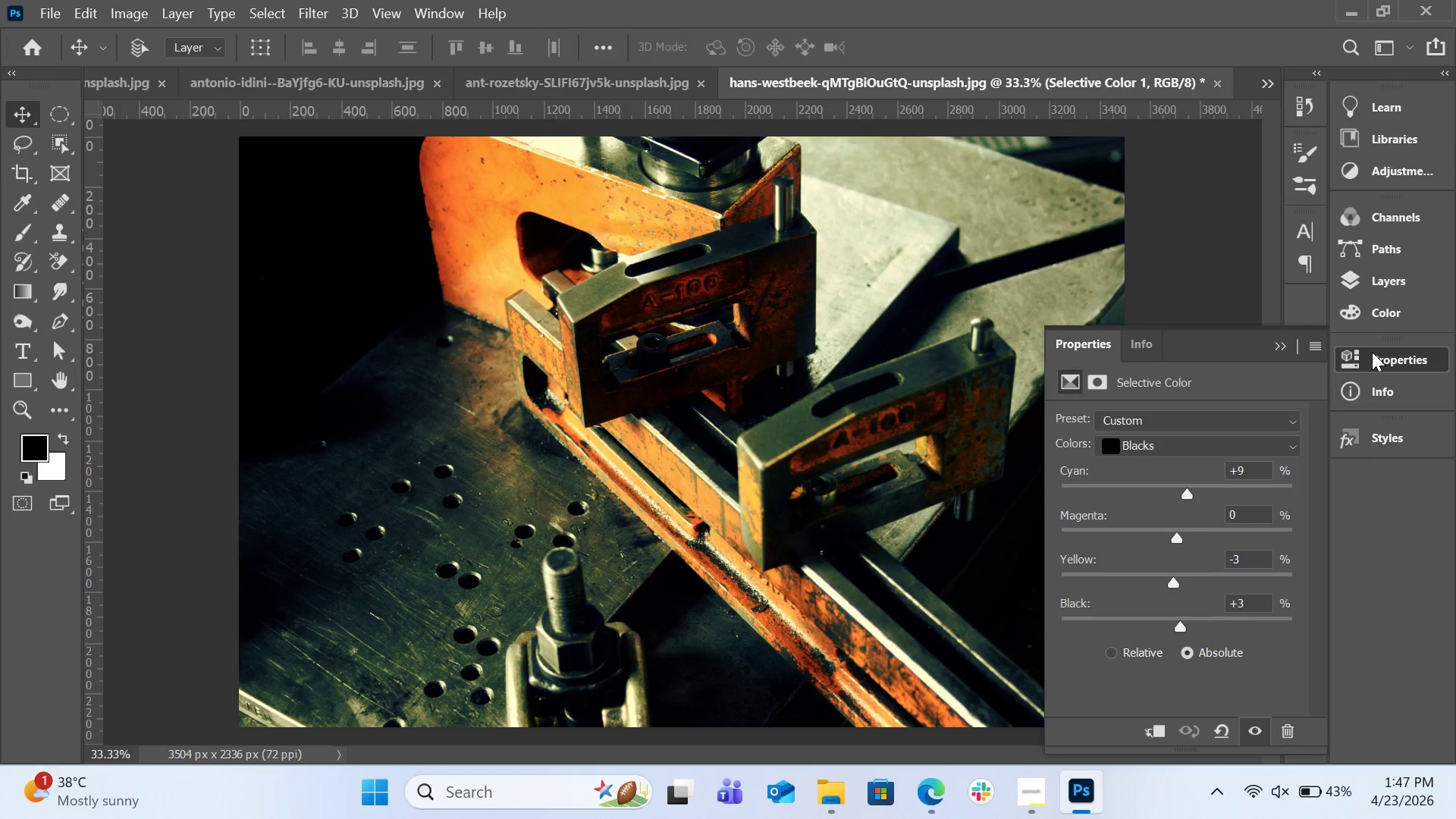 
left_click([1379, 281])
 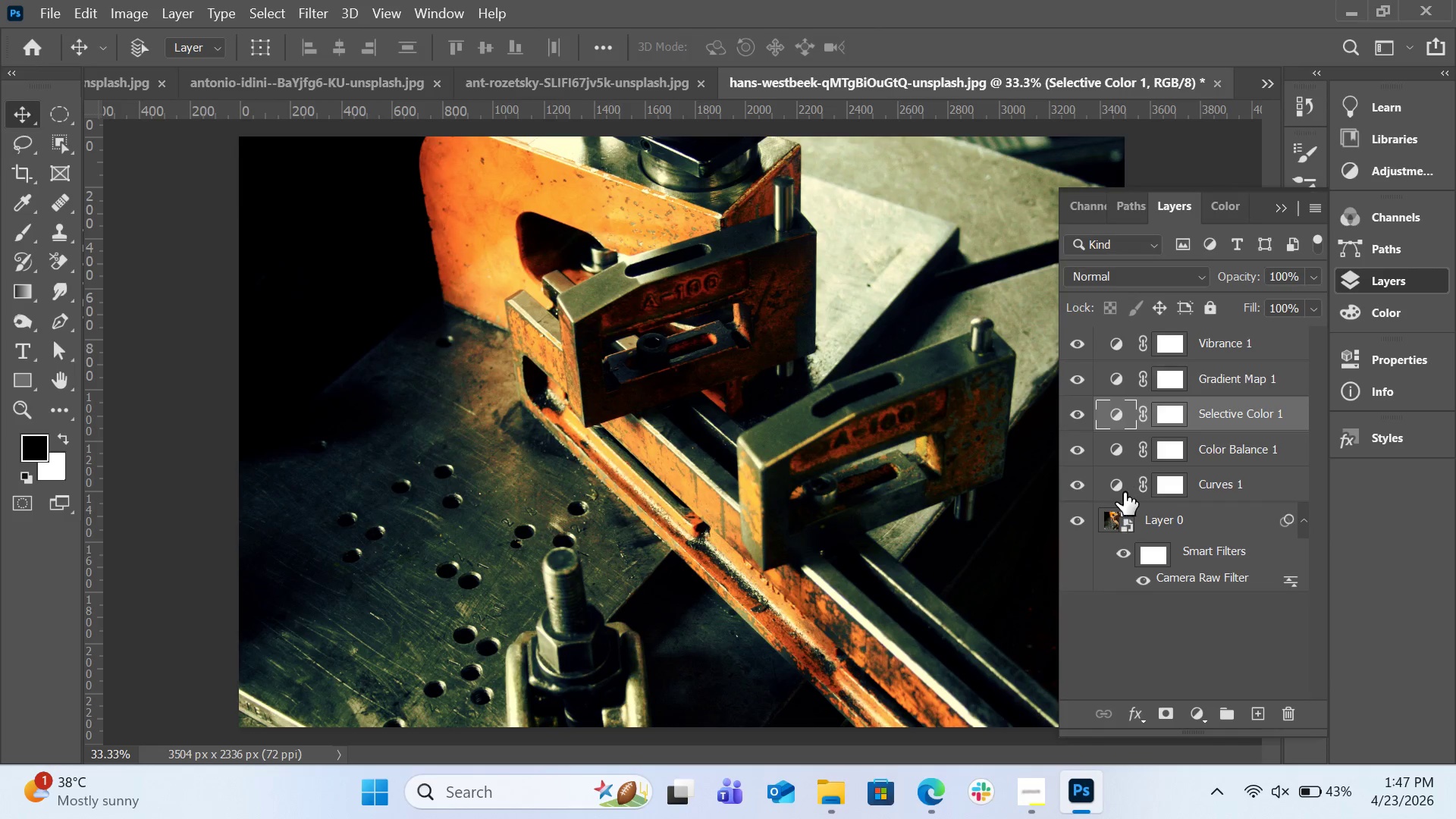 
double_click([1124, 492])
 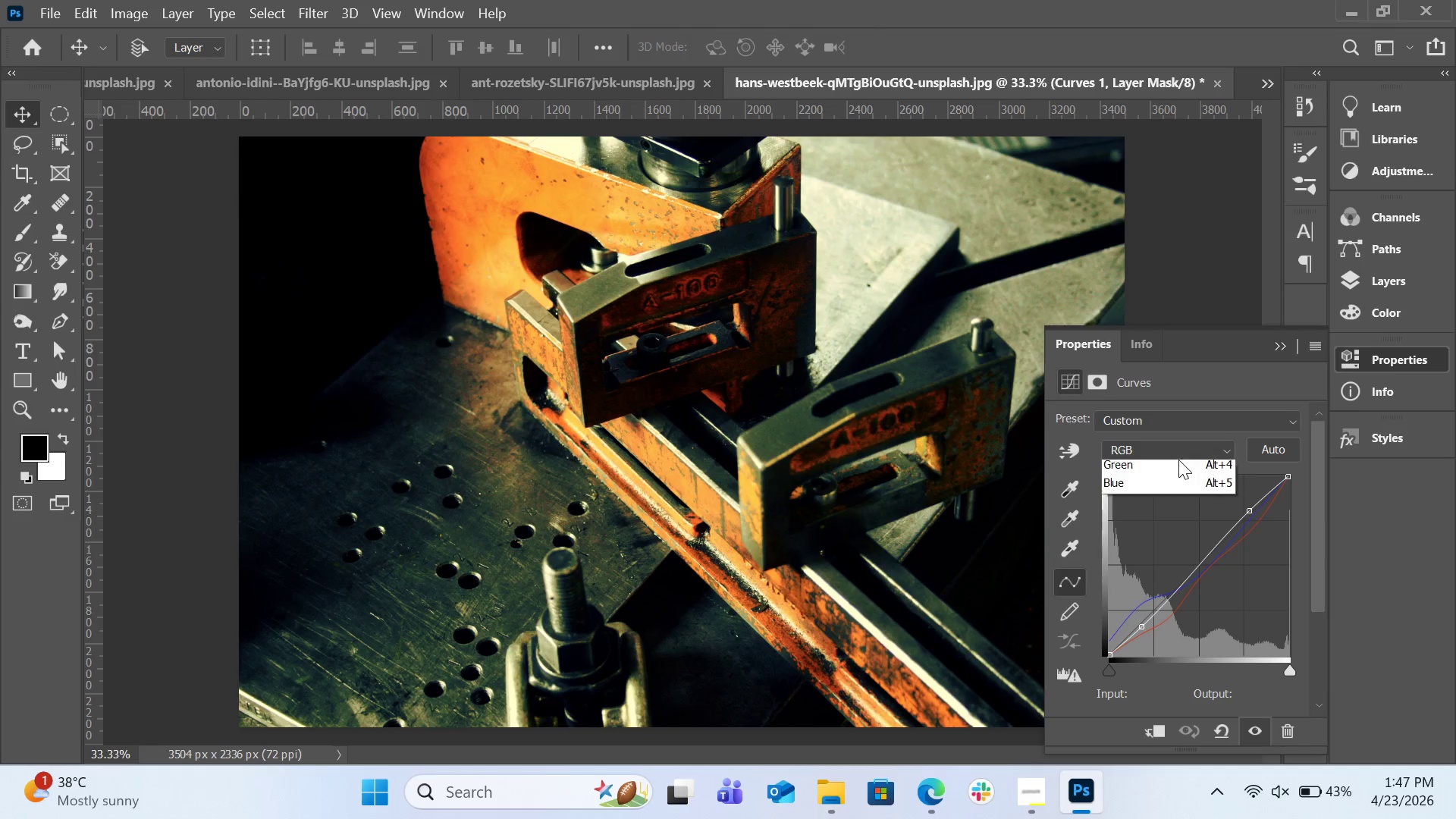 
left_click([1175, 500])
 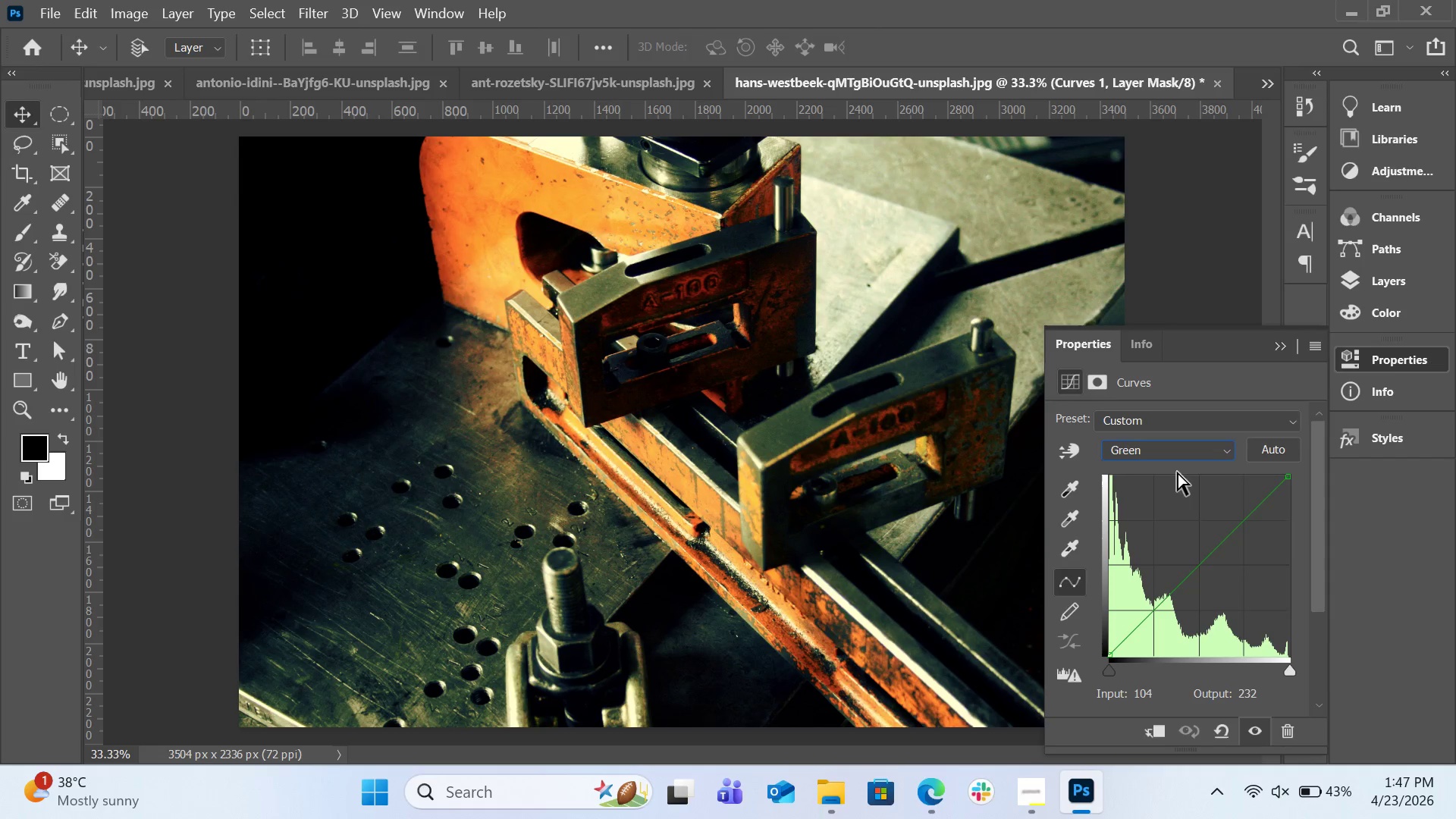 
left_click([1171, 460])
 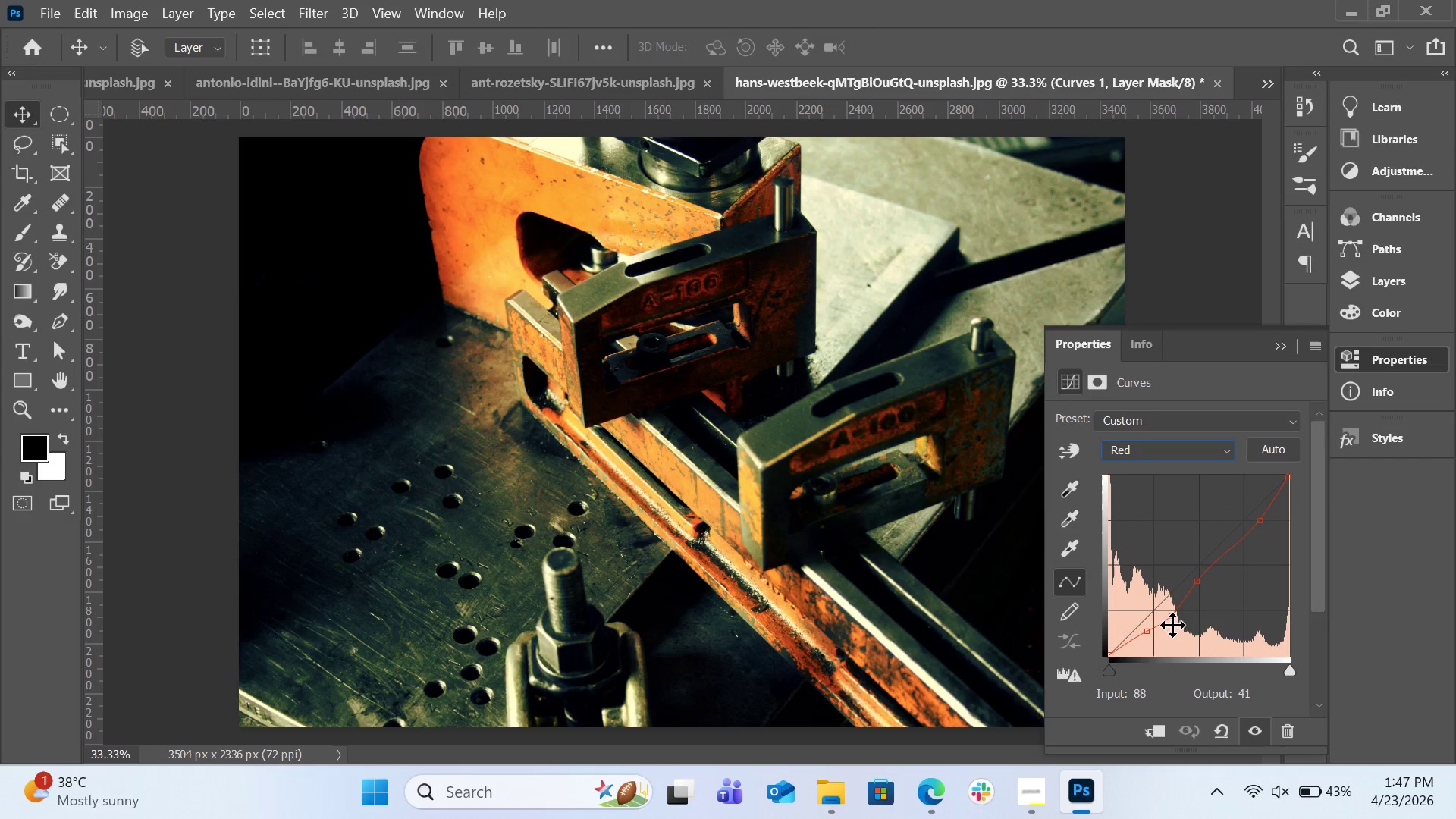 
wait(6.97)
 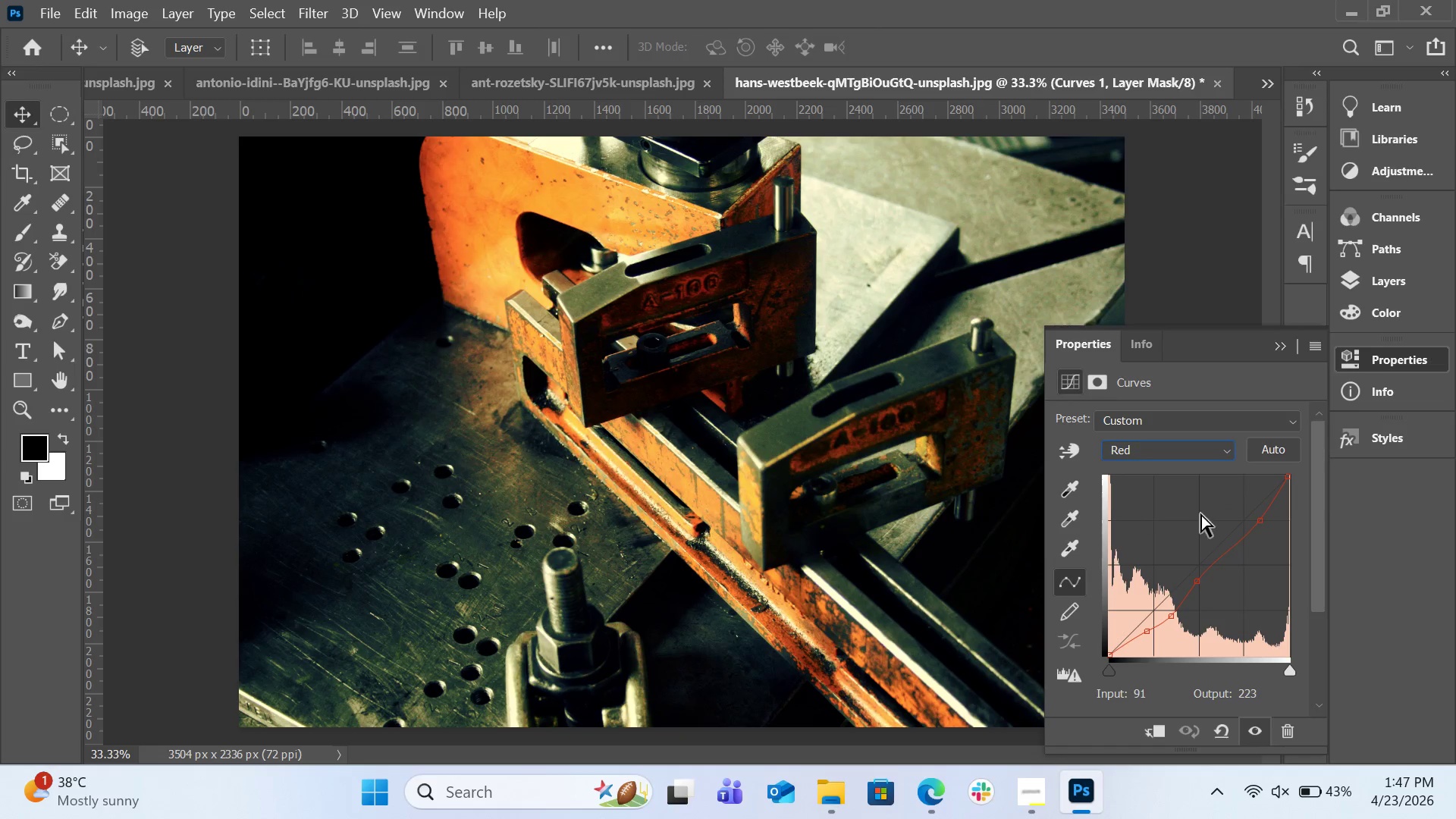 
left_click([1262, 452])
 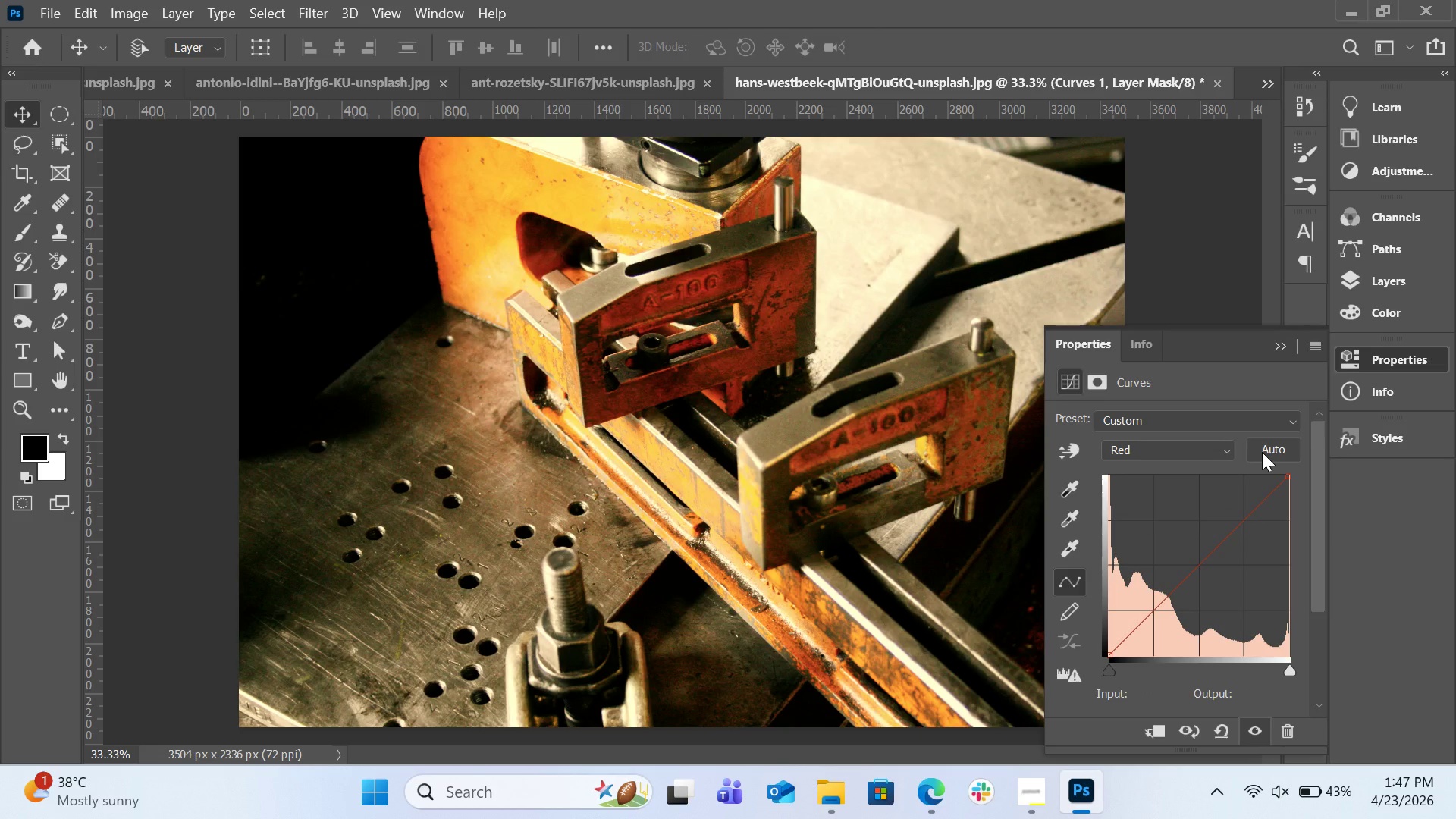 
key(Control+Z)
 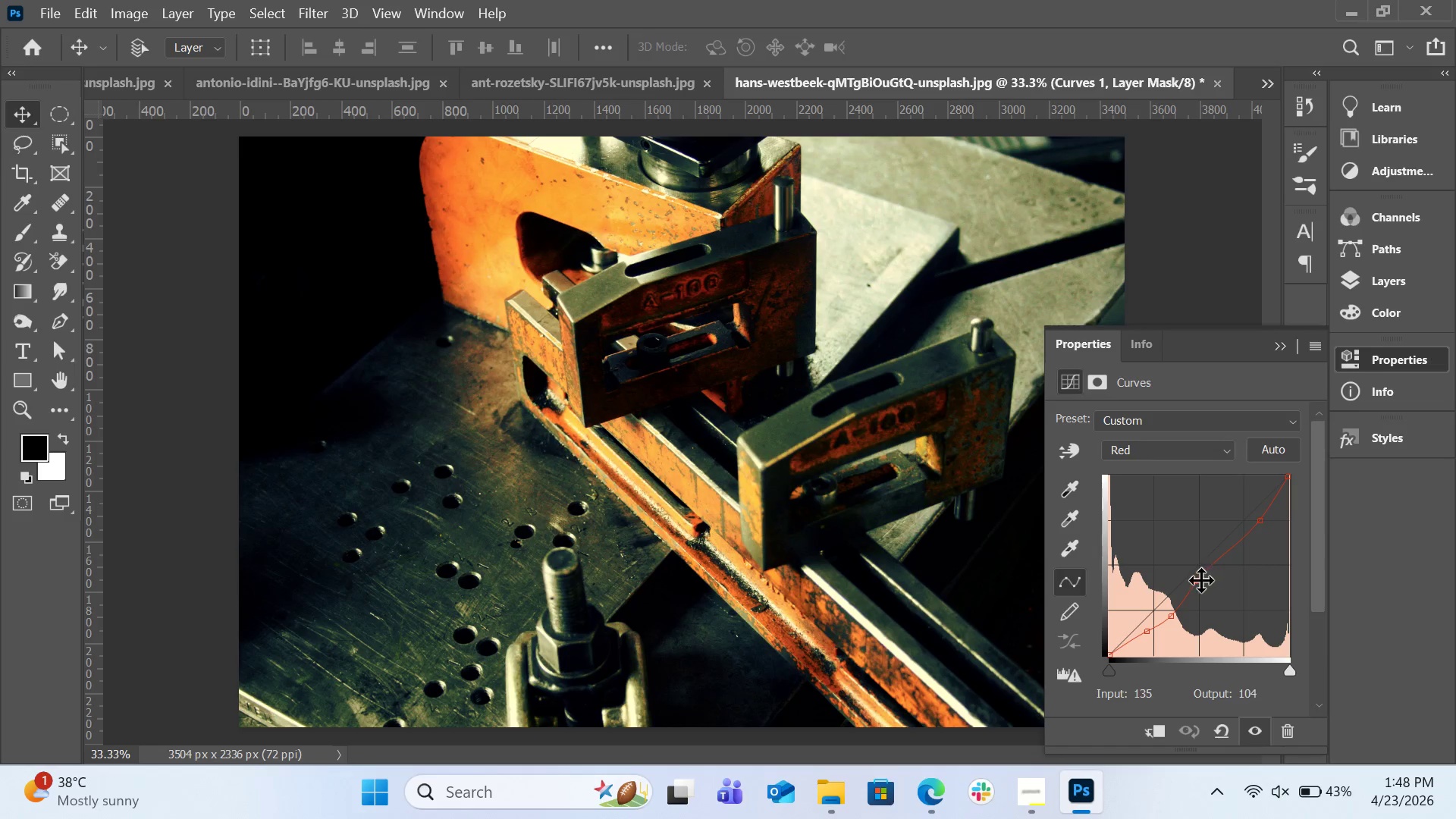 
left_click_drag(start_coordinate=[1196, 582], to_coordinate=[1194, 574])
 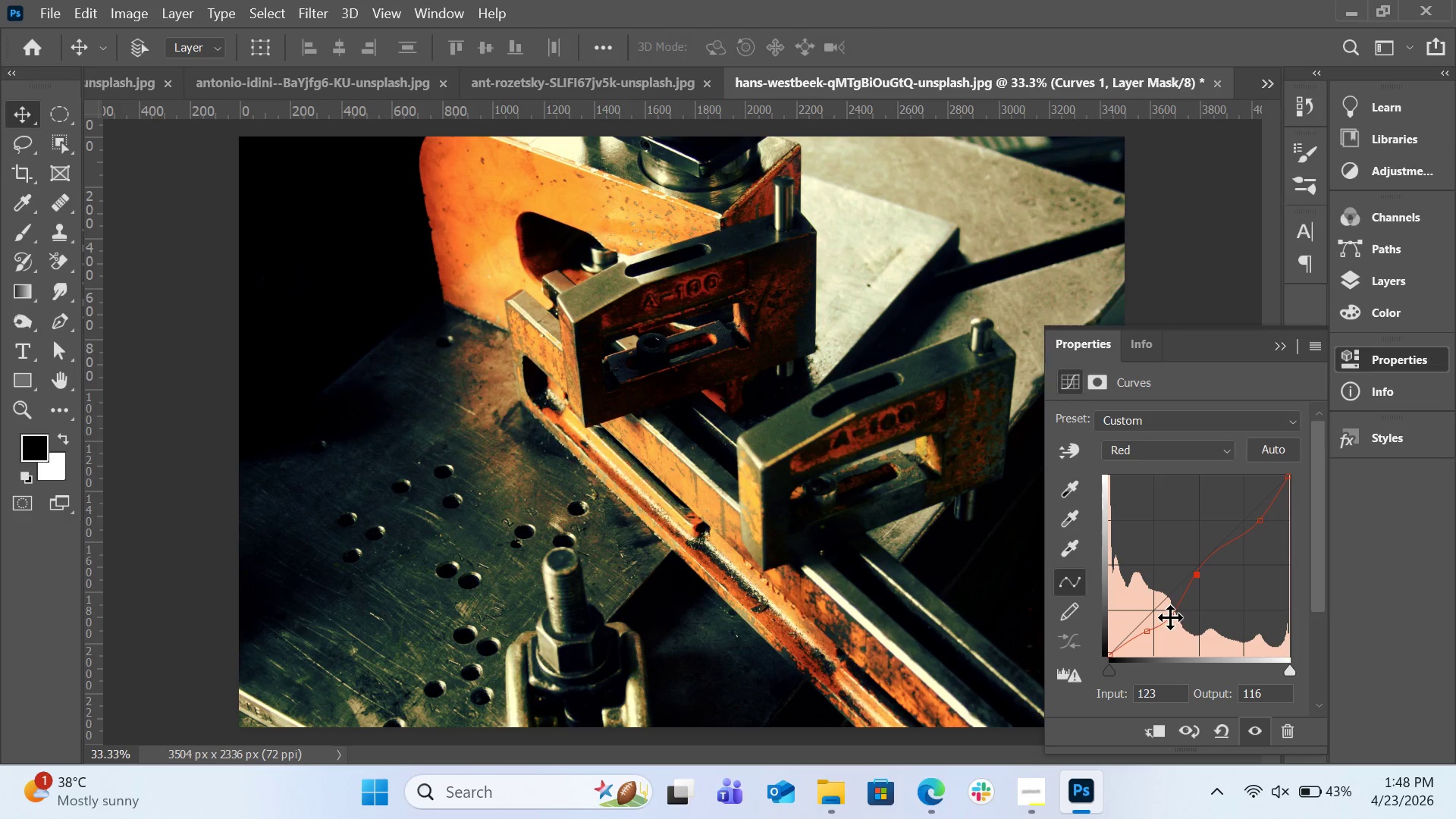 
left_click_drag(start_coordinate=[1170, 617], to_coordinate=[1171, 598])
 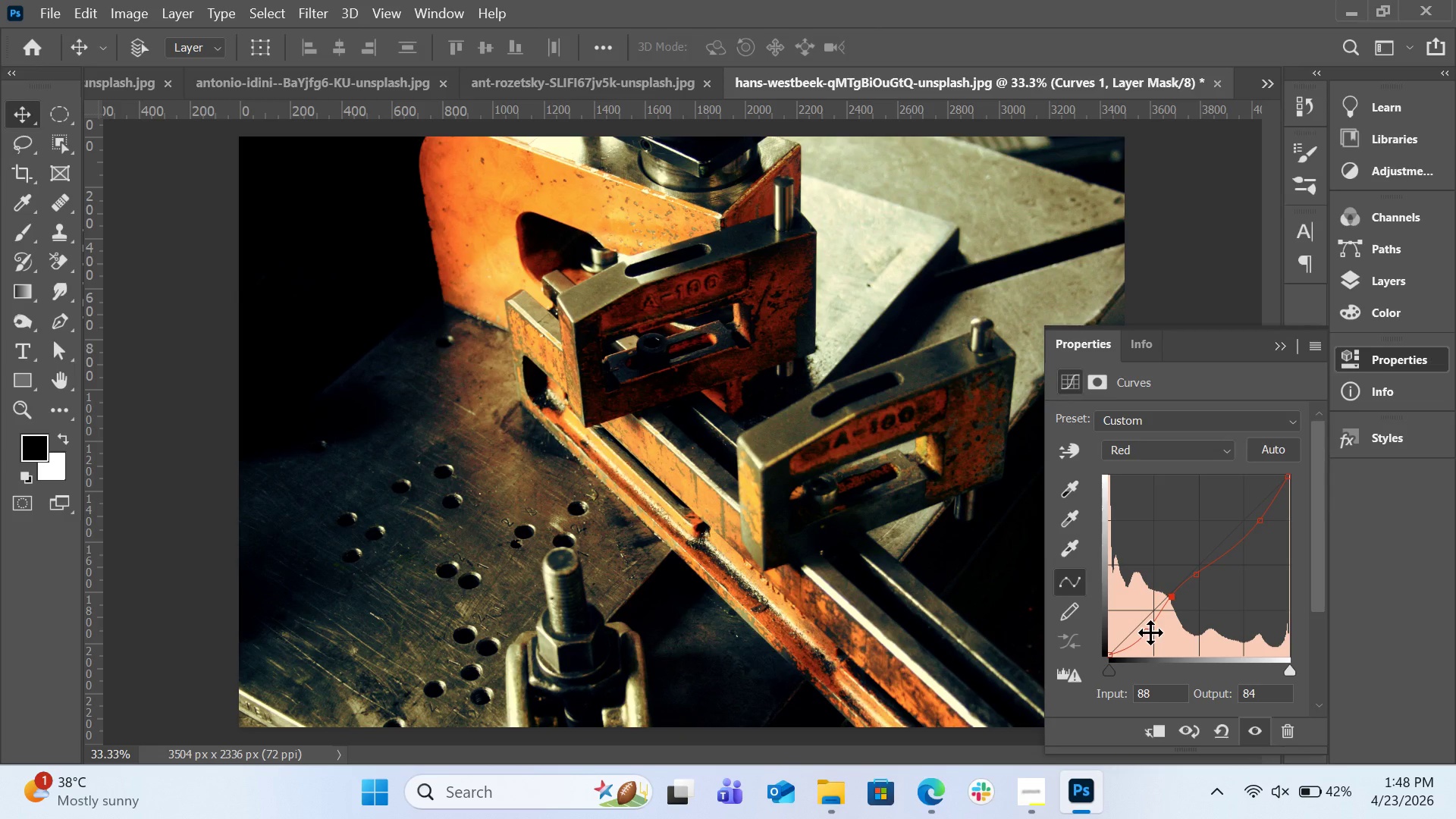 
left_click_drag(start_coordinate=[1150, 632], to_coordinate=[1147, 623])
 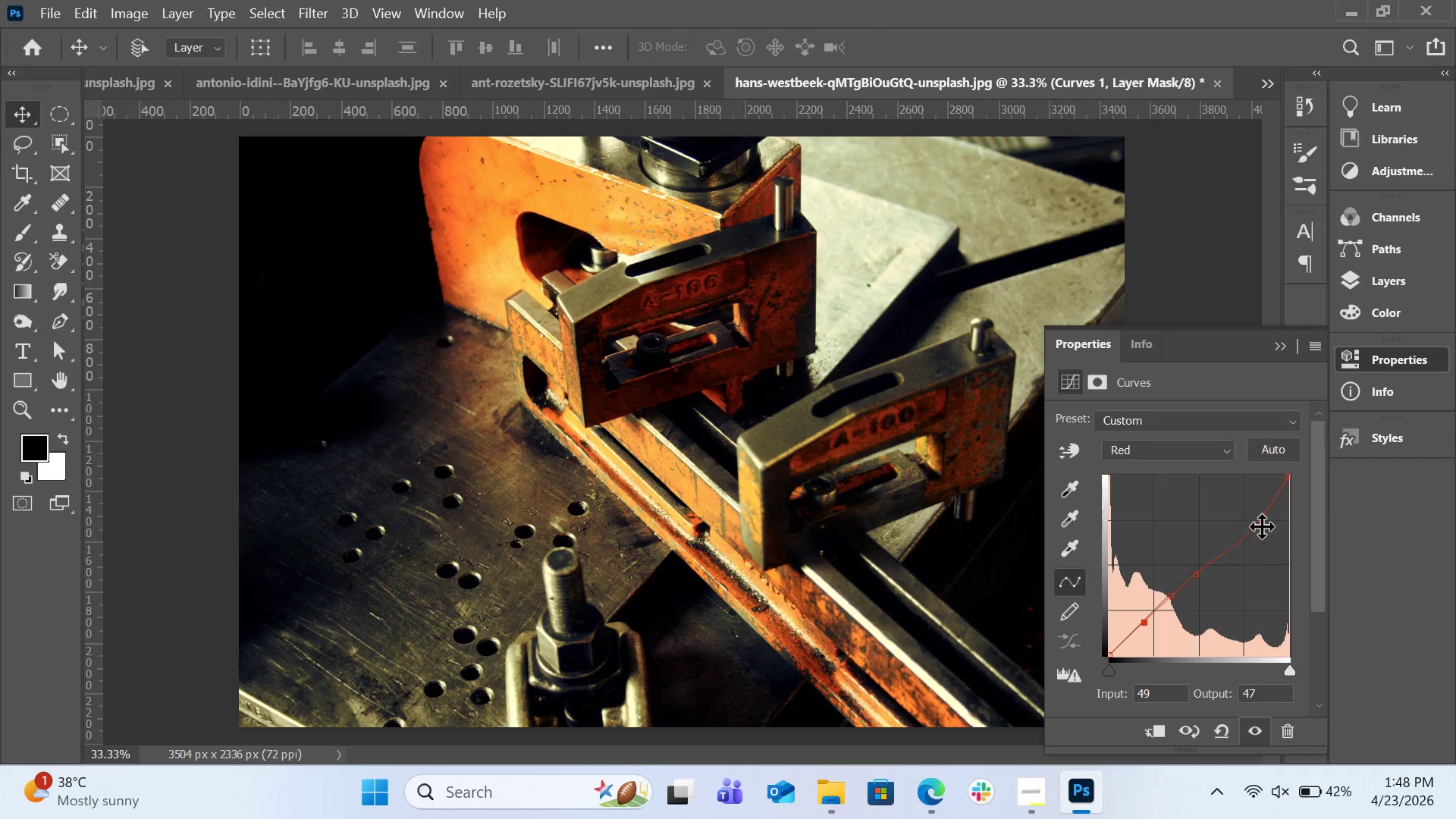 
left_click_drag(start_coordinate=[1262, 524], to_coordinate=[1257, 515])
 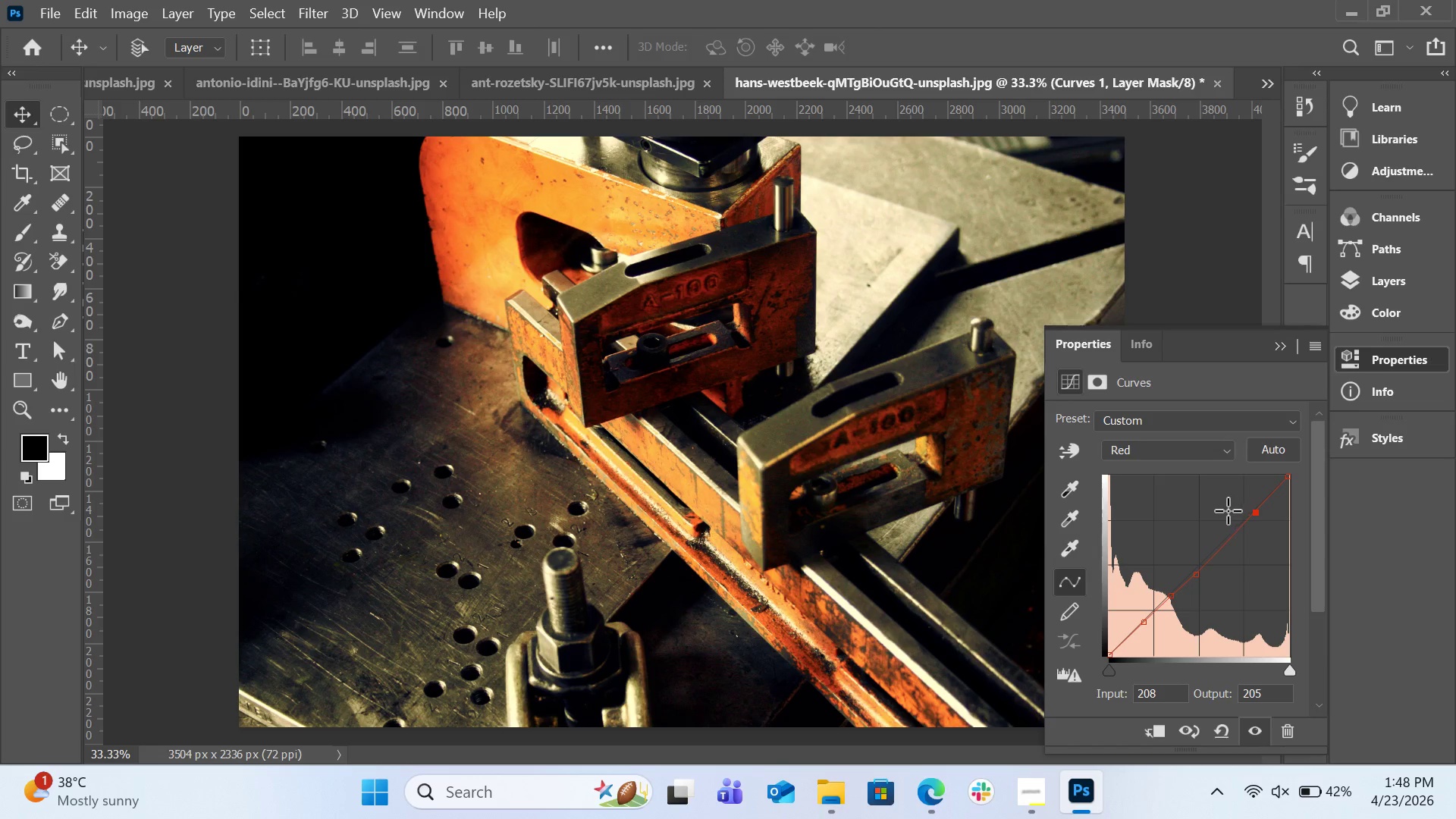 
left_click([1069, 459])
 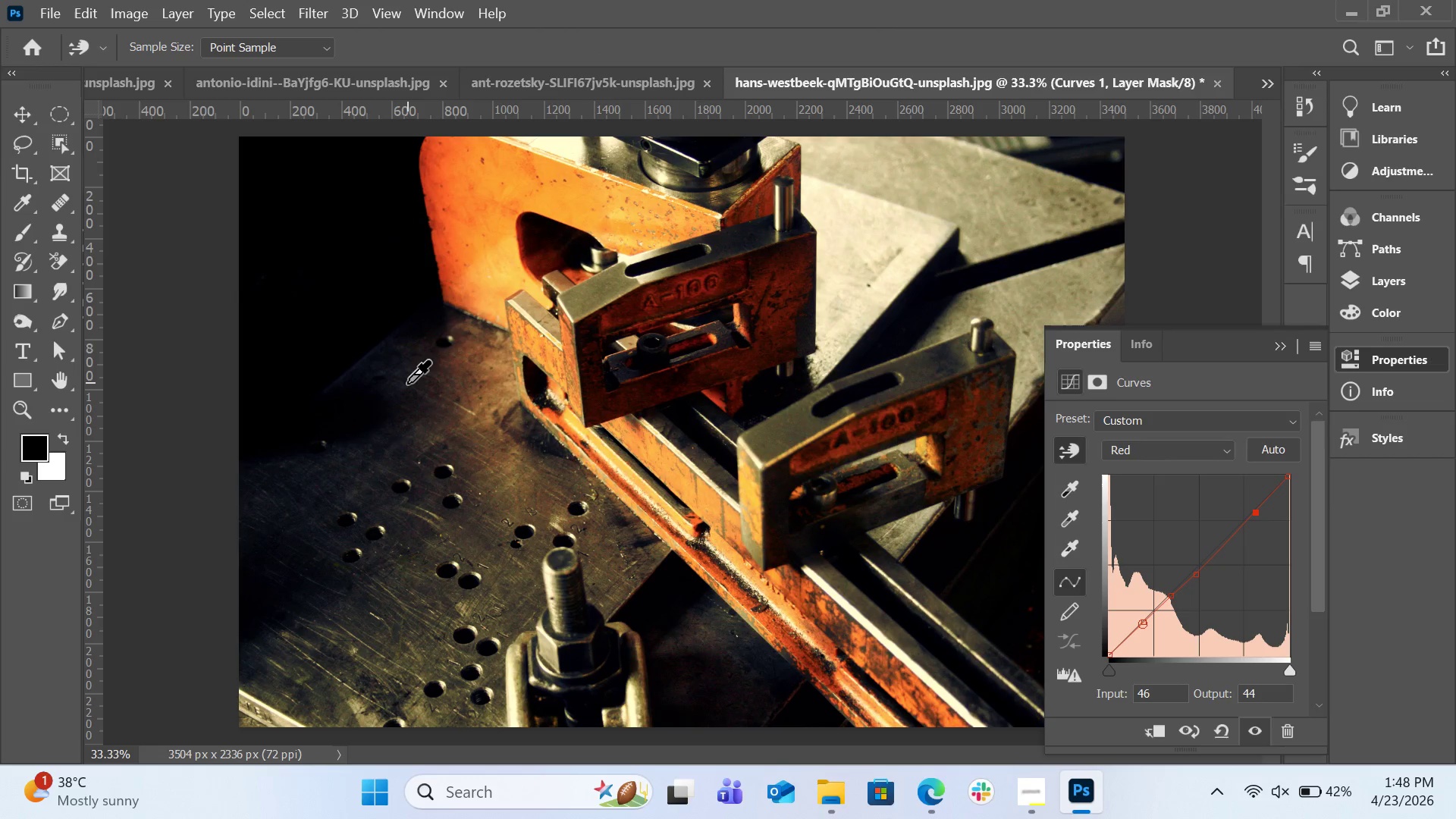 
left_click_drag(start_coordinate=[383, 382], to_coordinate=[394, 447])
 